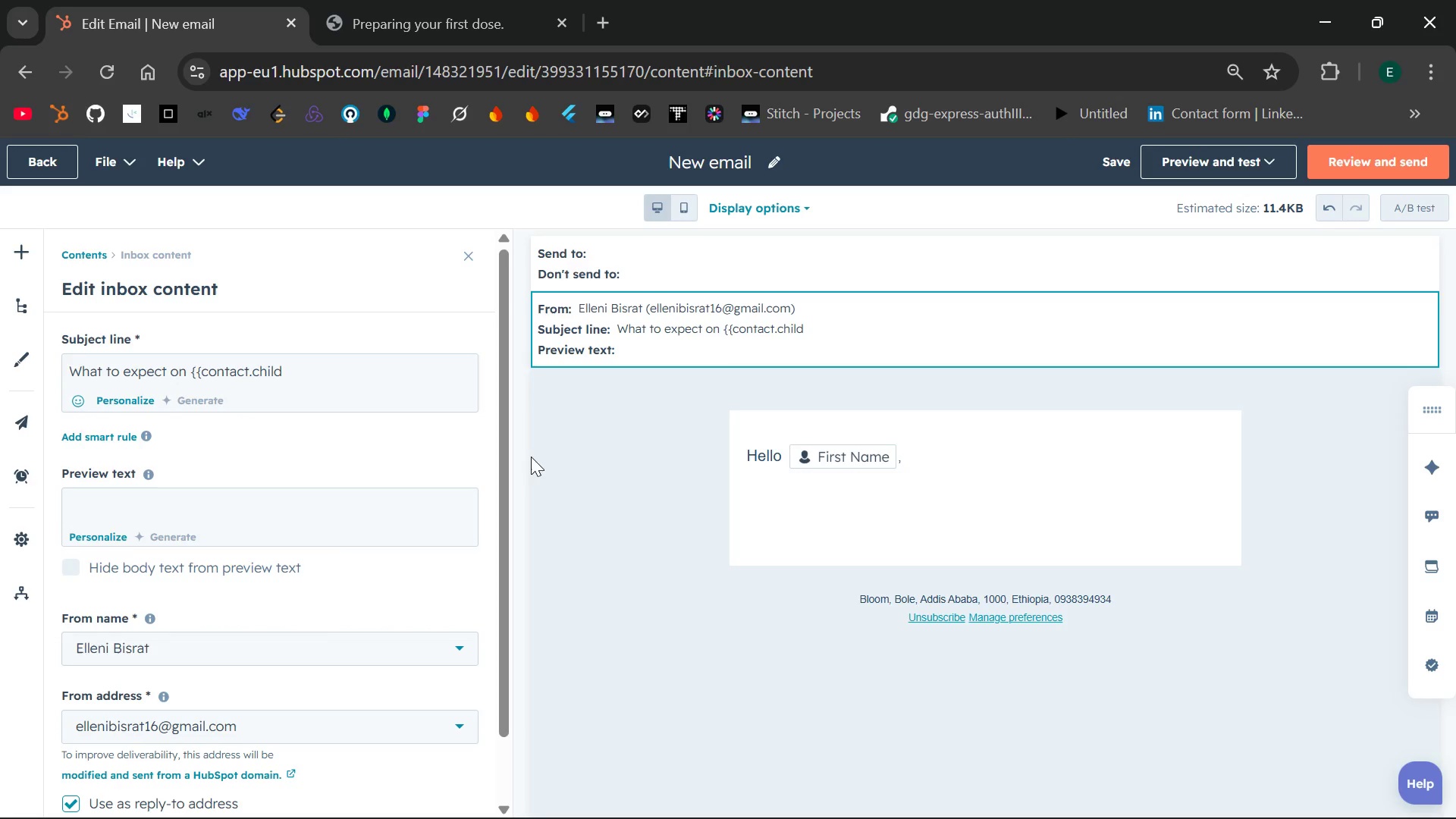 
type(.firstname }})
 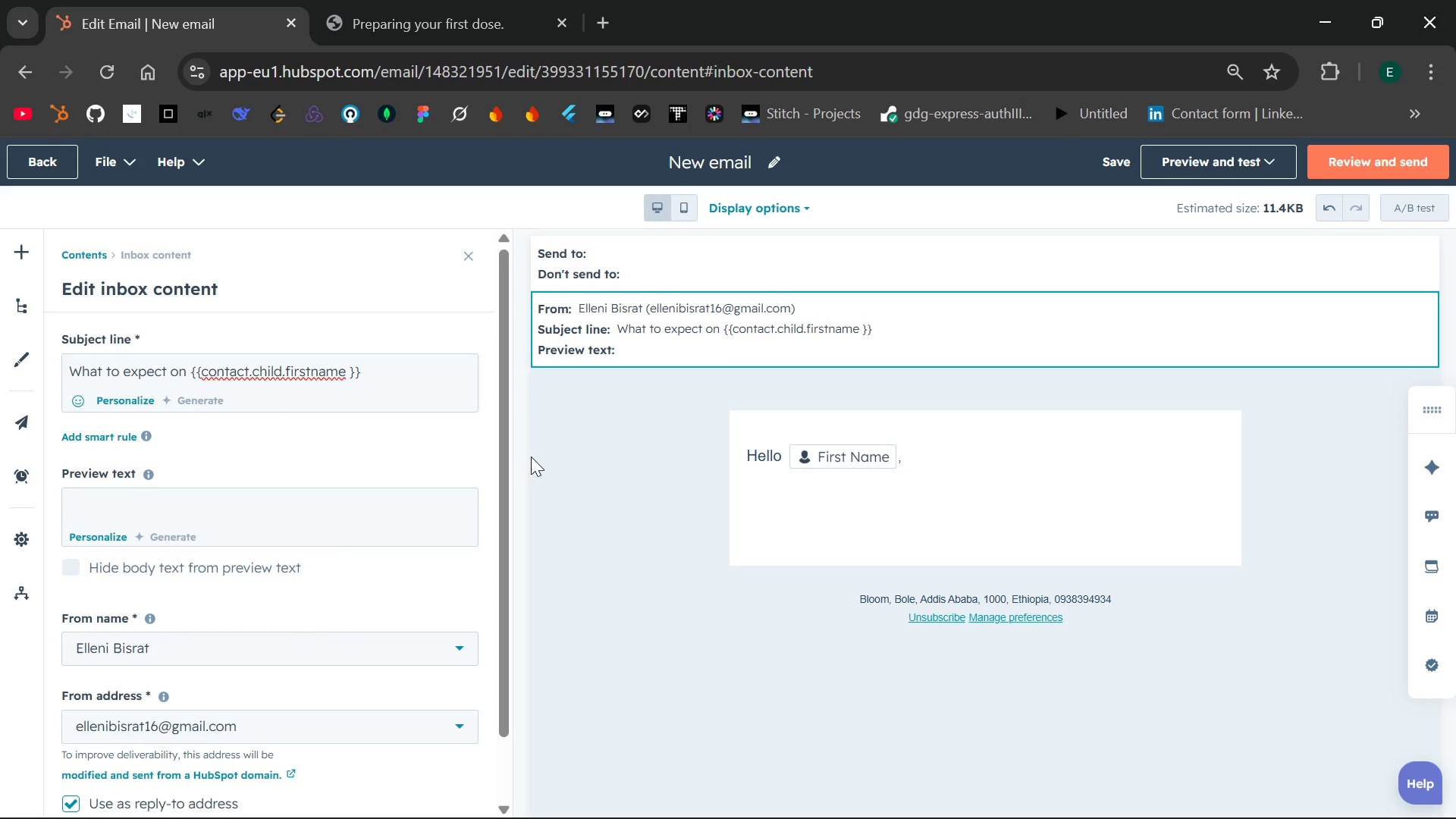 
hold_key(key=ArrowLeft, duration=1.0)
 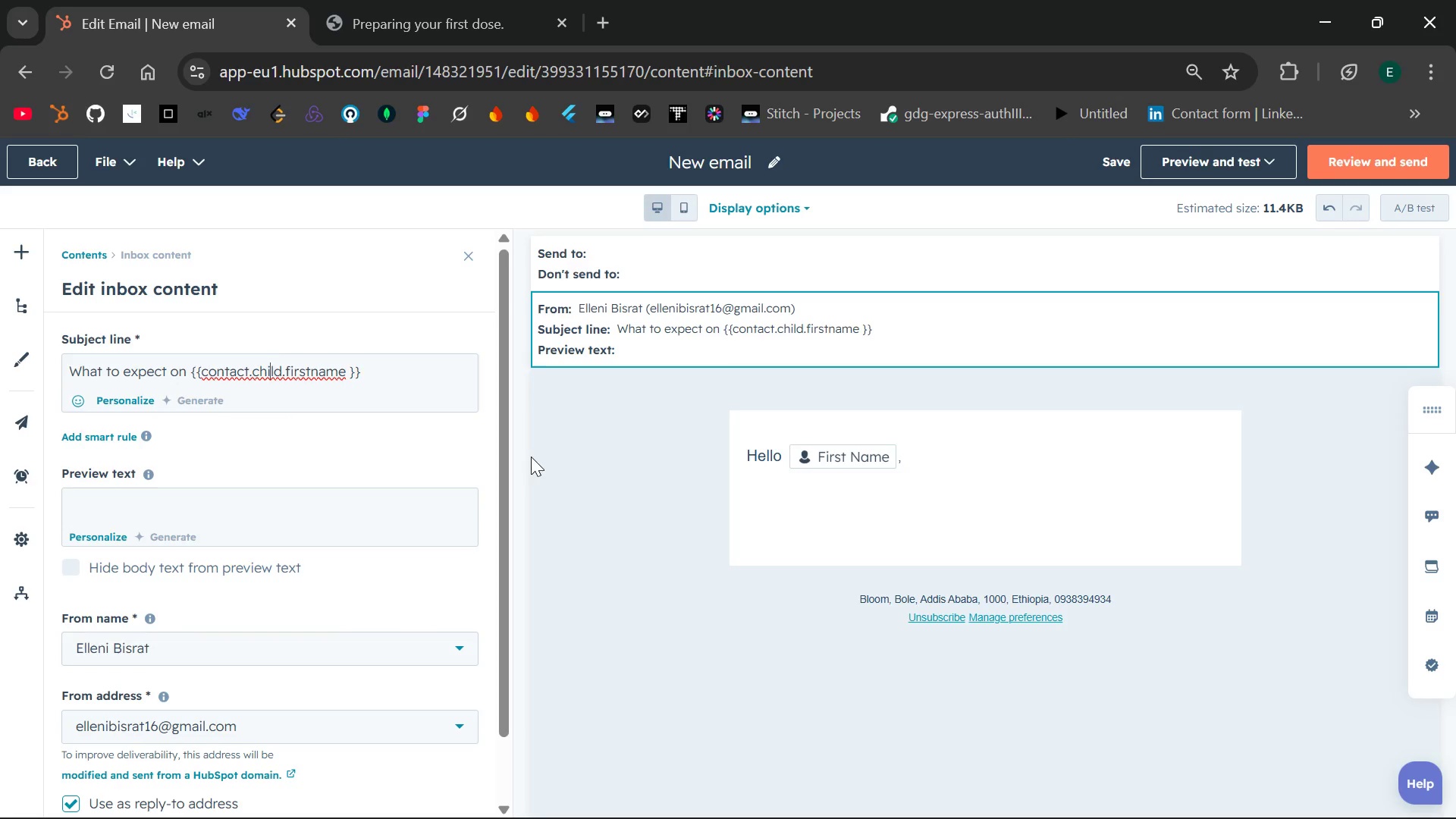 
key(ArrowLeft)
 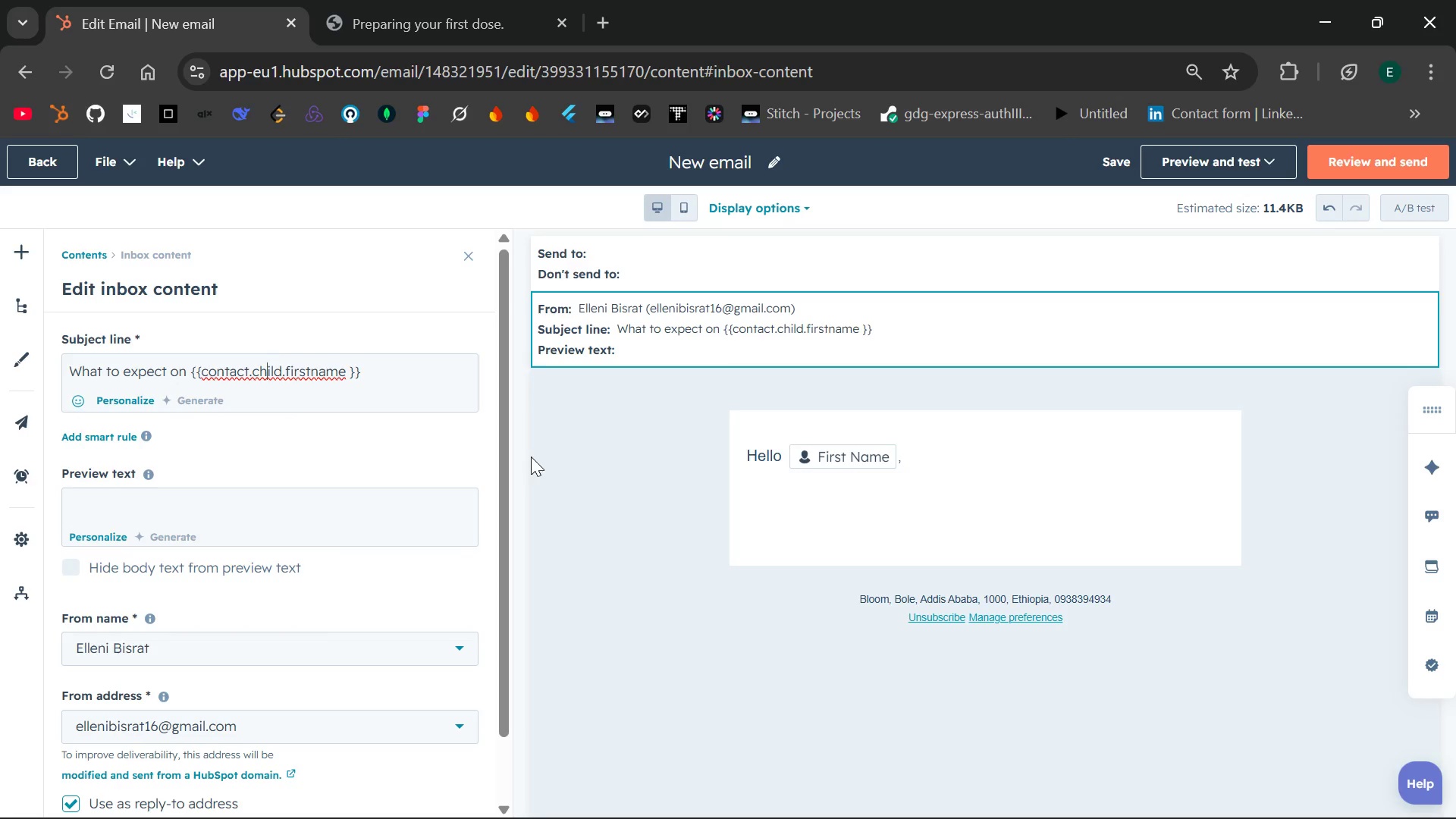 
key(ArrowLeft)
 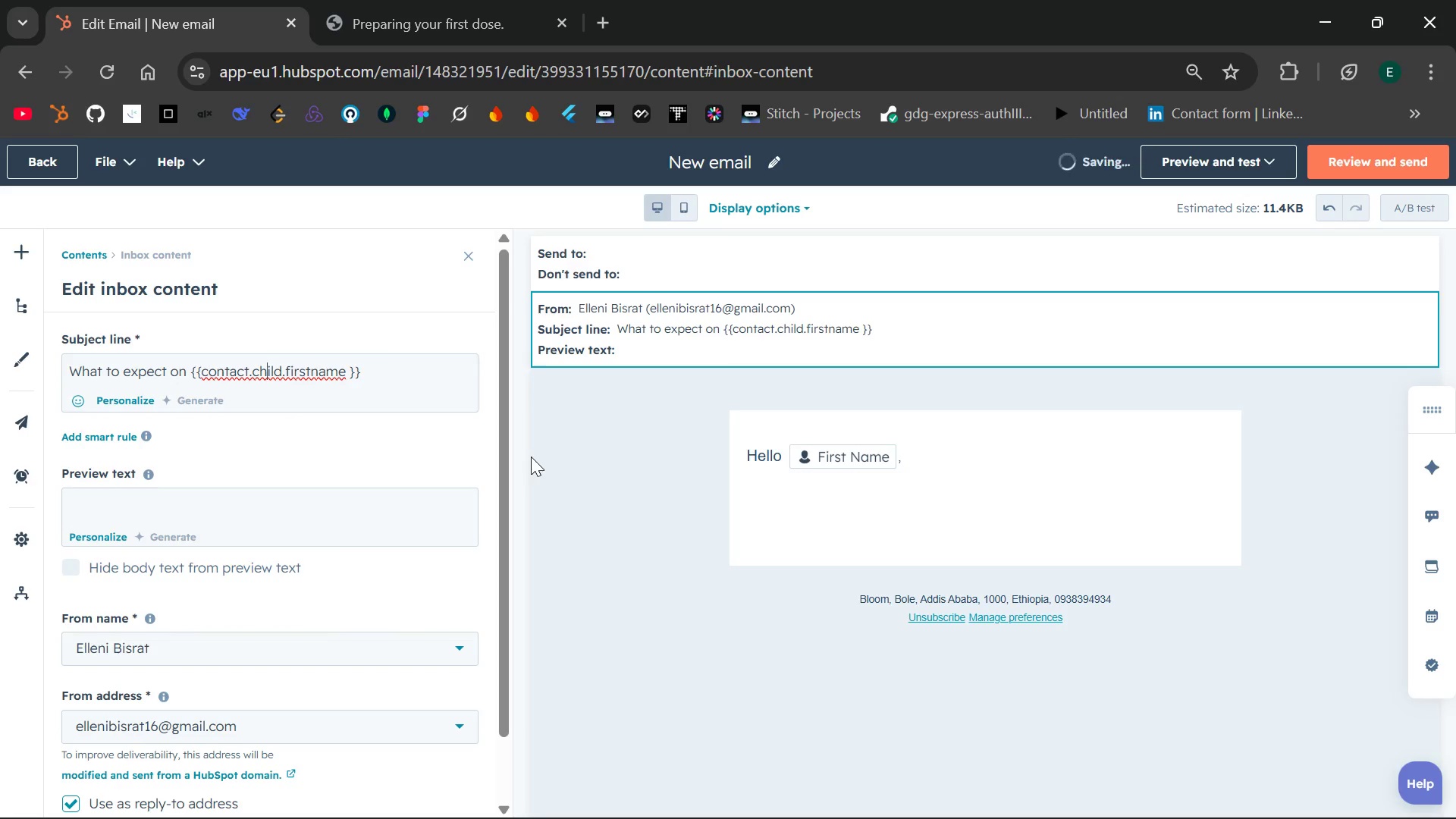 
key(ArrowLeft)
 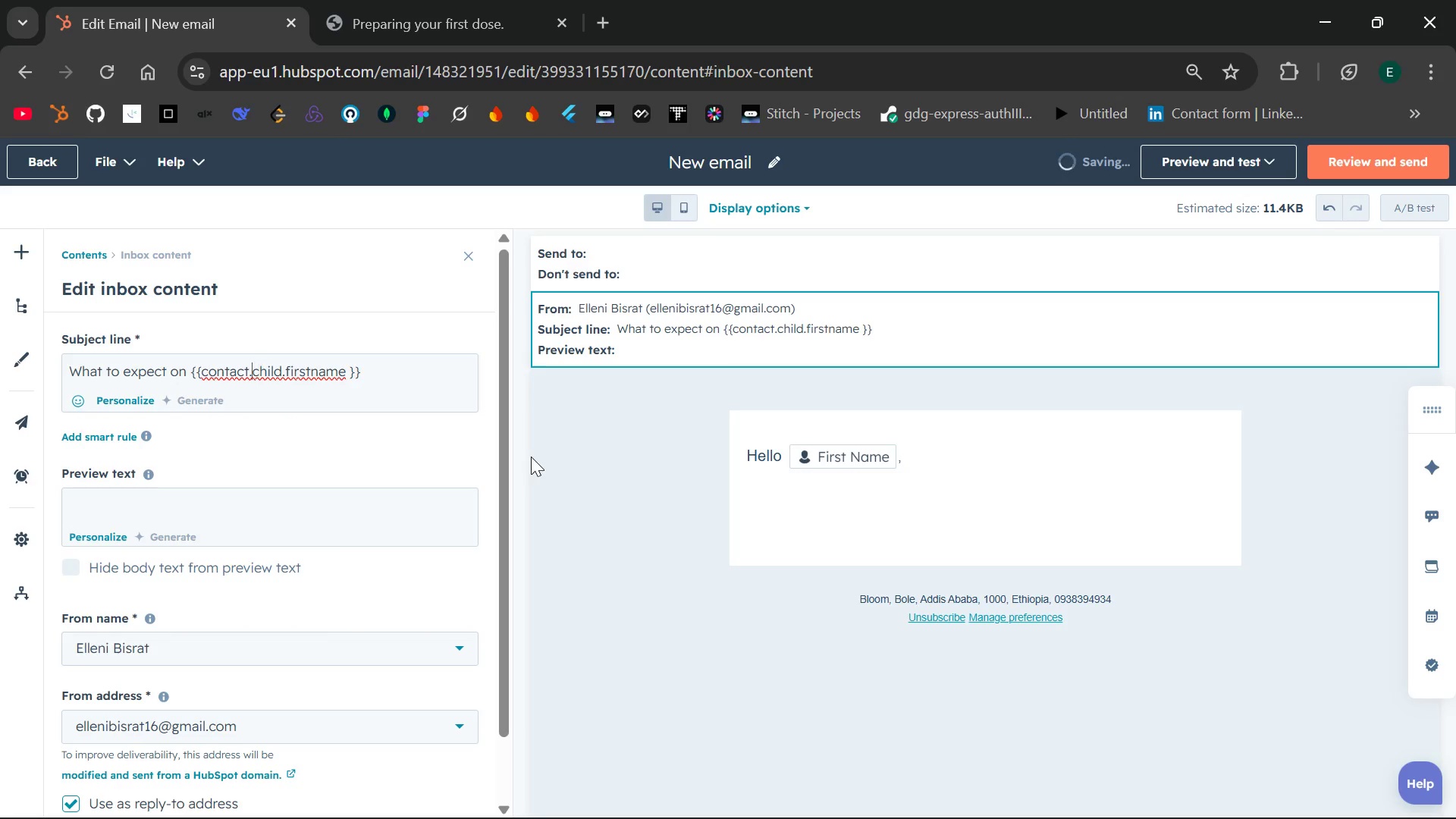 
key(ArrowLeft)
 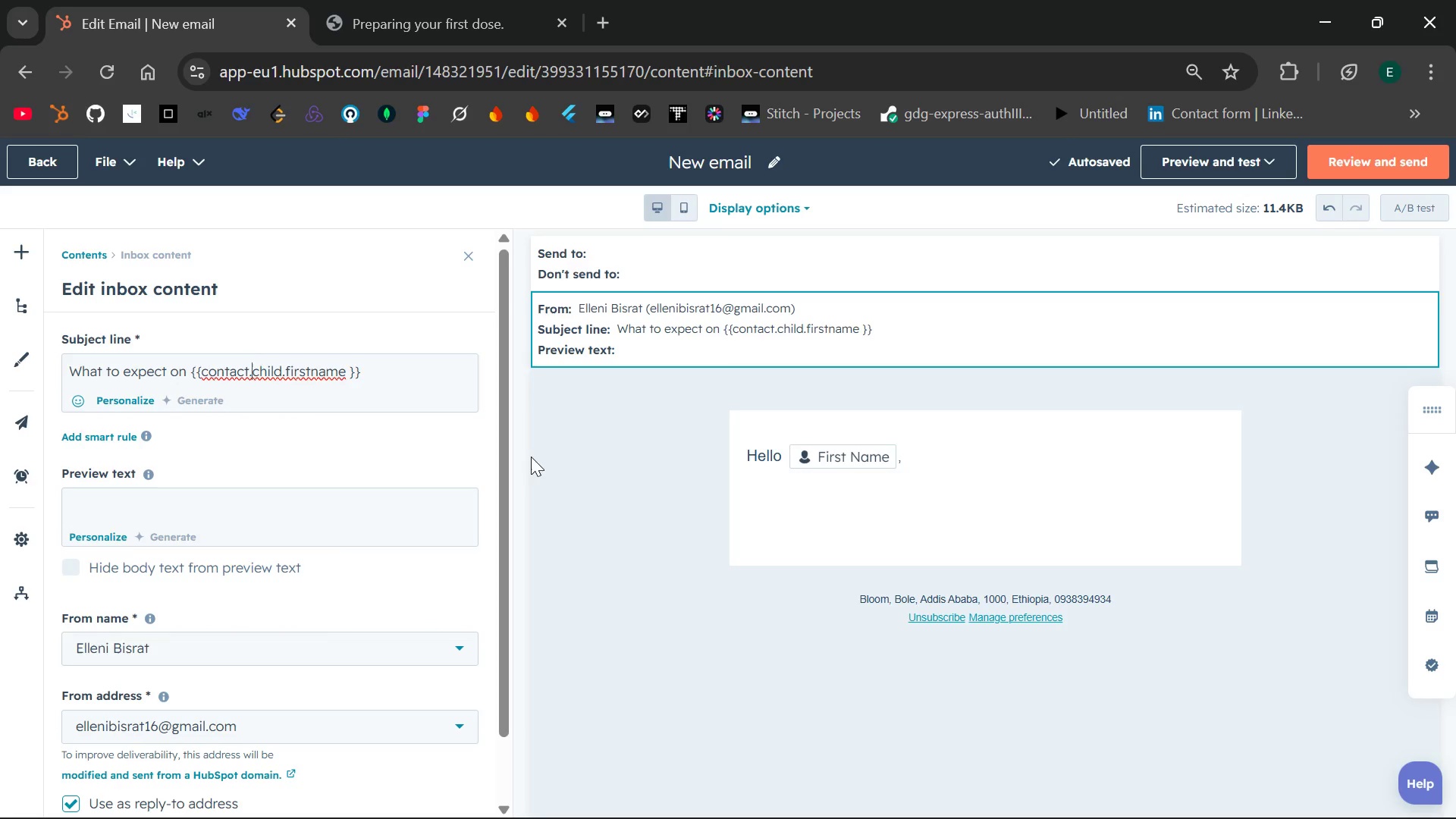 
key(ArrowLeft)
 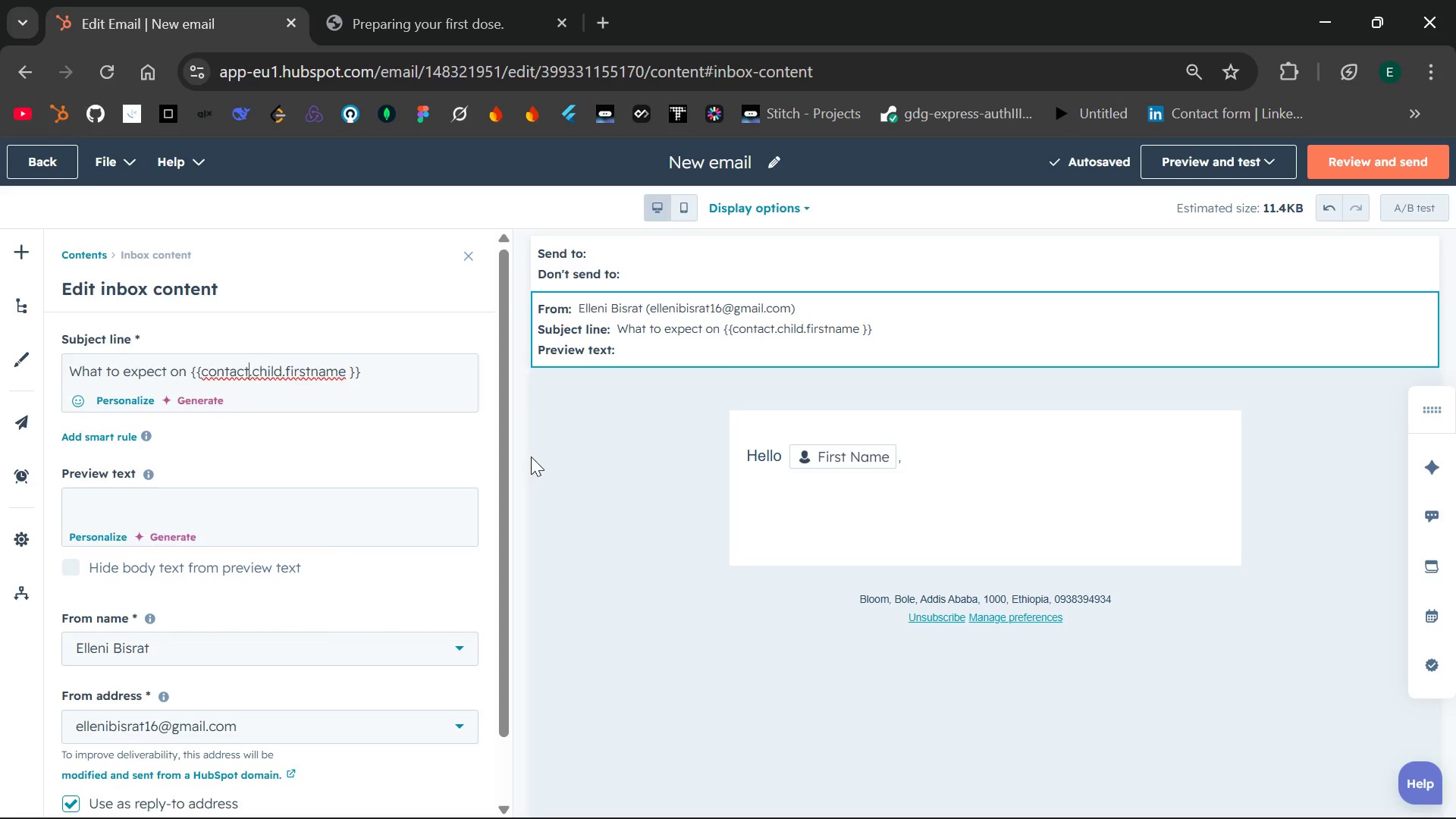 
key(ArrowLeft)
 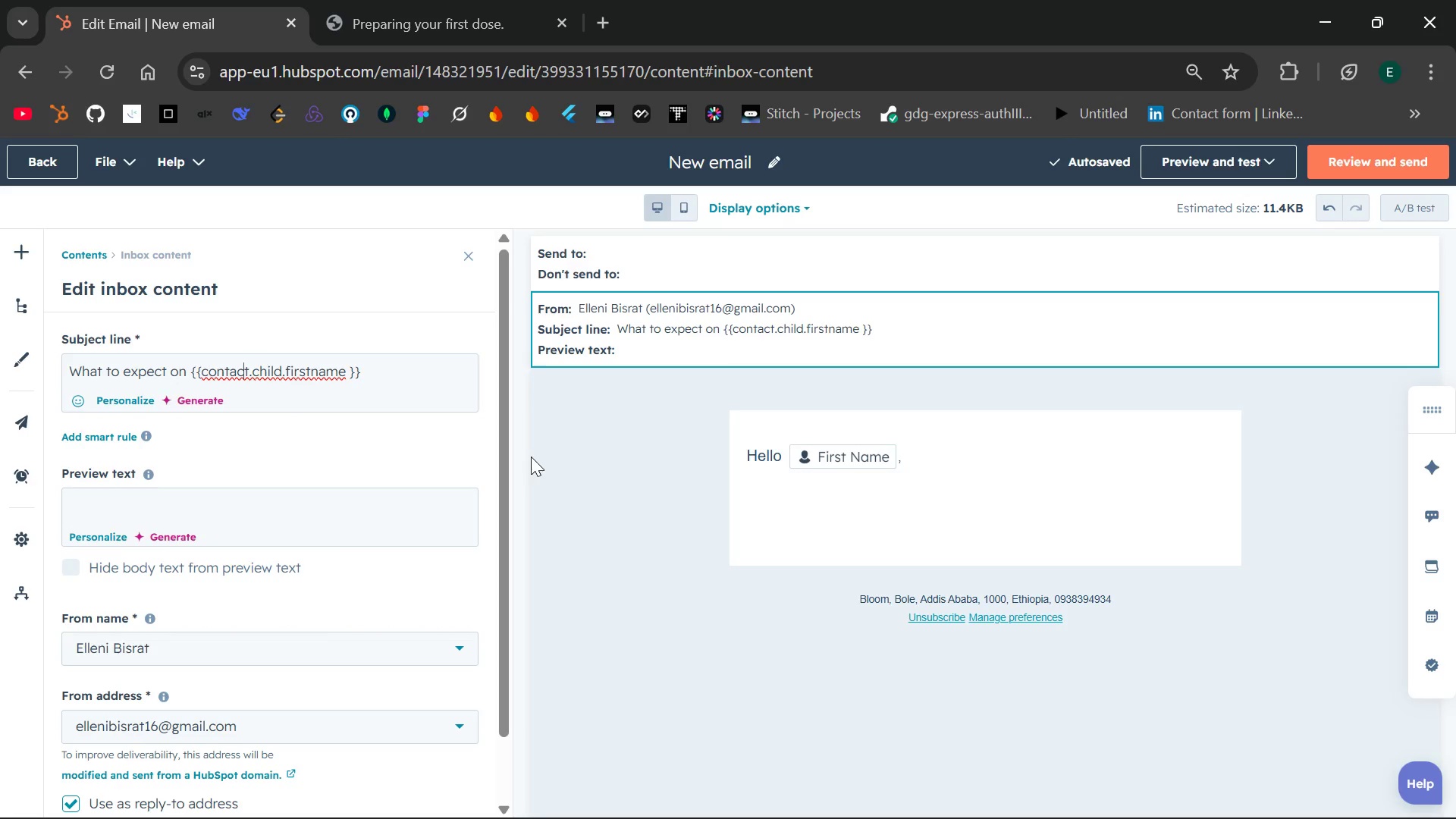 
key(ArrowLeft)
 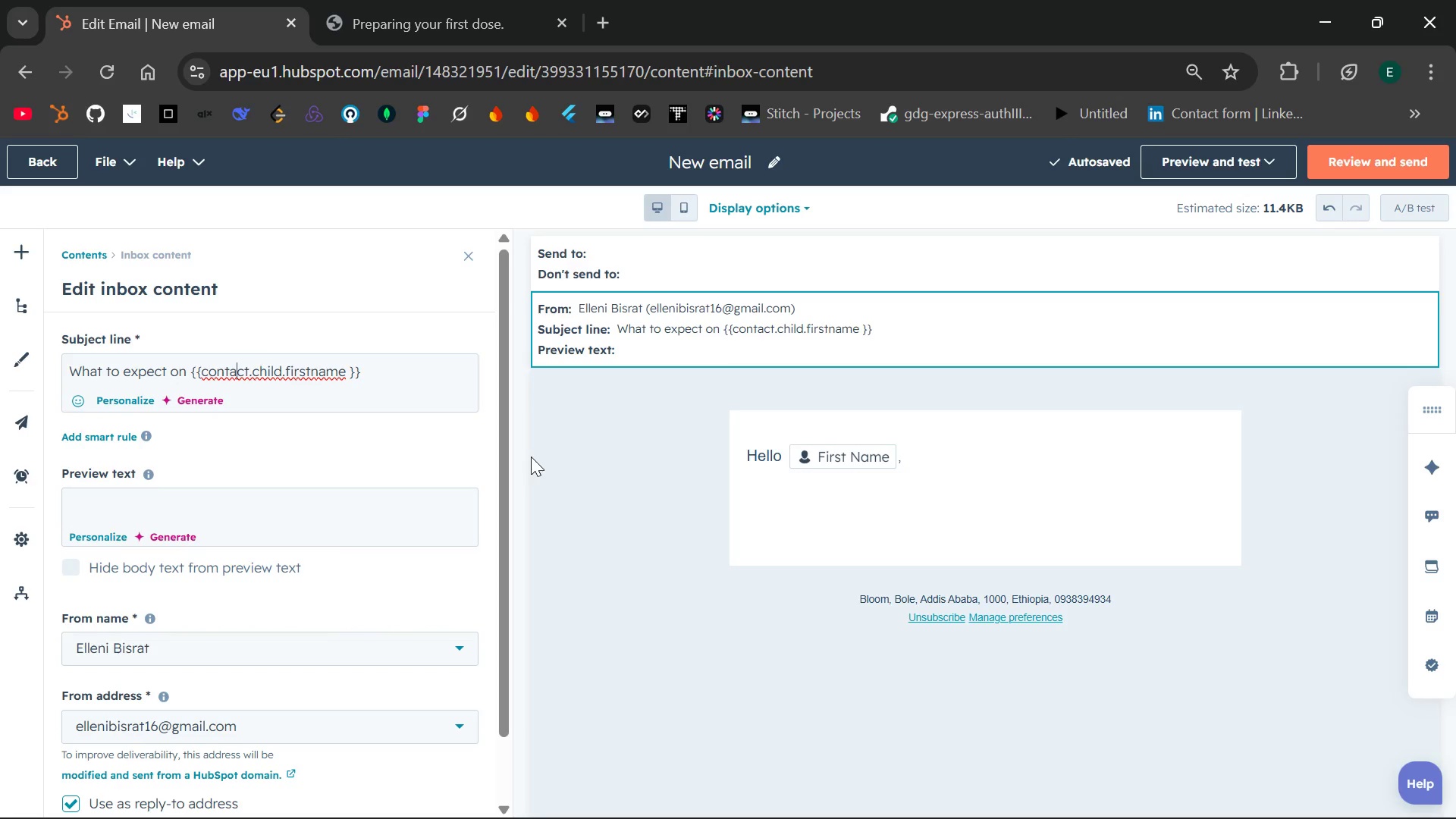 
key(ArrowLeft)
 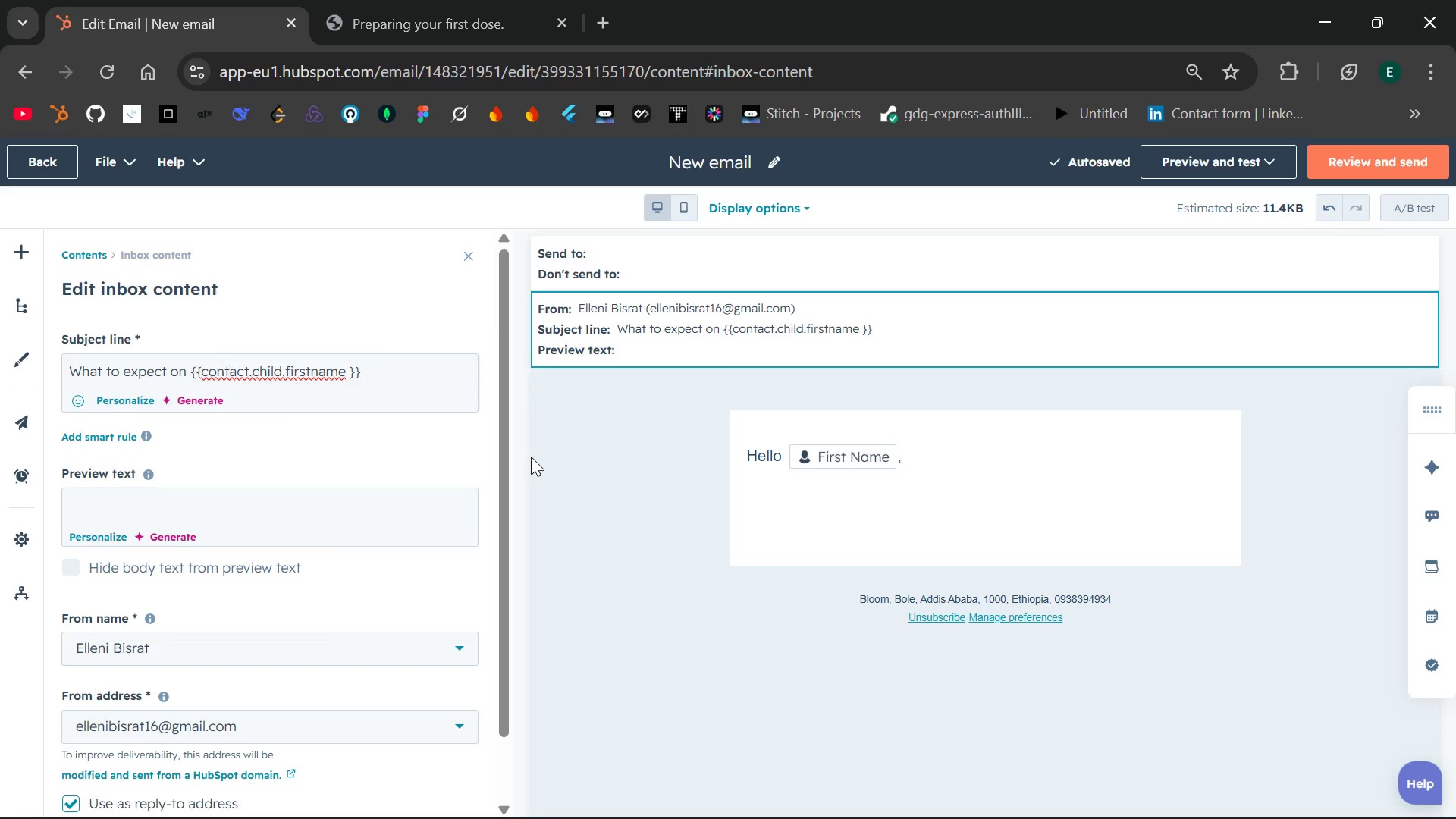 
key(ArrowLeft)
 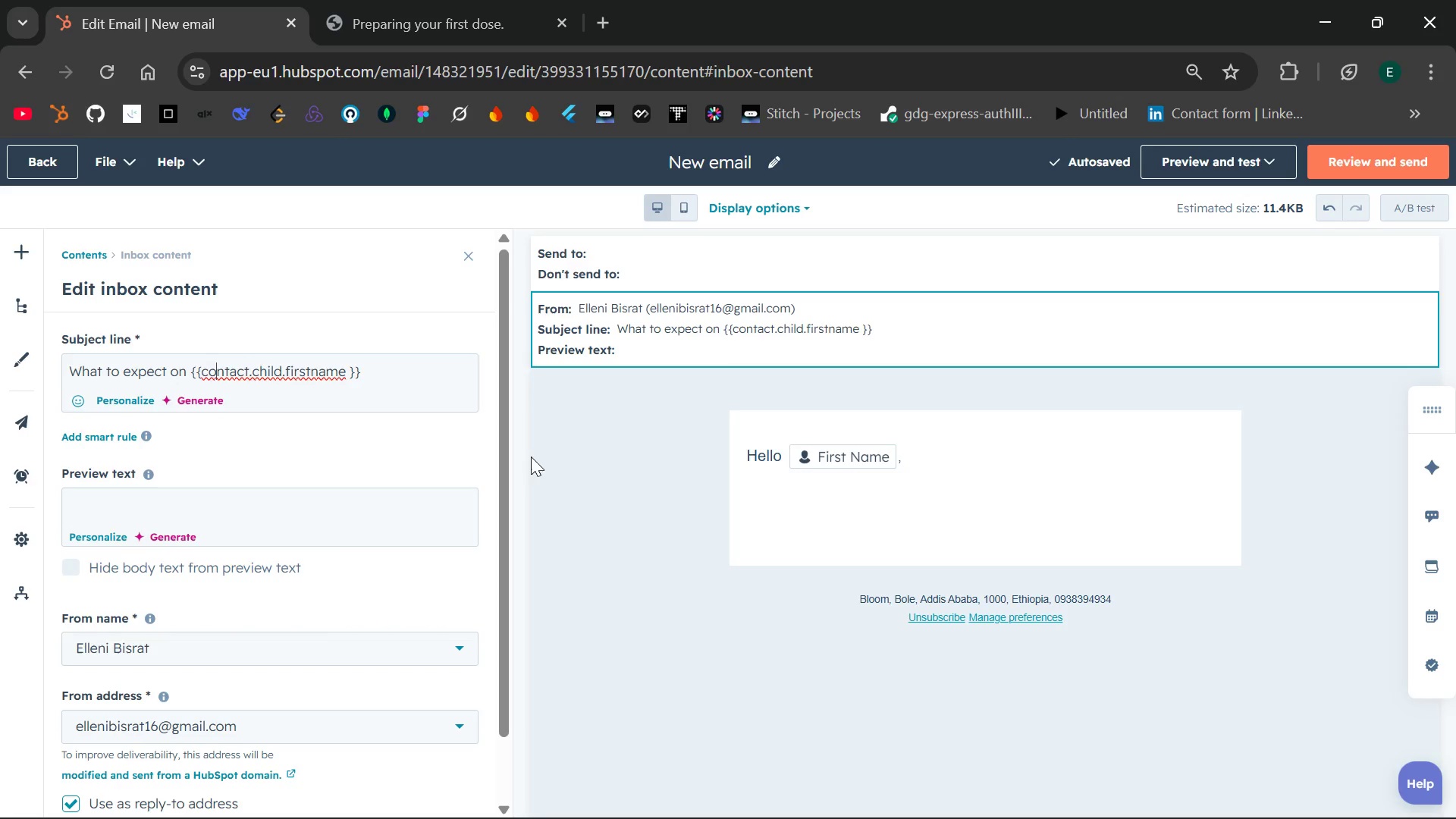 
key(ArrowLeft)
 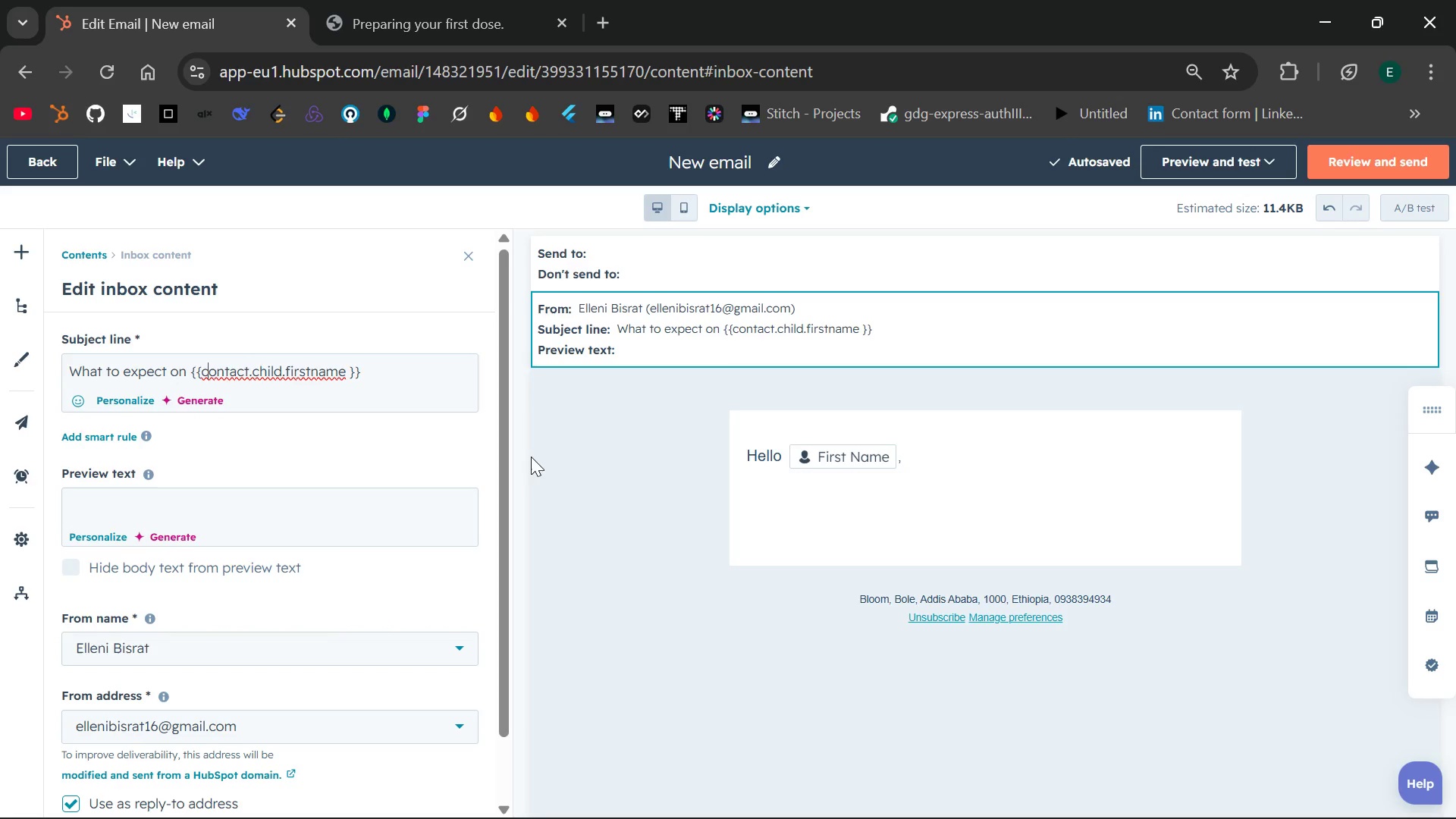 
key(ArrowLeft)
 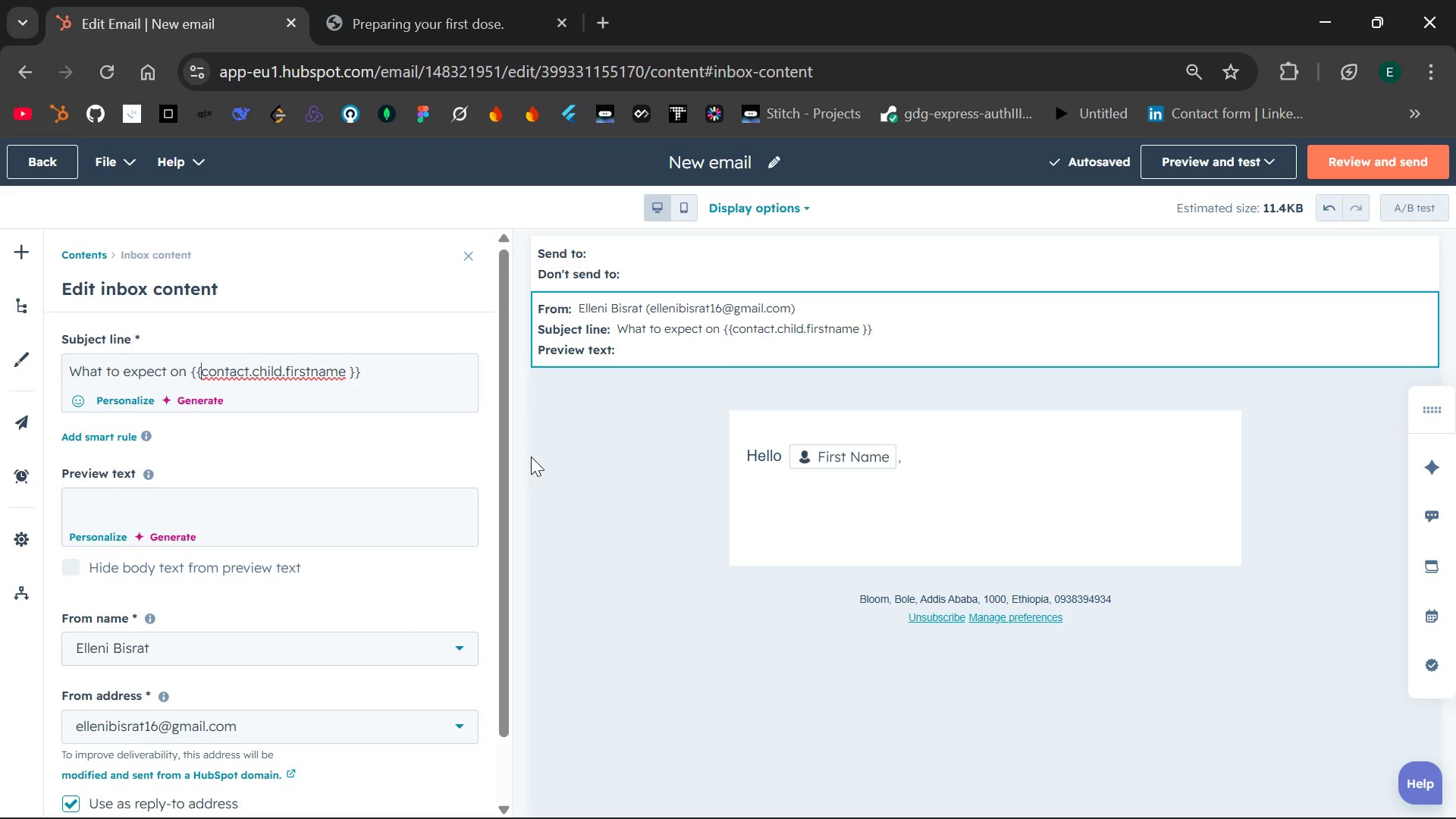 
key(ArrowLeft)
 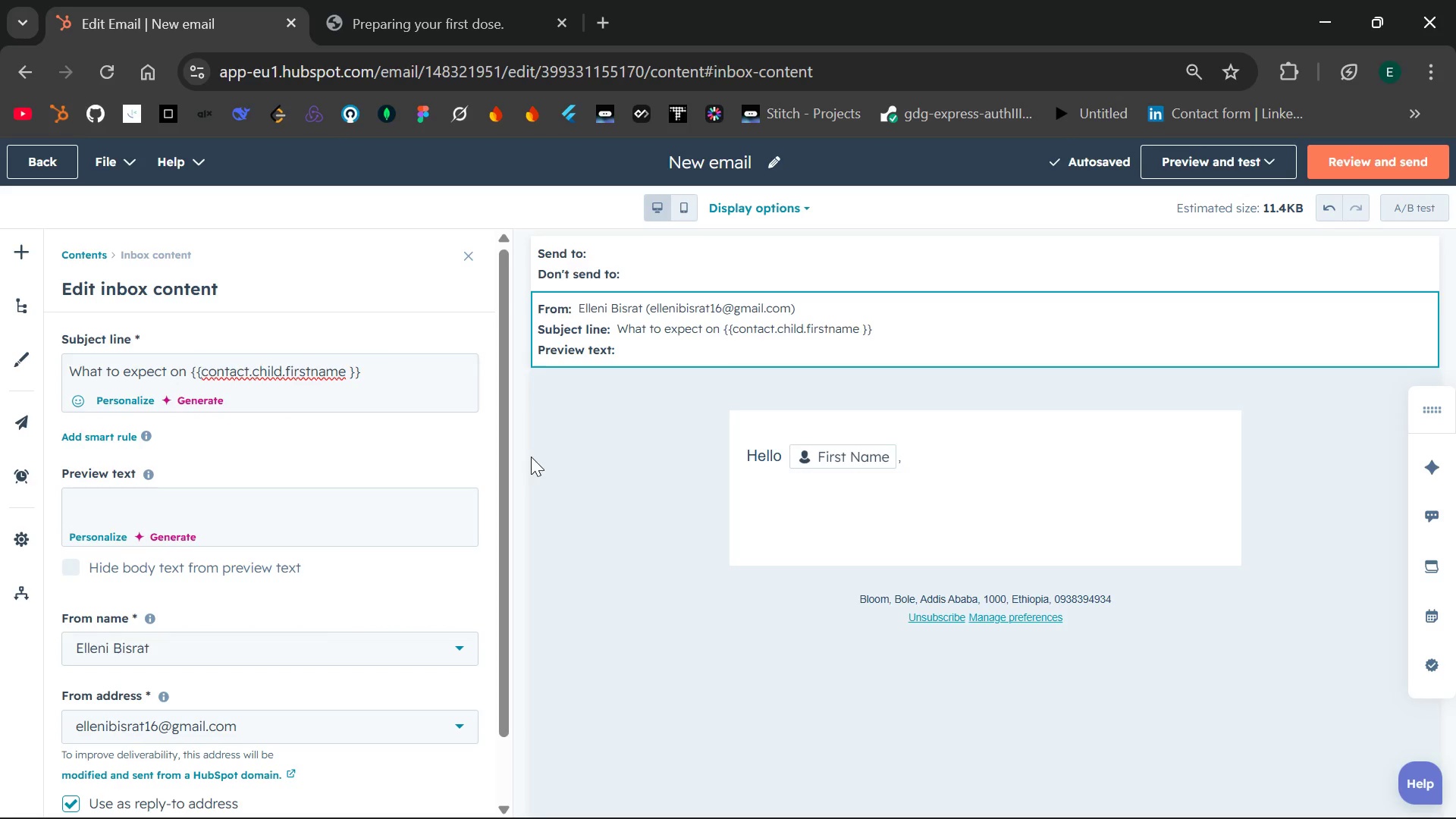 
key(Space)
 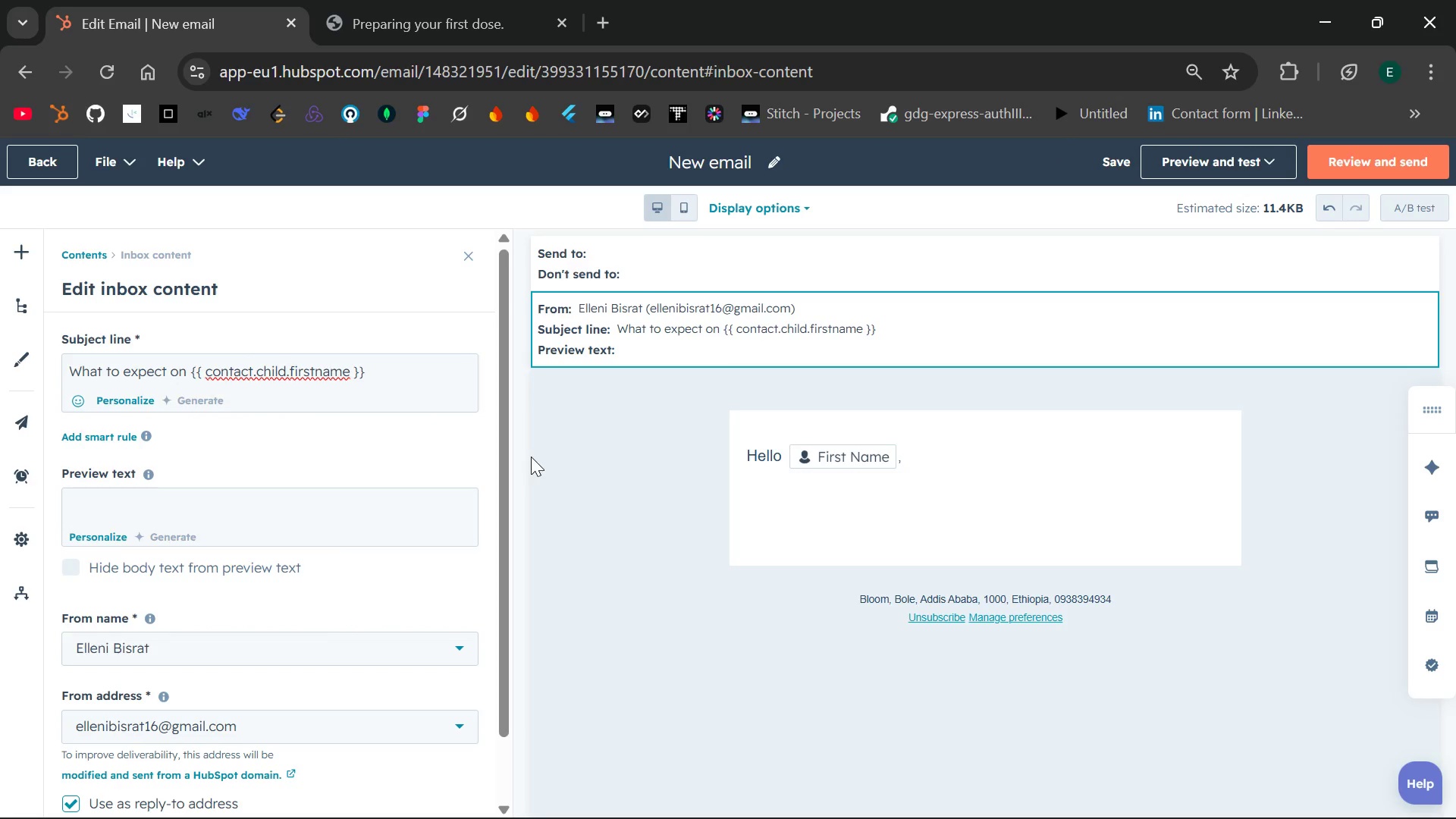 
hold_key(key=ArrowRight, duration=1.25)
 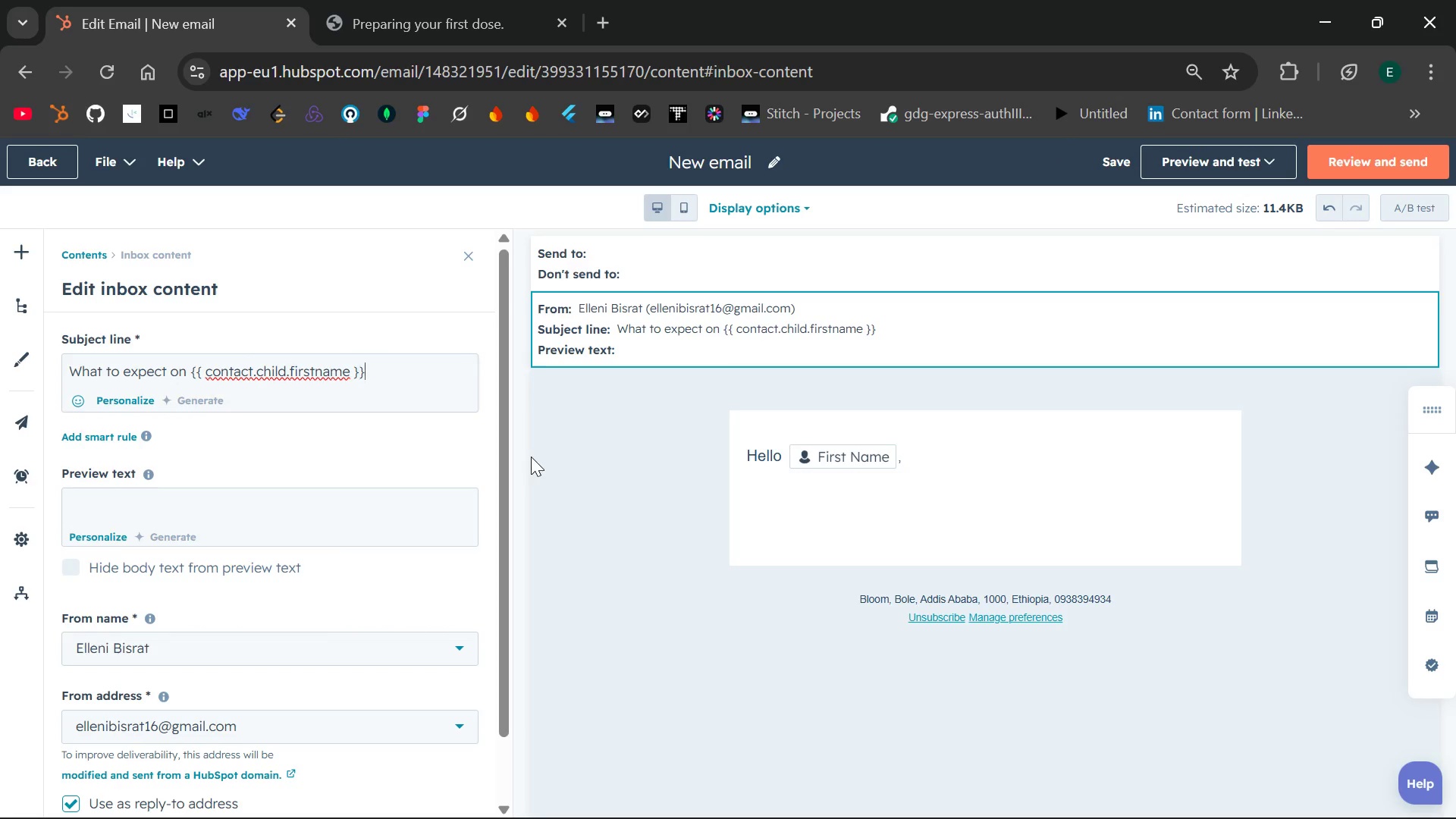 
key(ArrowRight)
 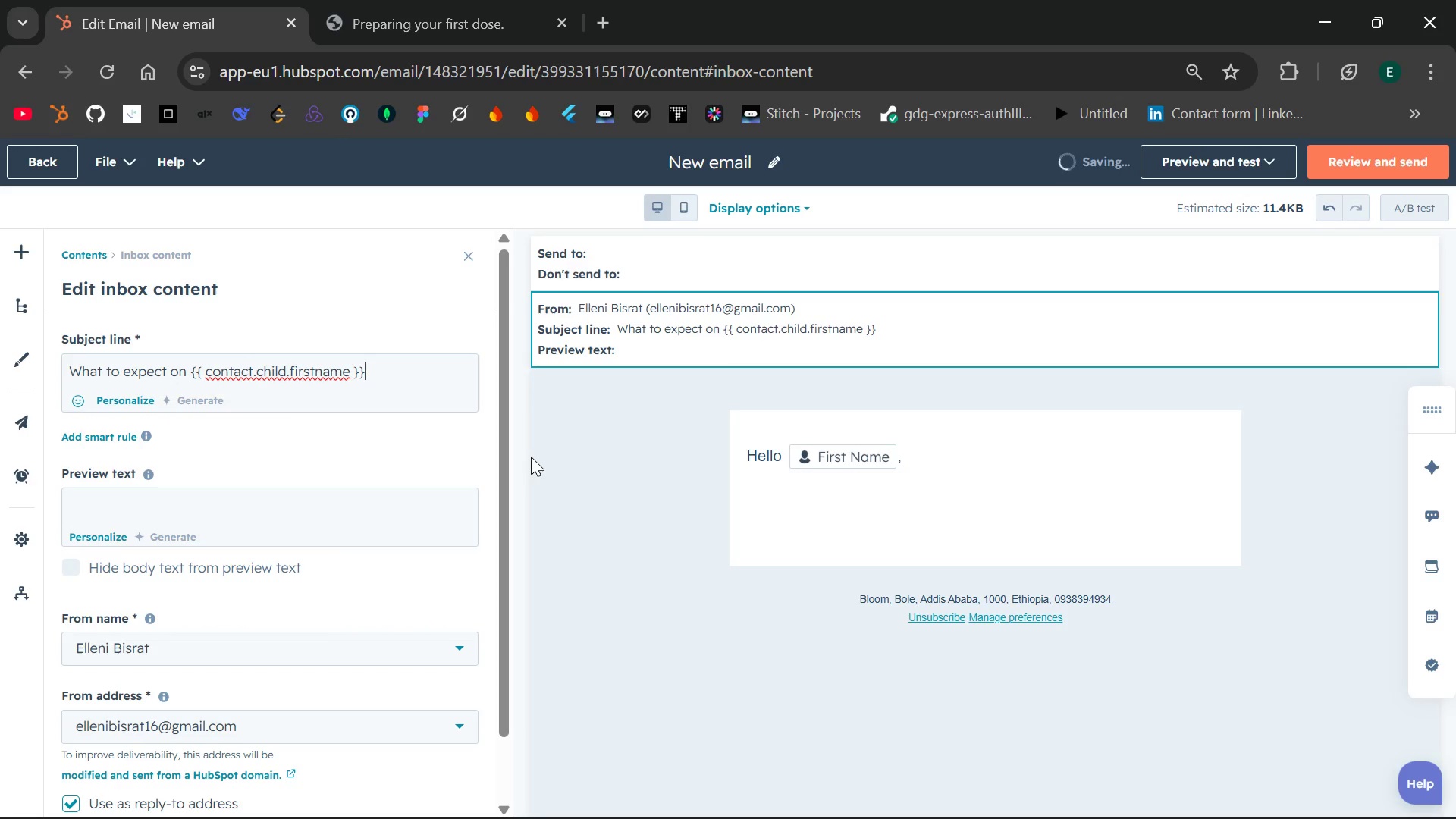 
type( first administration day)
 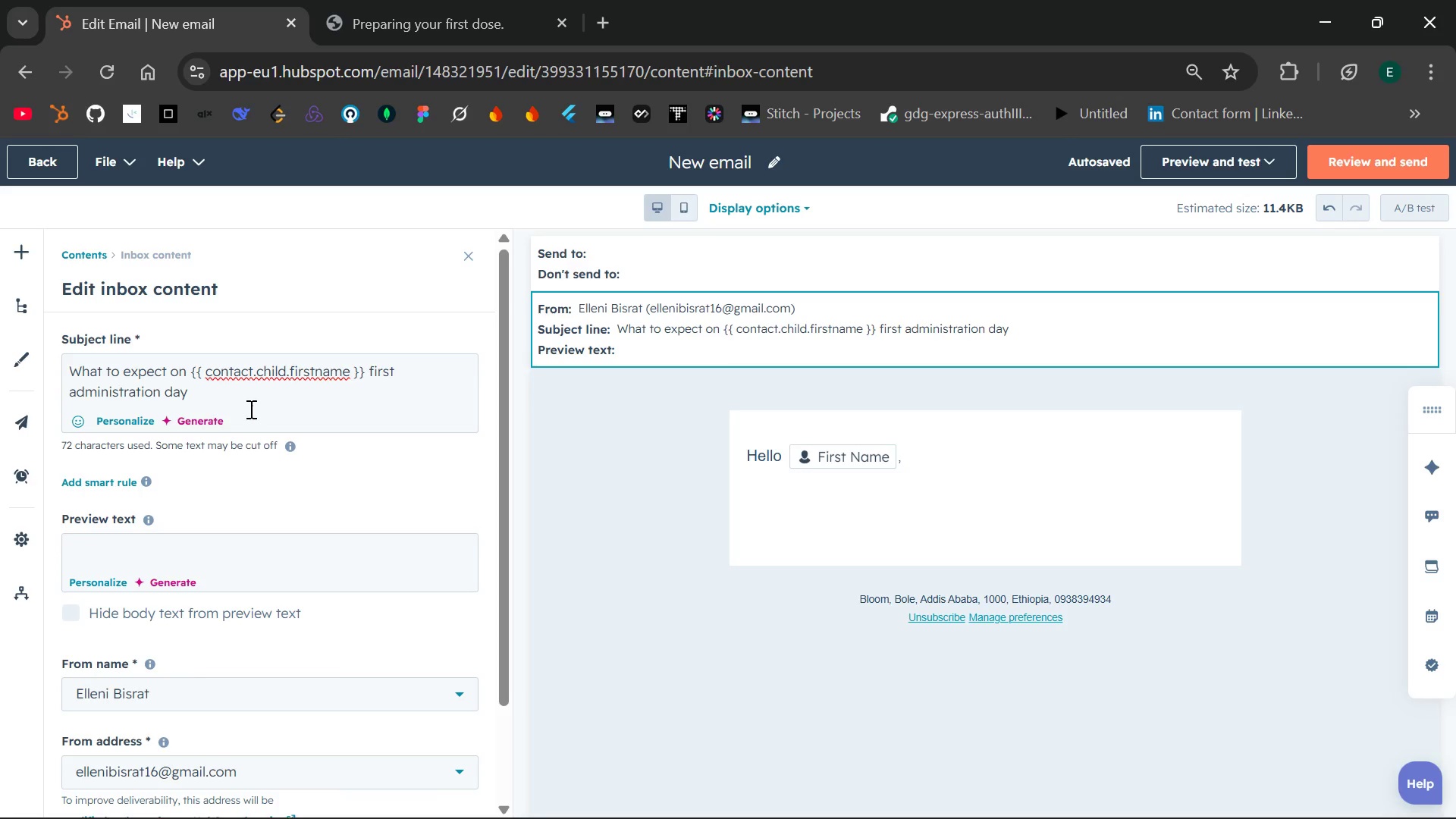 
wait(21.67)
 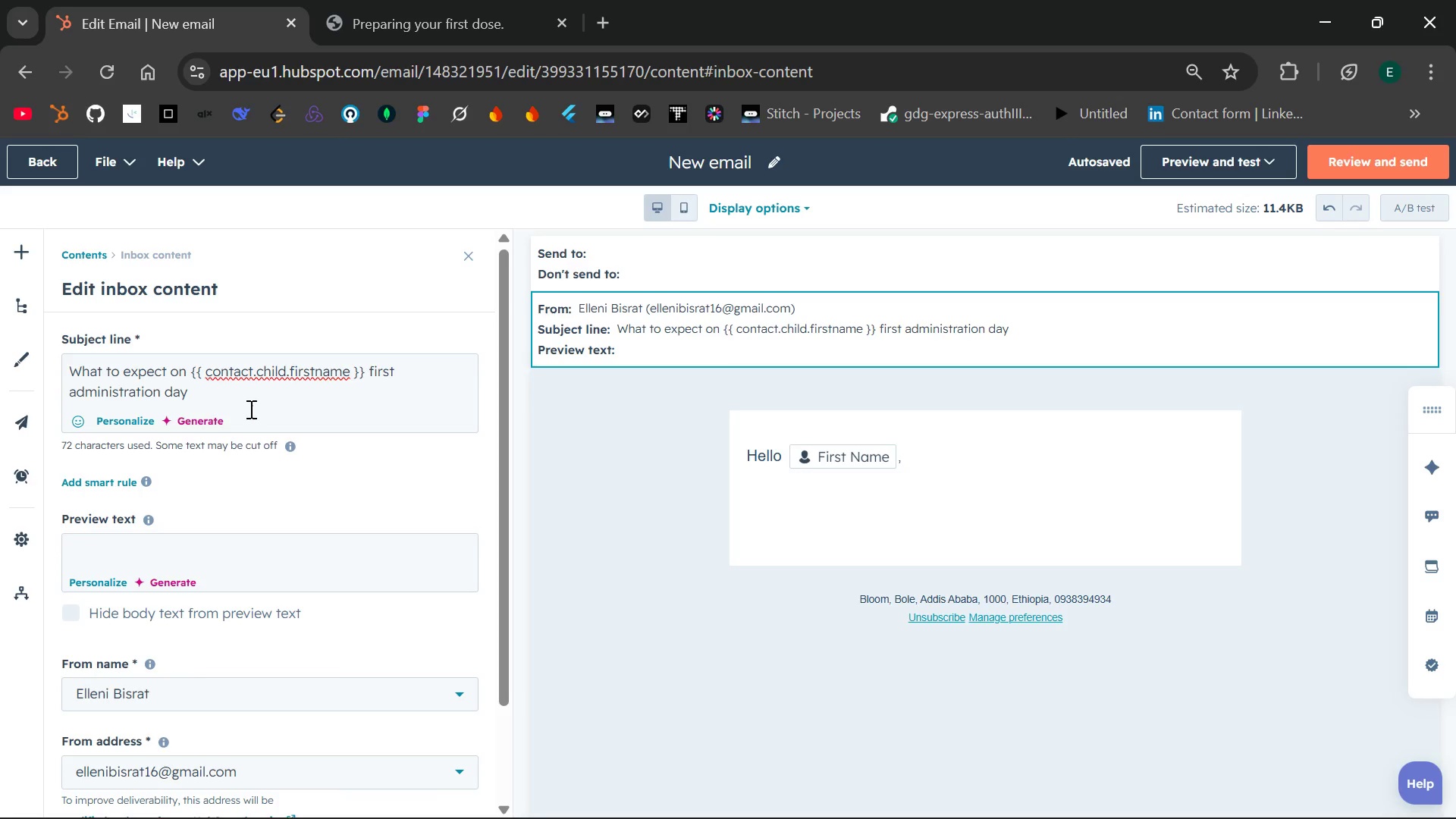 
left_click_drag(start_coordinate=[189, 372], to_coordinate=[364, 373])
 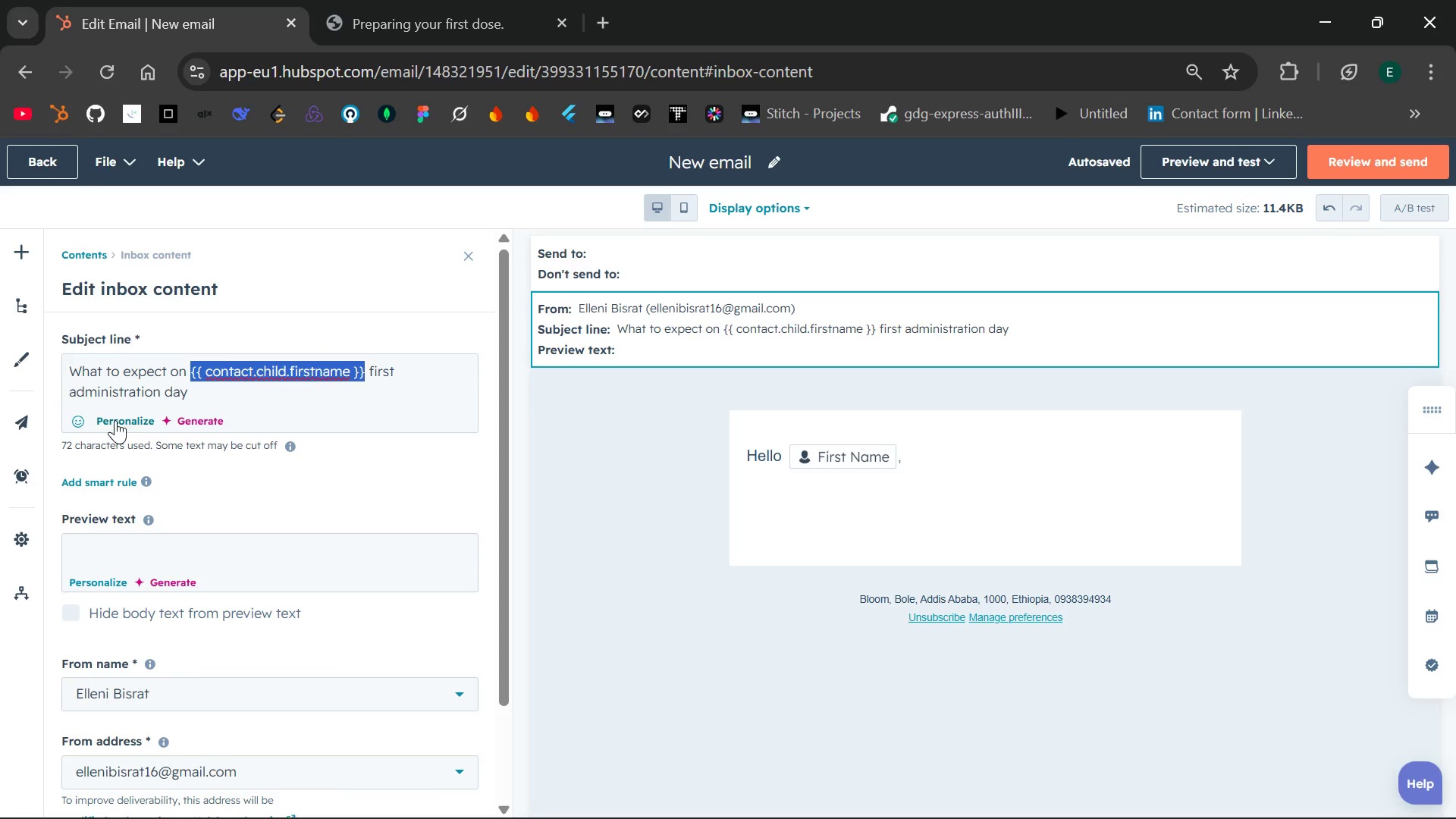 
wait(5.02)
 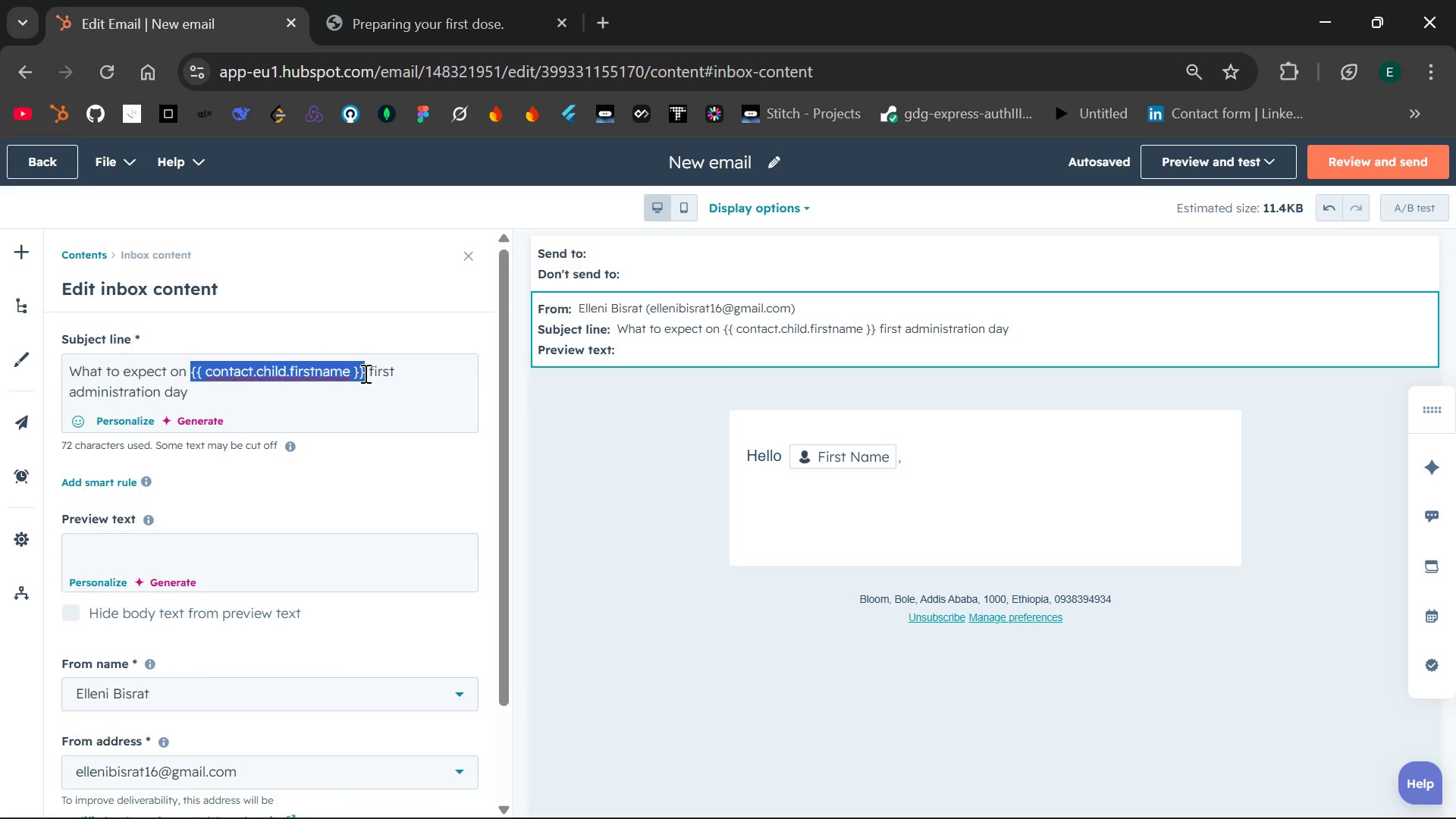 
left_click([115, 420])
 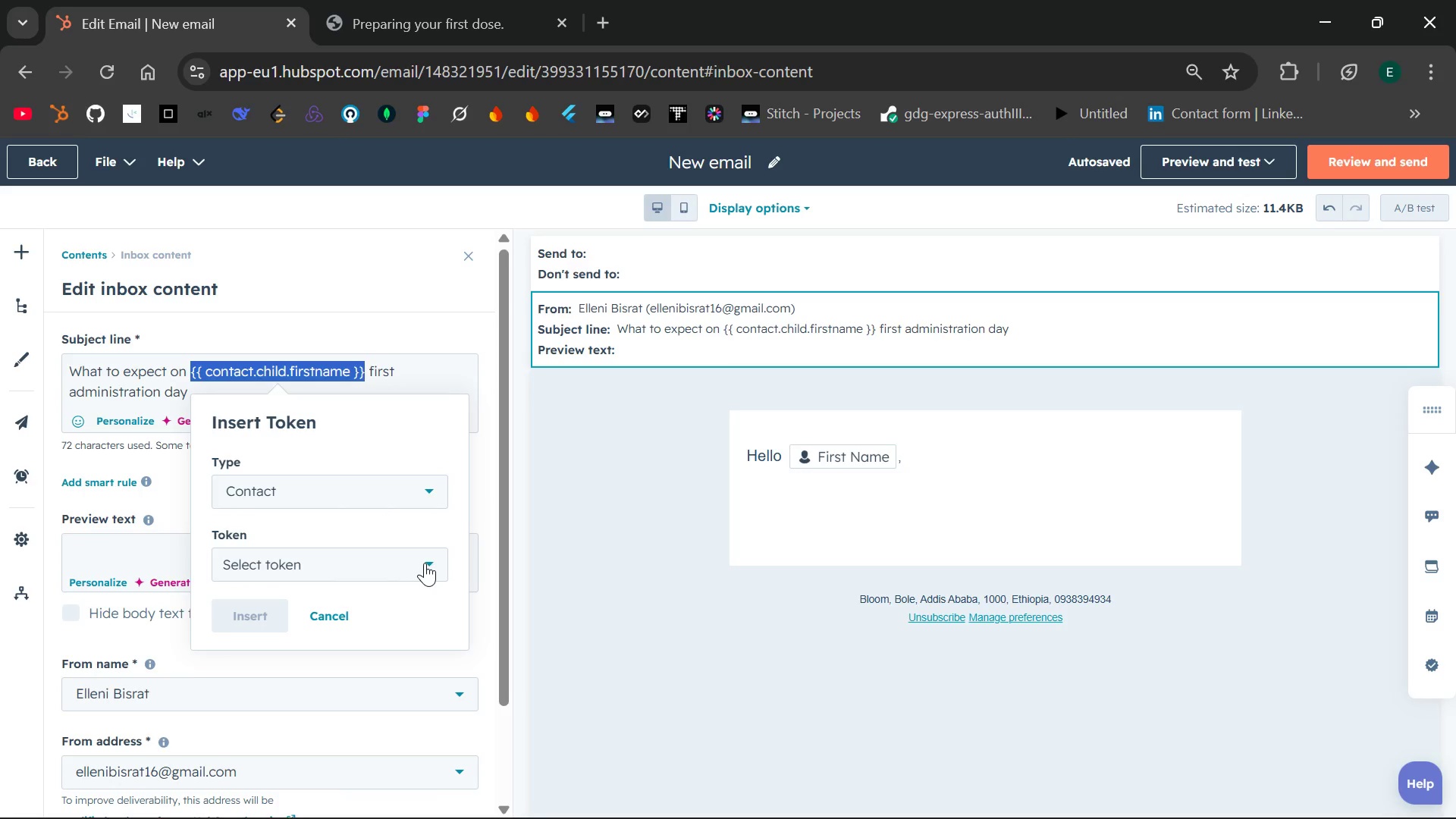 
wait(9.36)
 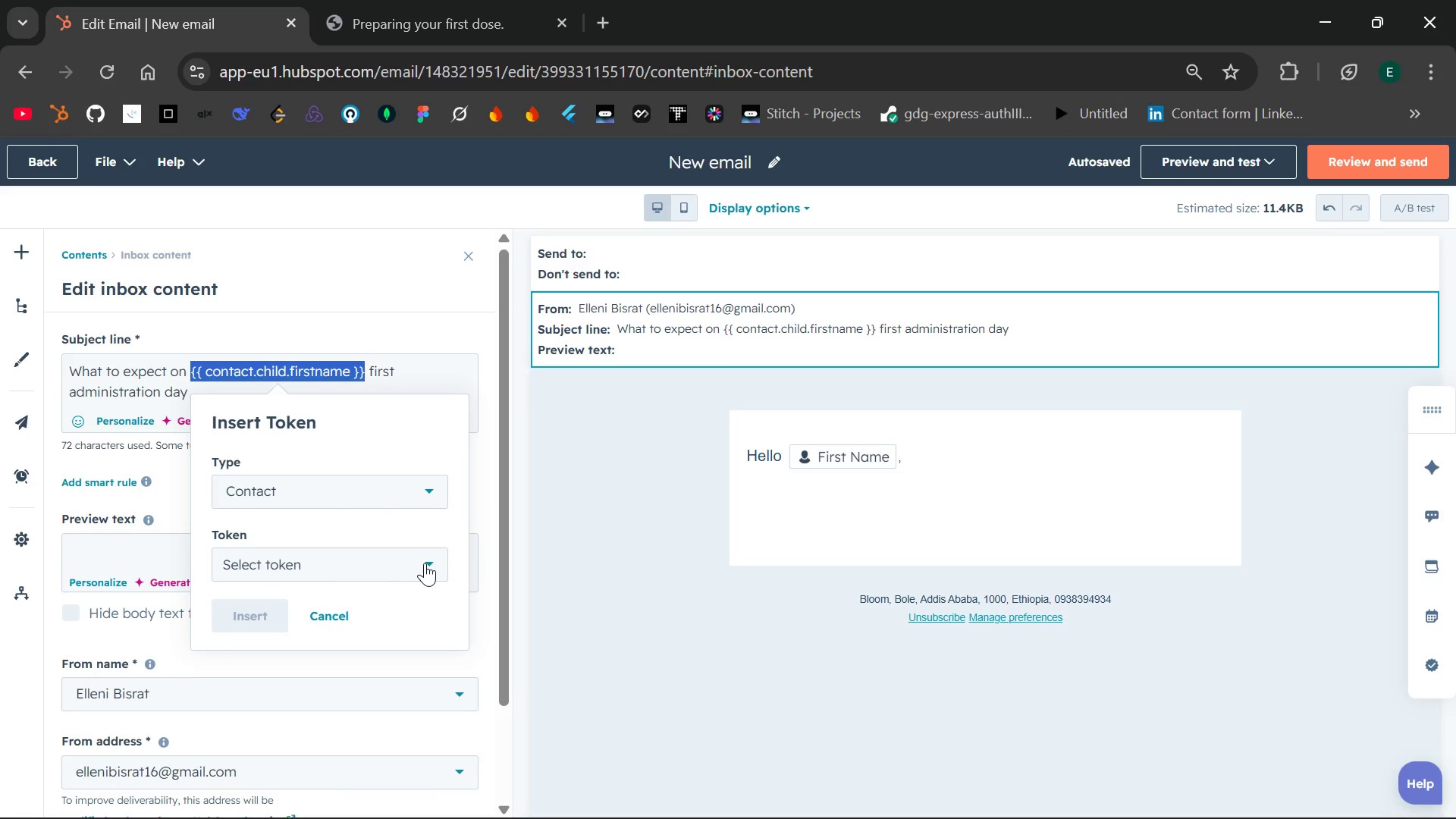 
left_click([425, 563])
 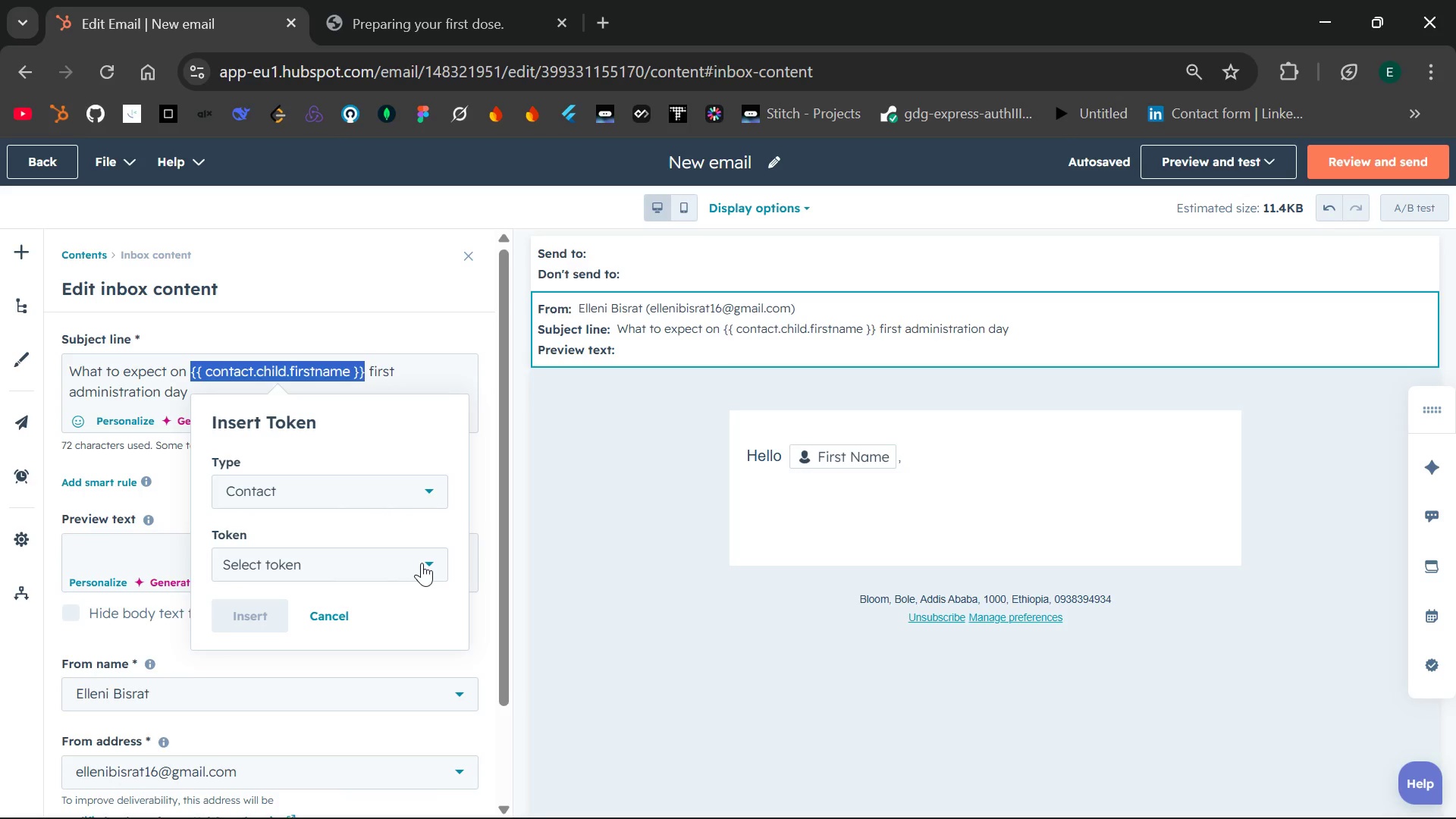 
left_click([422, 563])
 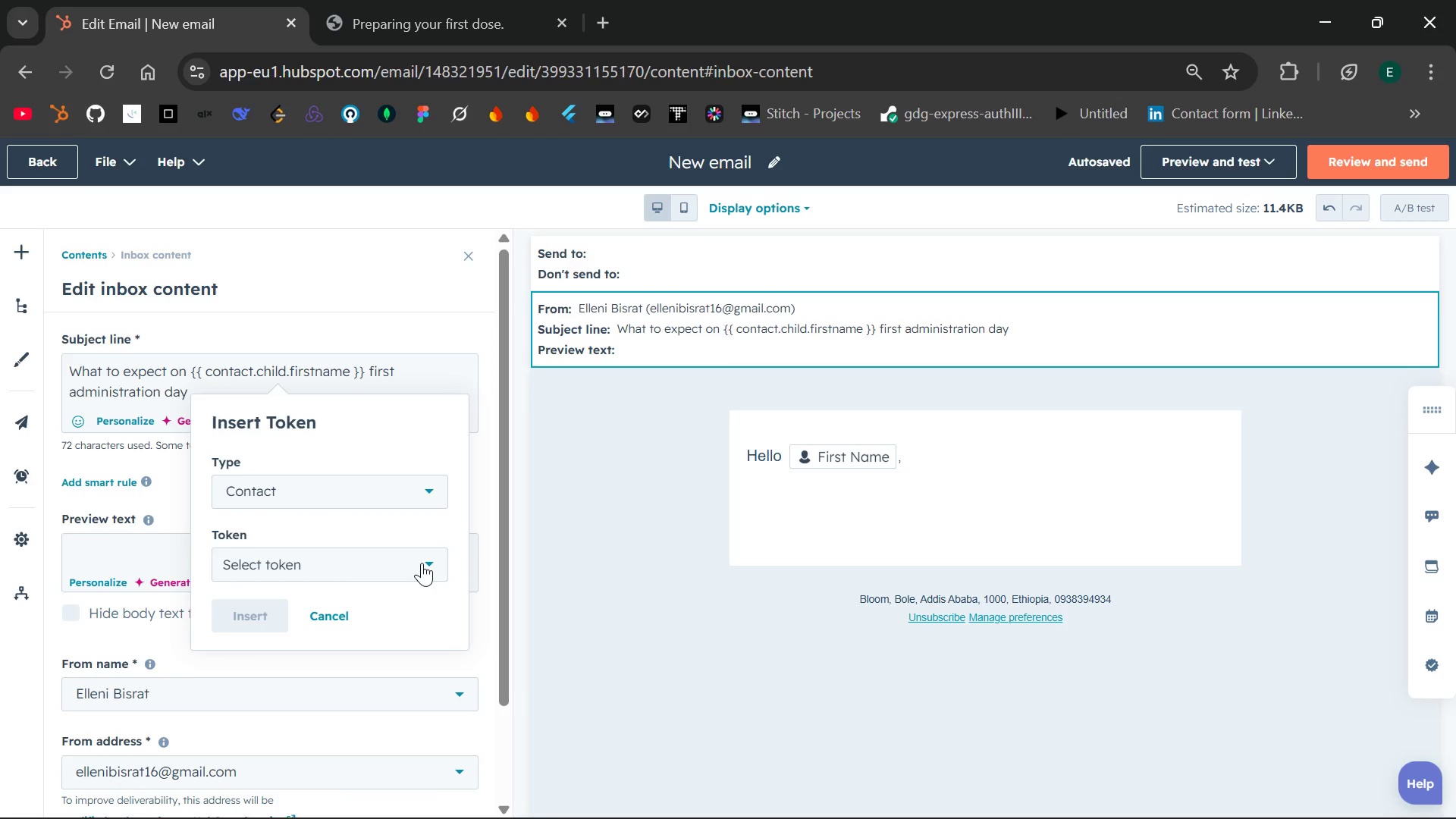 
left_click([422, 563])
 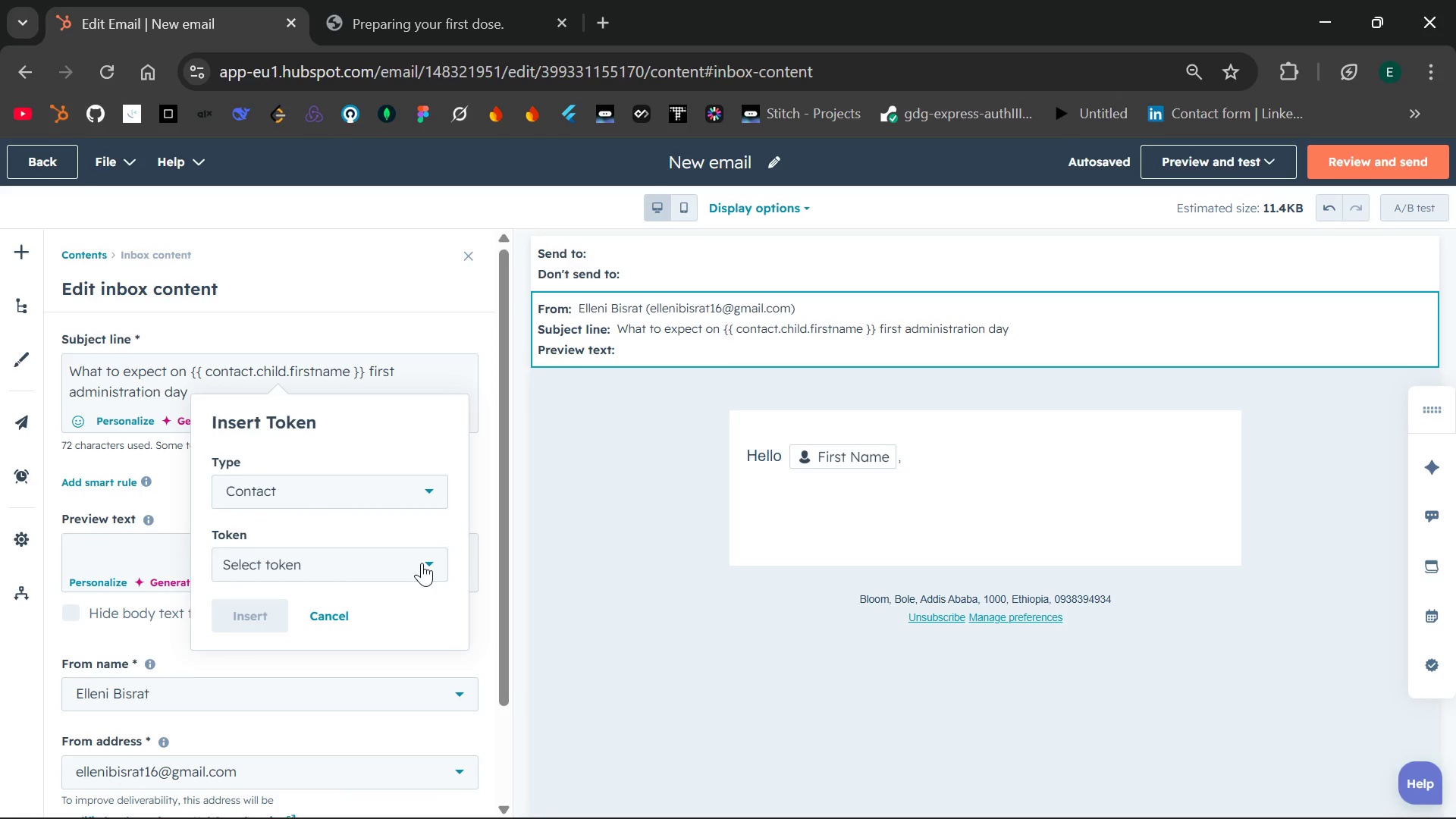 
left_click([422, 563])
 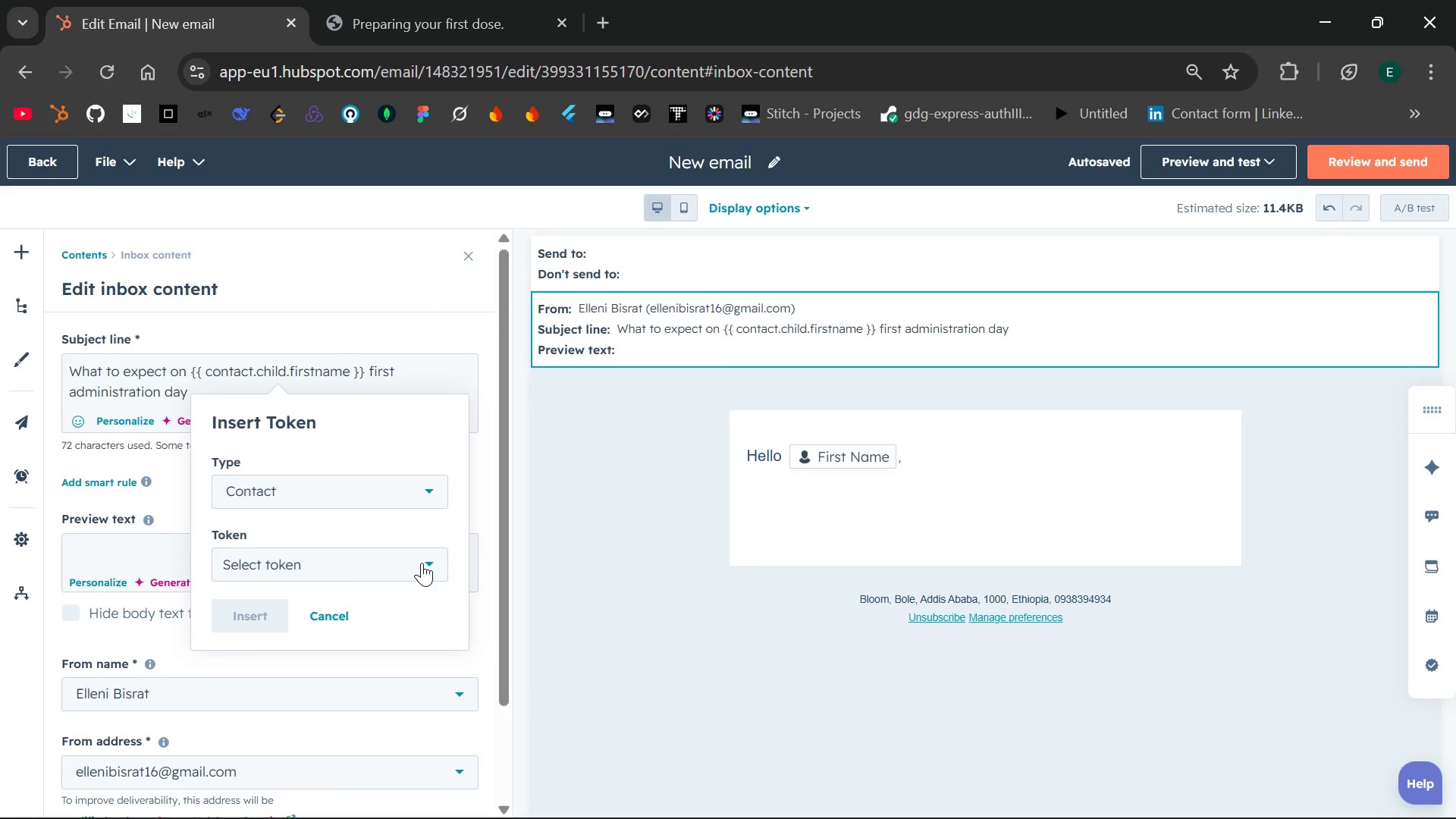 
left_click([422, 563])
 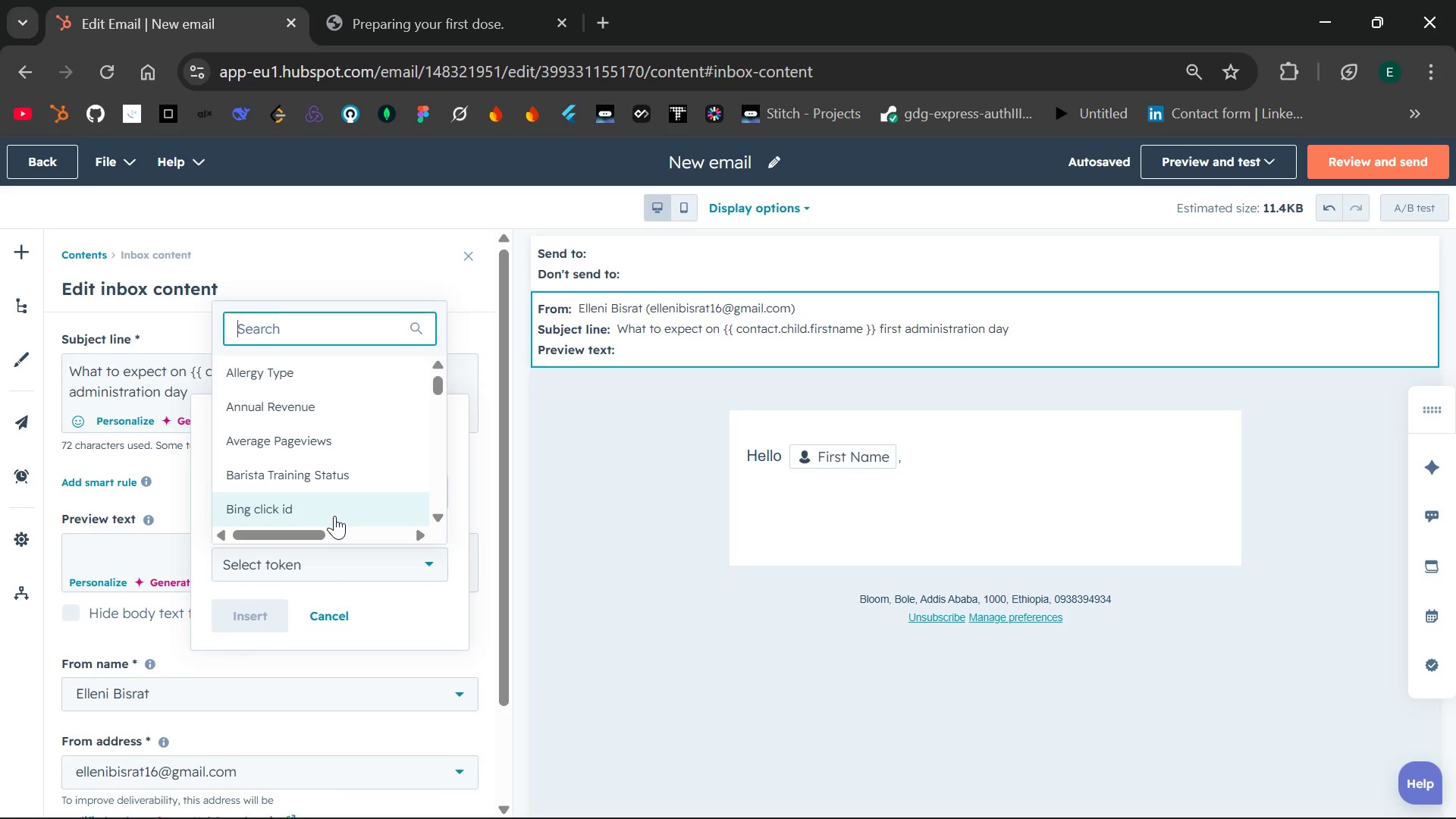 
type(child na)
 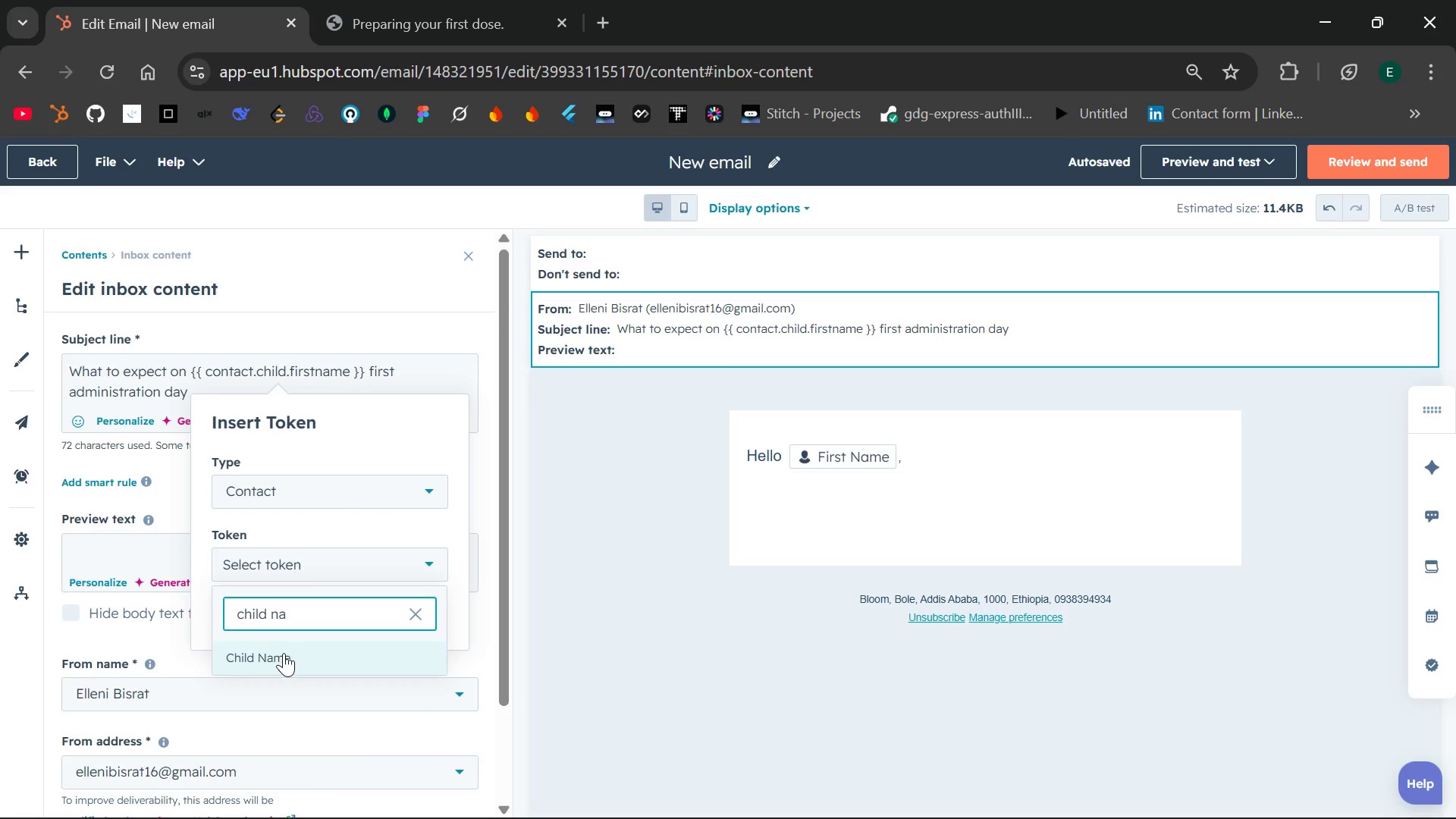 
left_click([281, 653])
 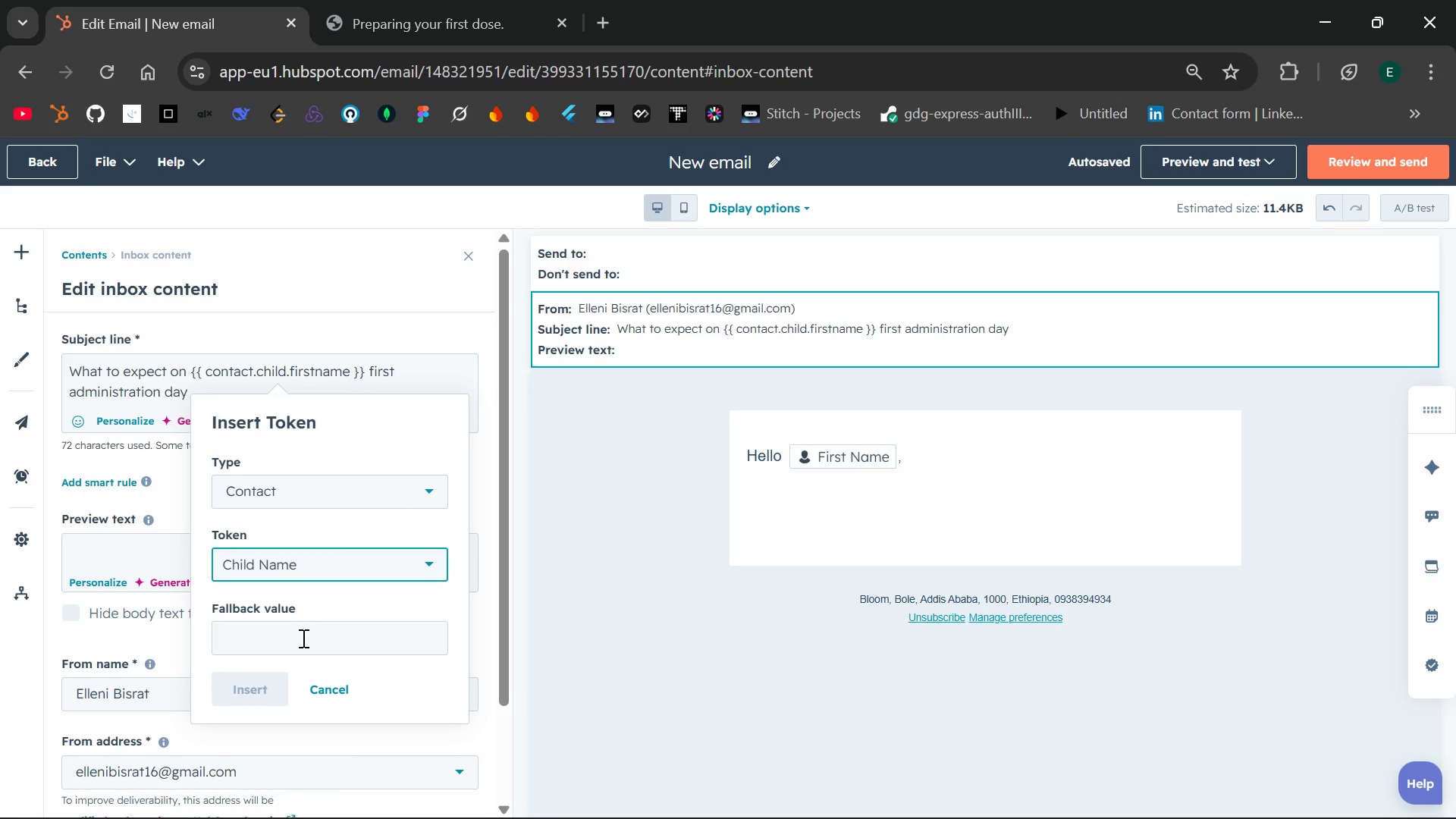 
left_click([302, 638])
 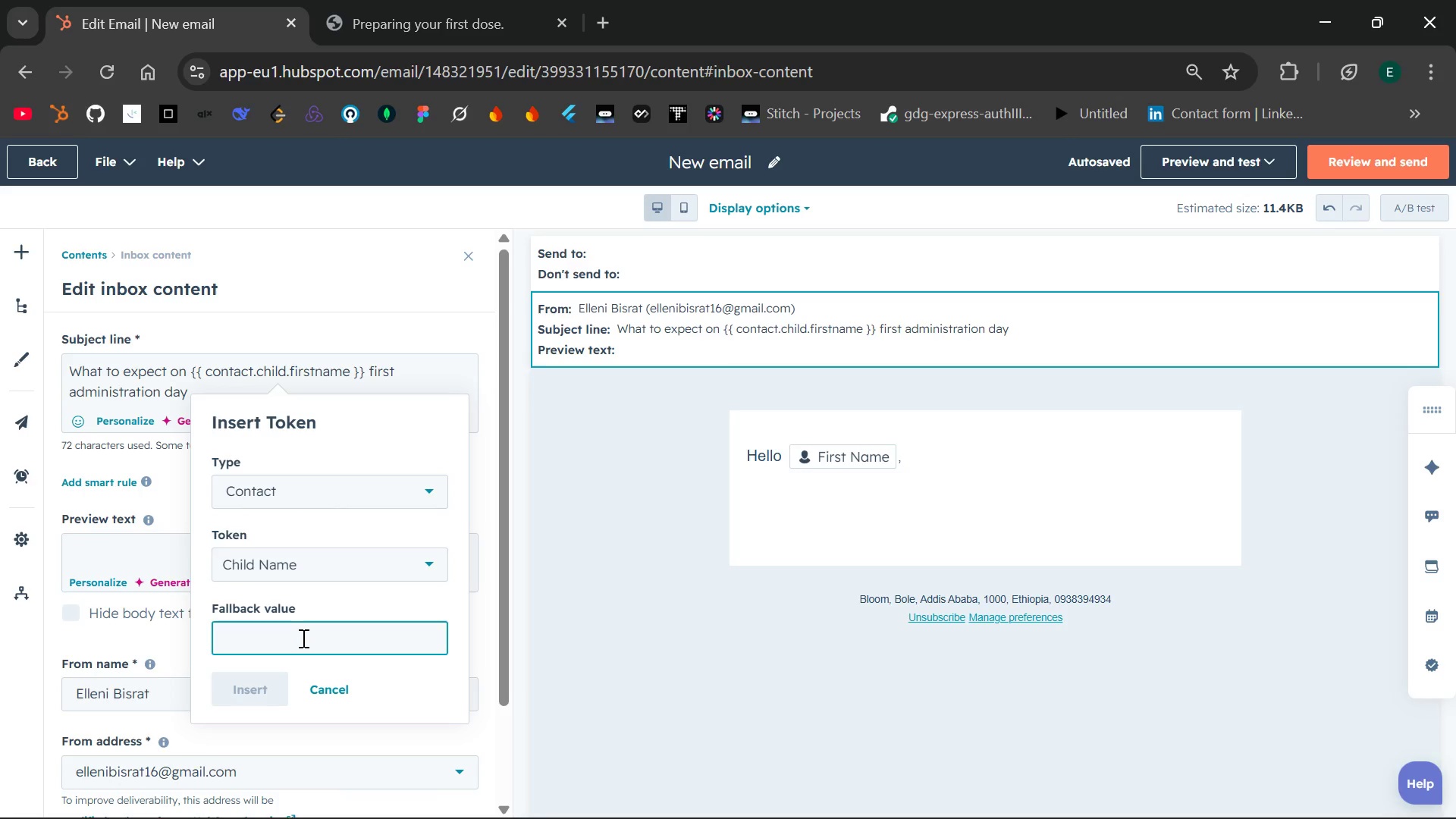 
type(chi=)
key(Backspace)
key(Backspace)
key(Backspace)
key(Backspace)
type(your child)
 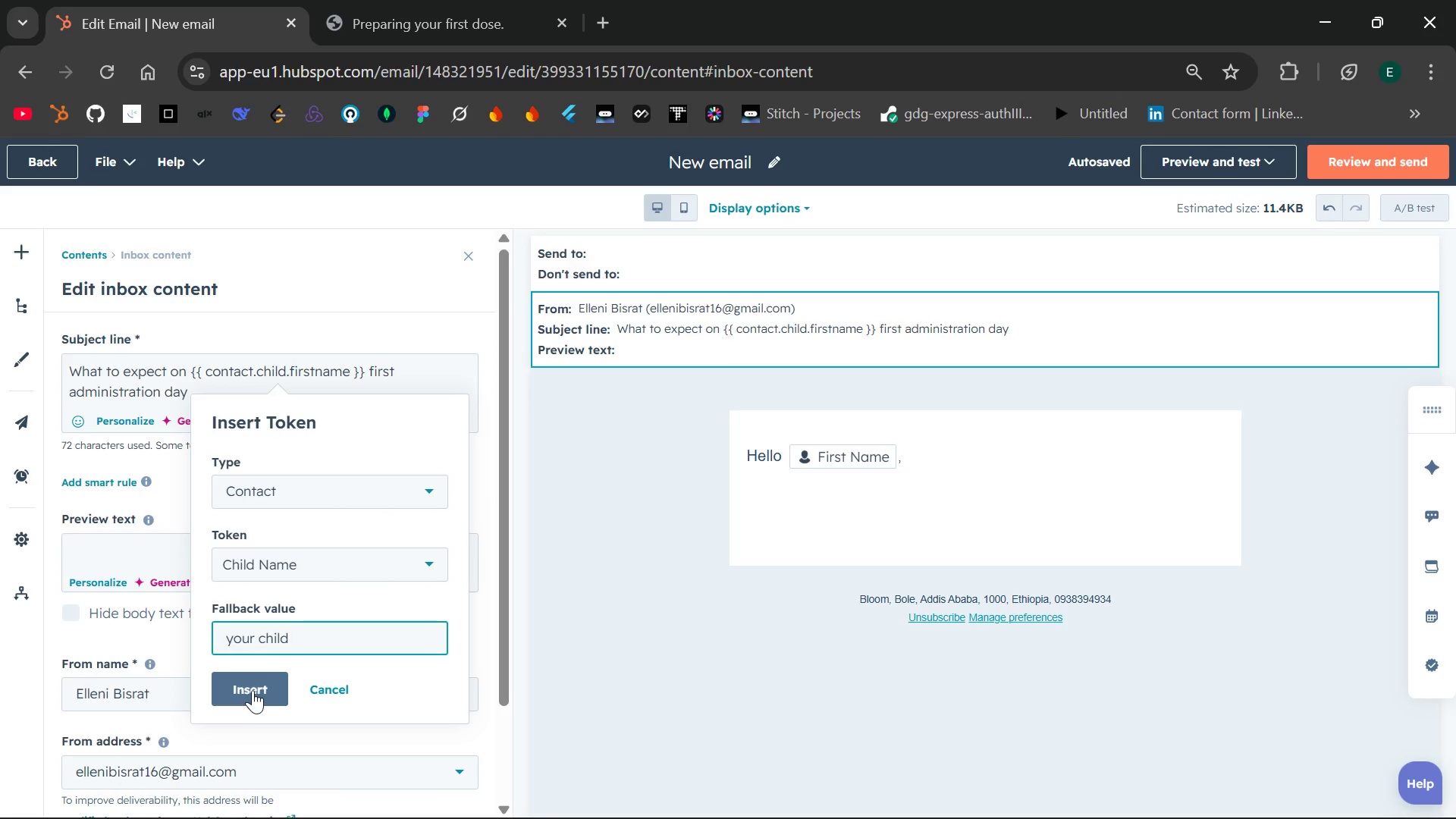 
left_click([250, 689])
 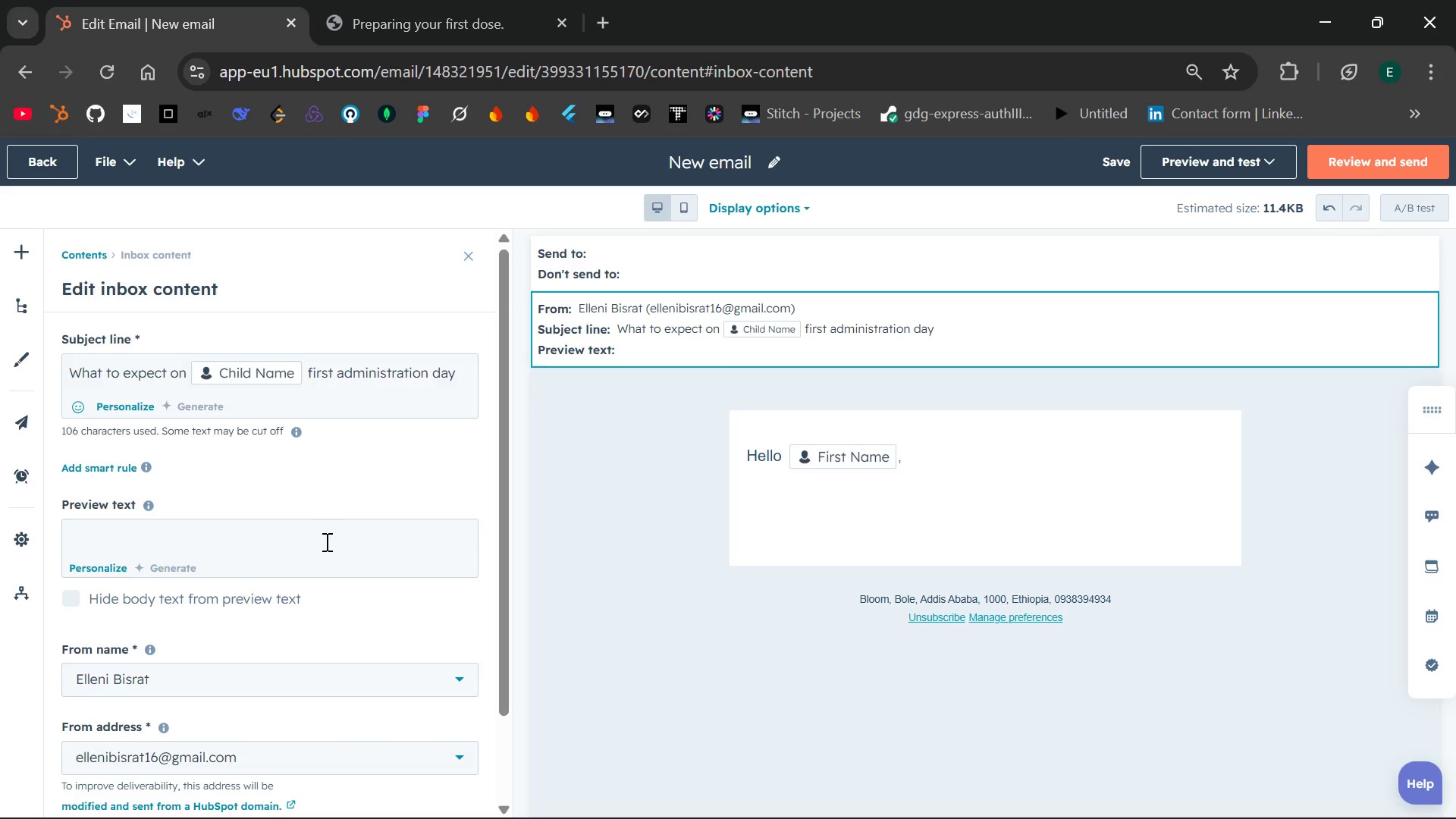 
left_click([286, 541])
 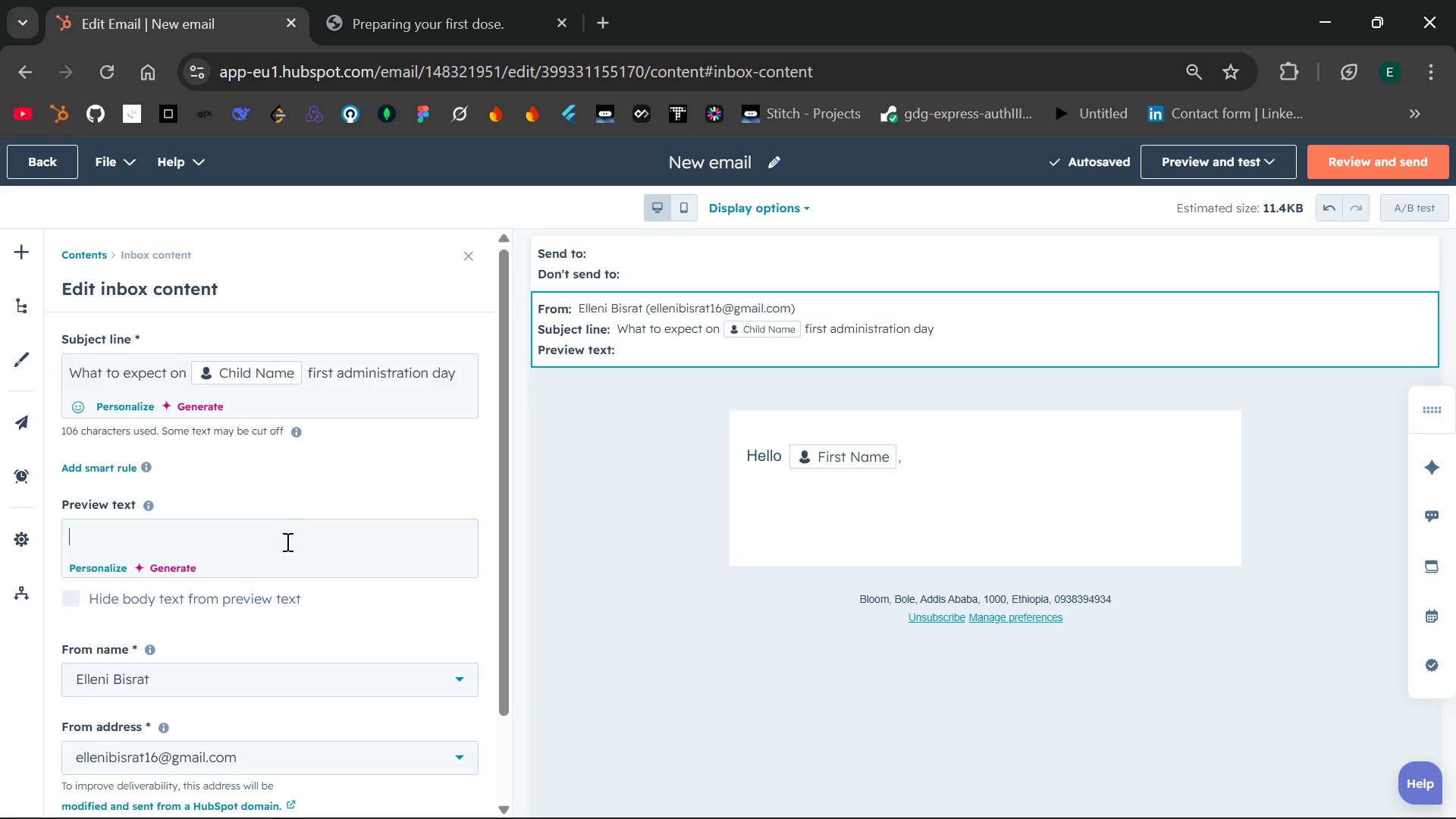 
type(We will be with you every )
 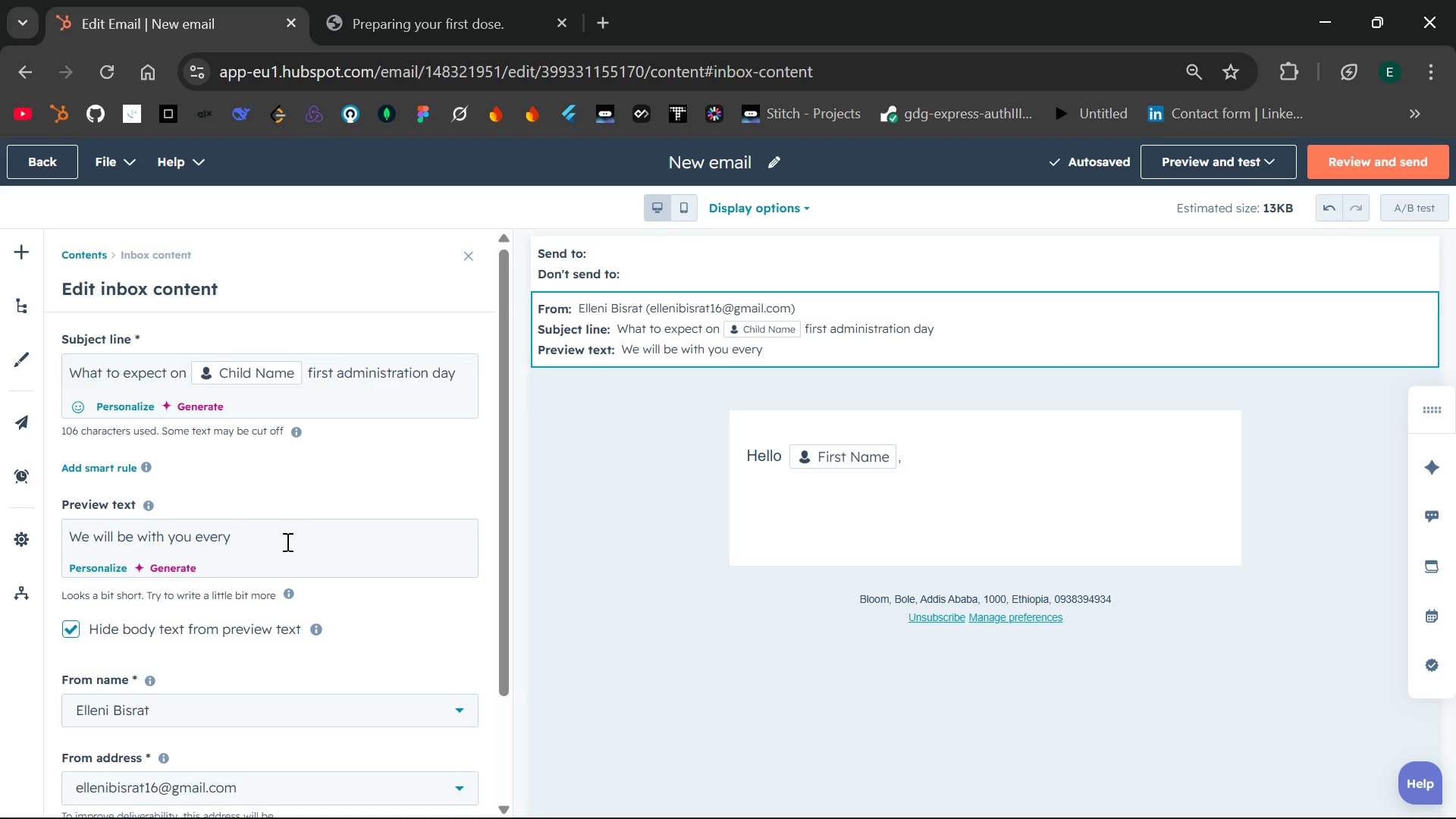 
hold_key(key=S, duration=0.33)
 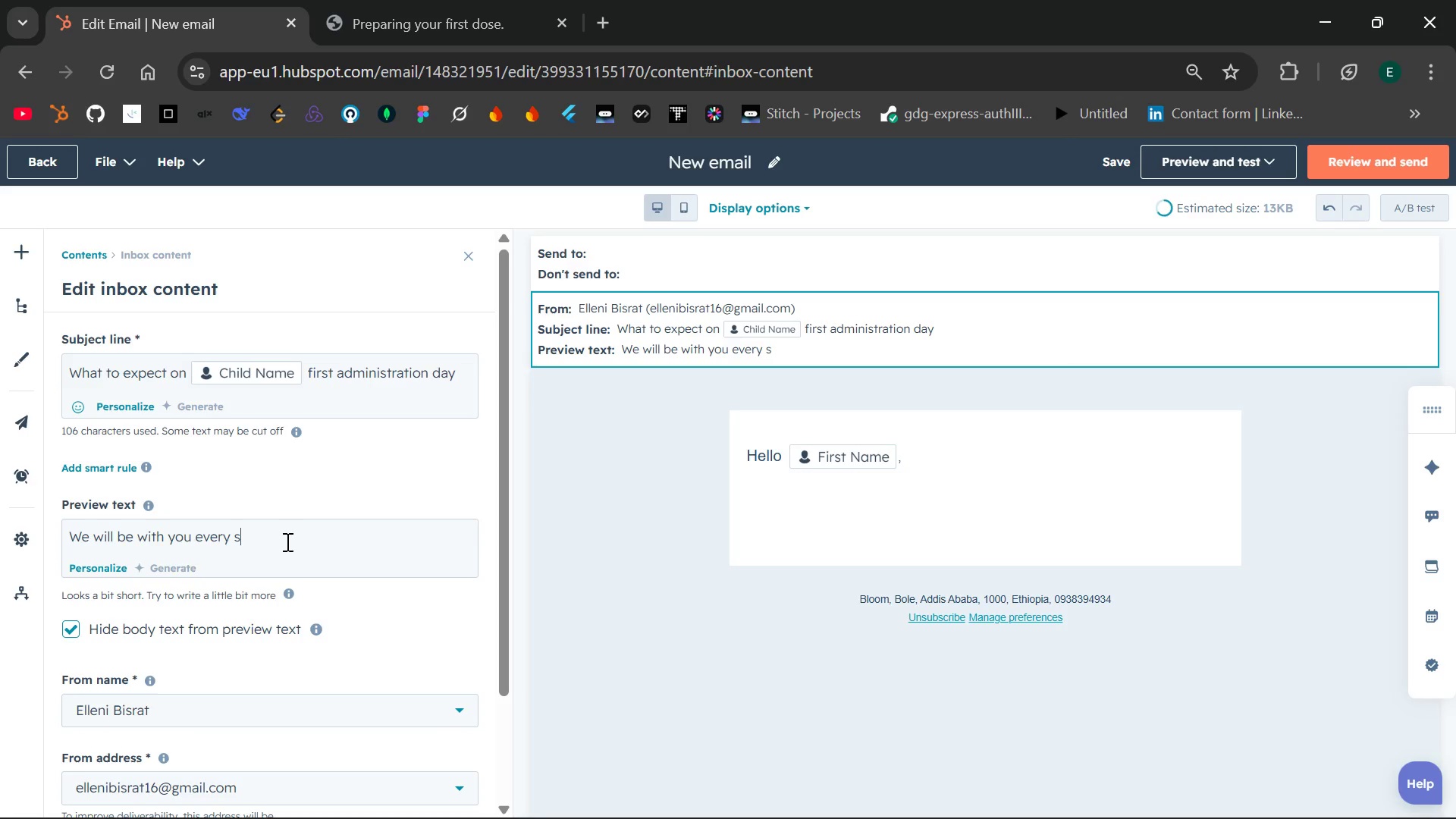 
type(tep of the way)
 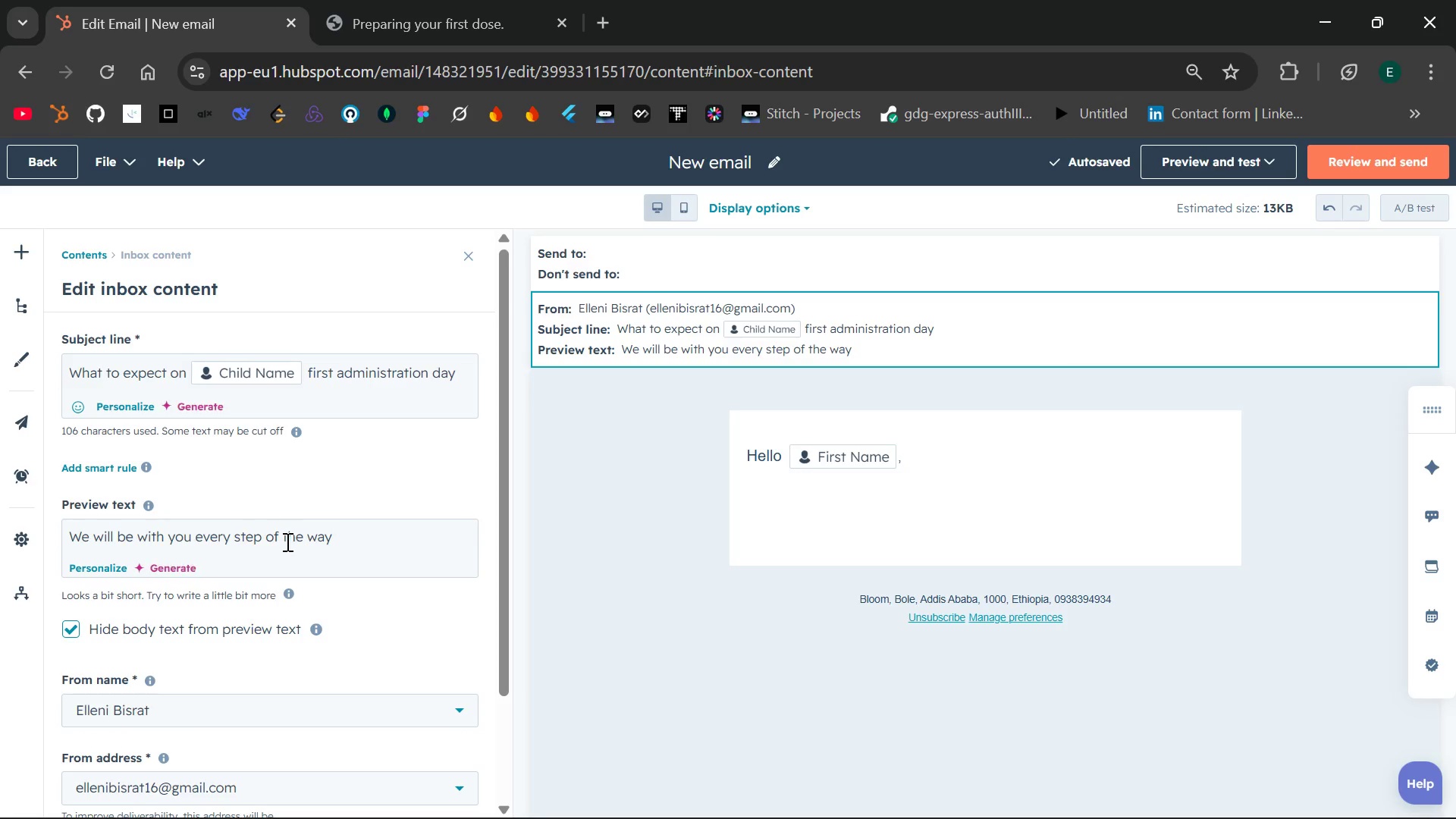 
wait(9.09)
 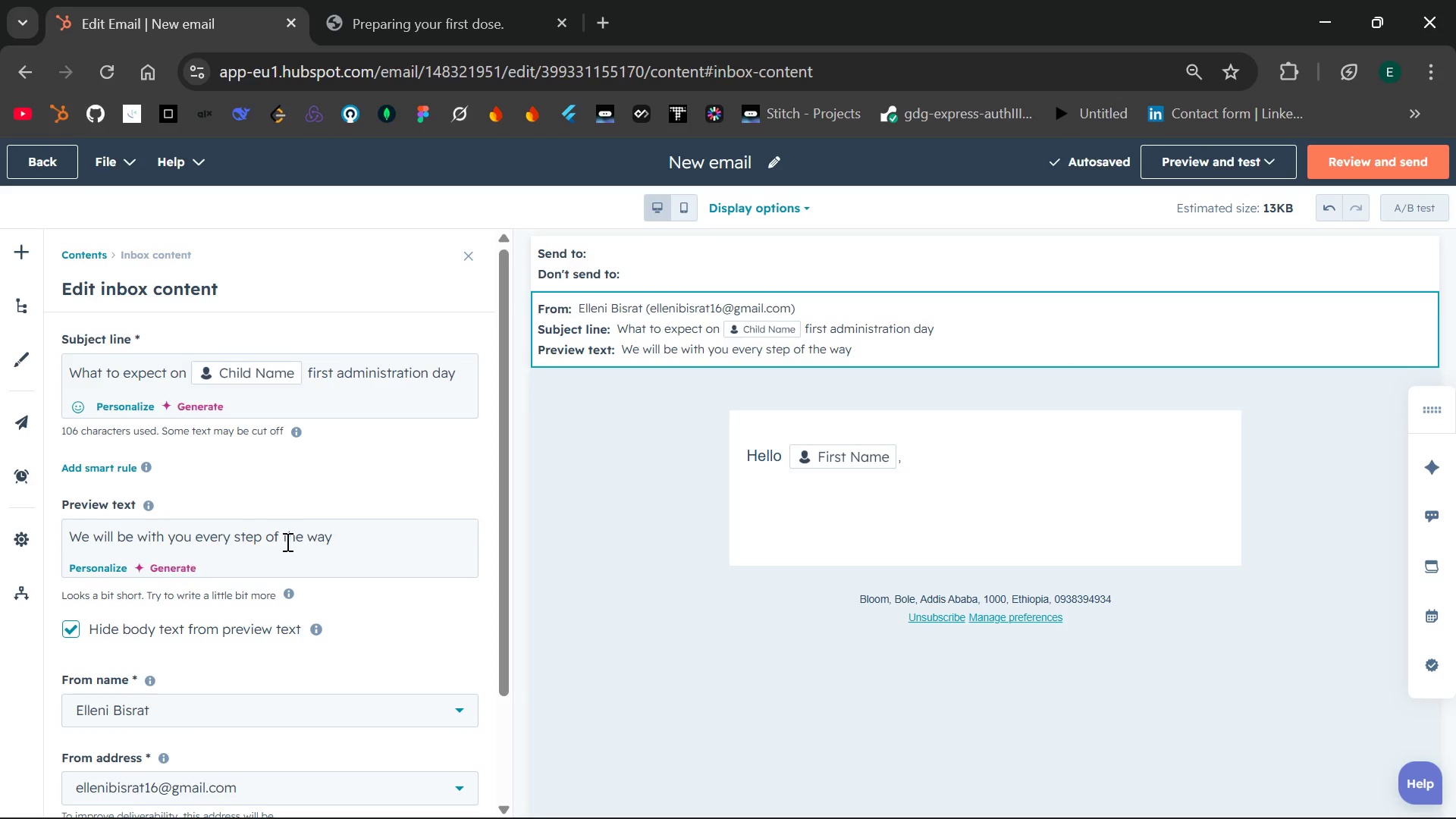 
key(Period)
 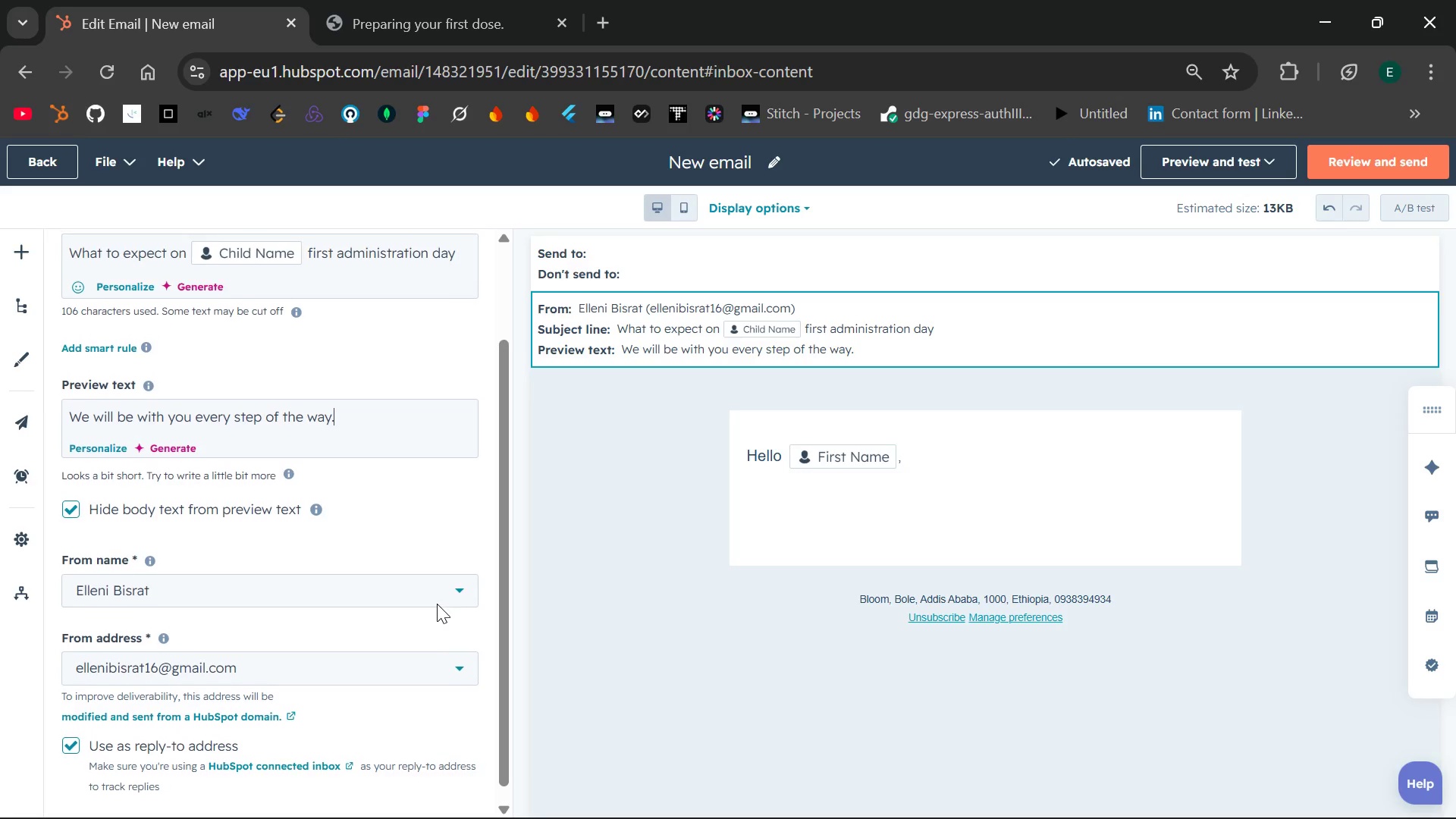 
wait(13.78)
 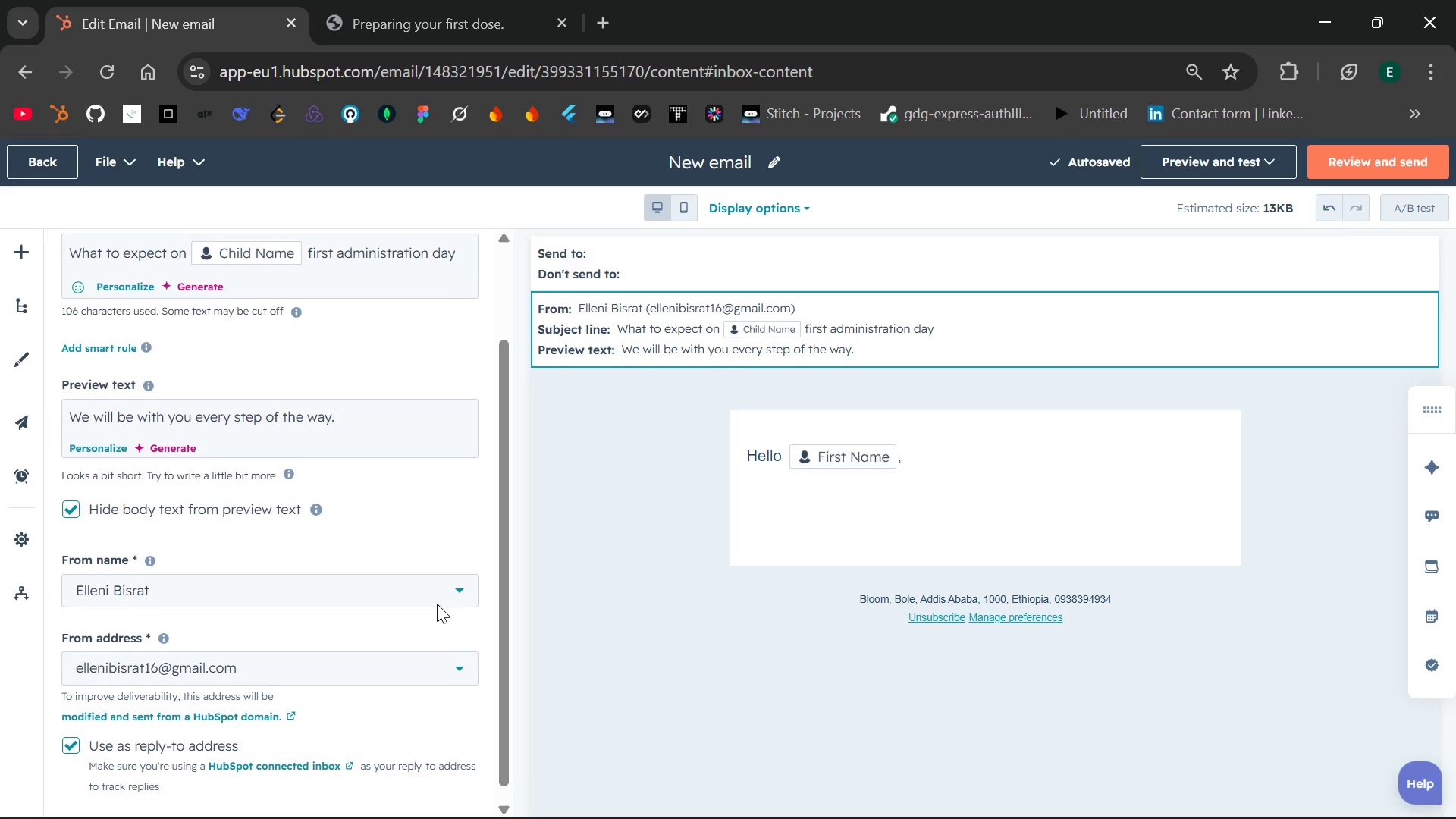 
left_click([826, 504])
 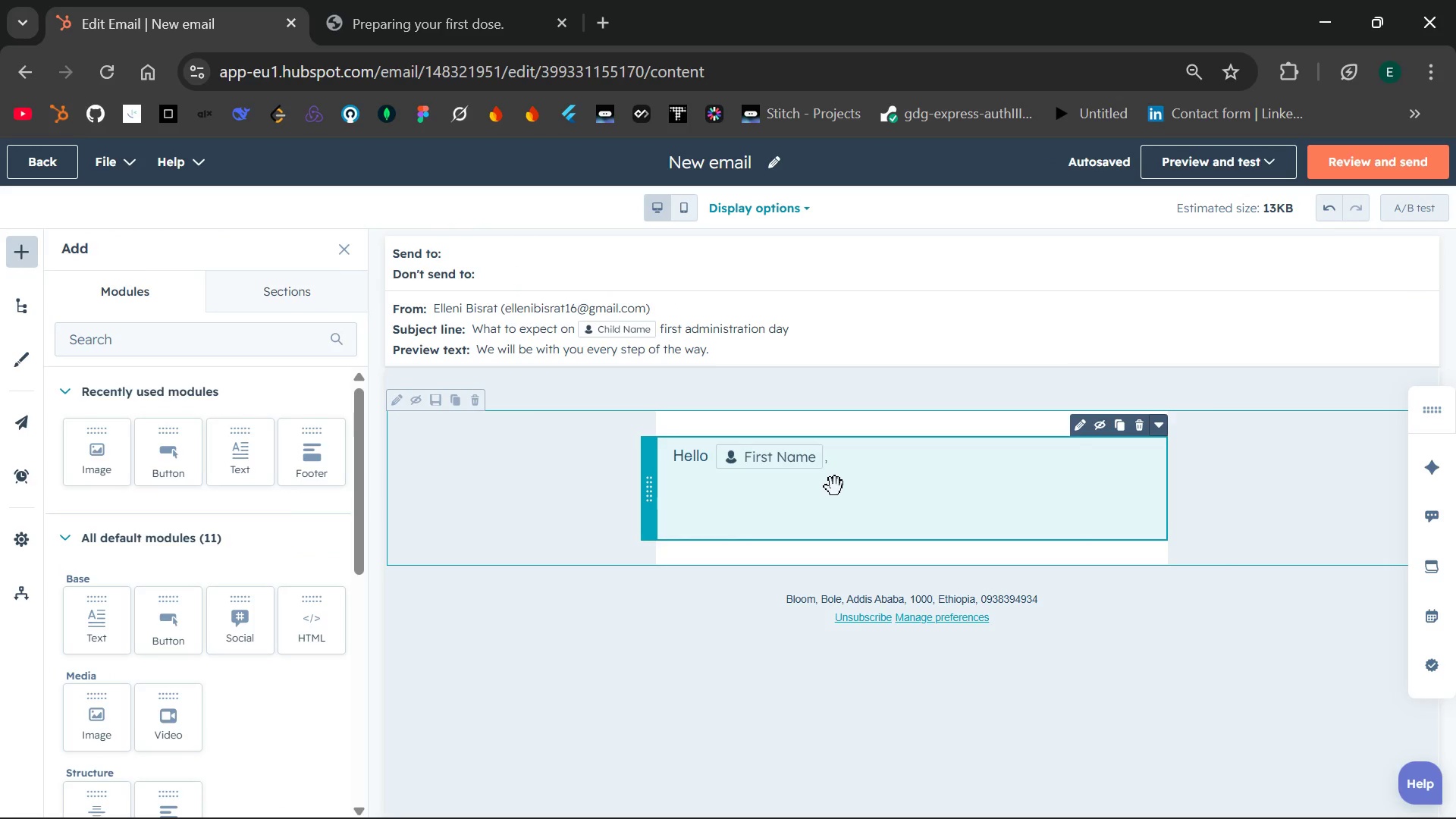 
wait(5.06)
 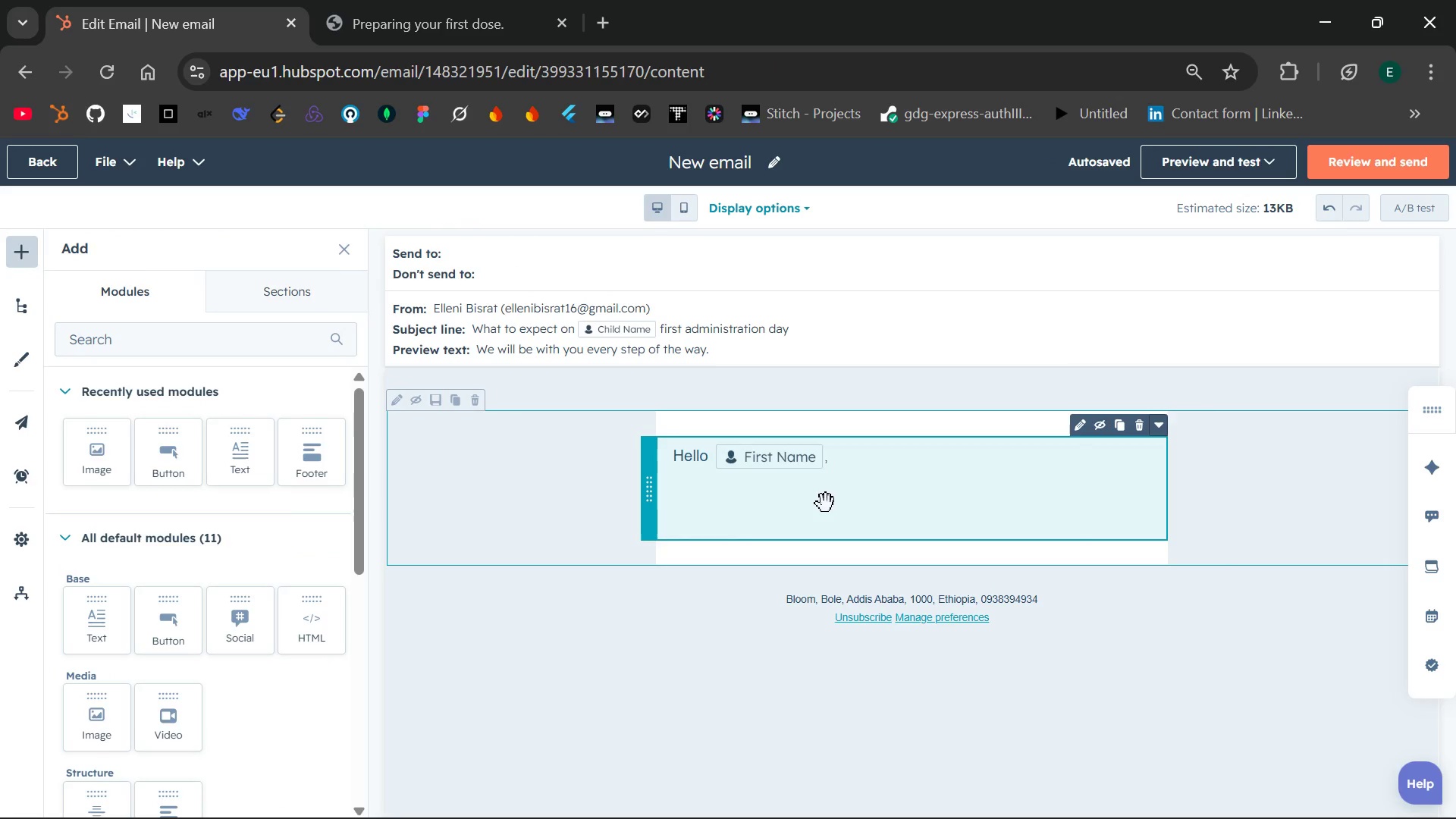 
double_click([842, 465])
 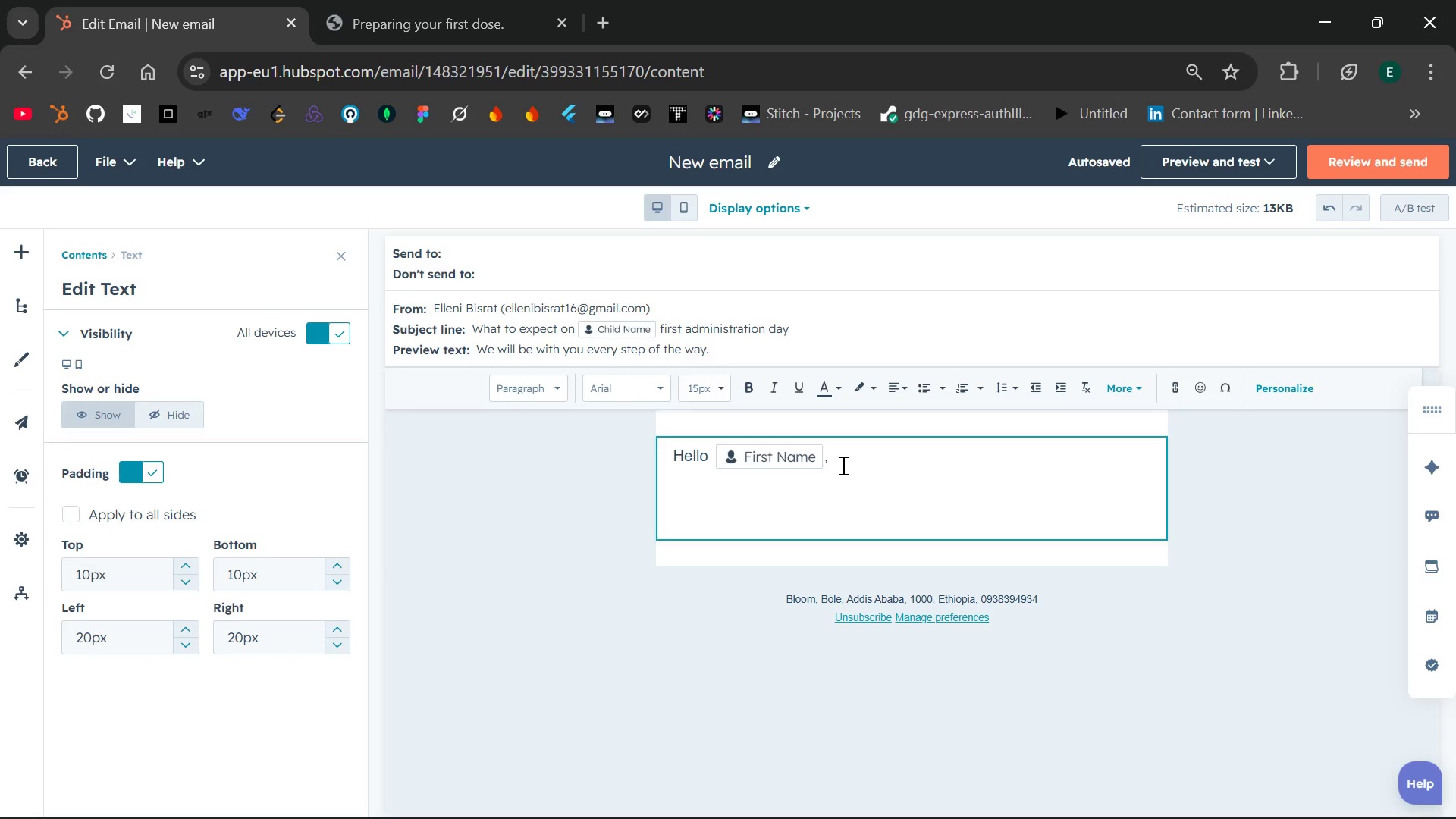 
key(Enter)
 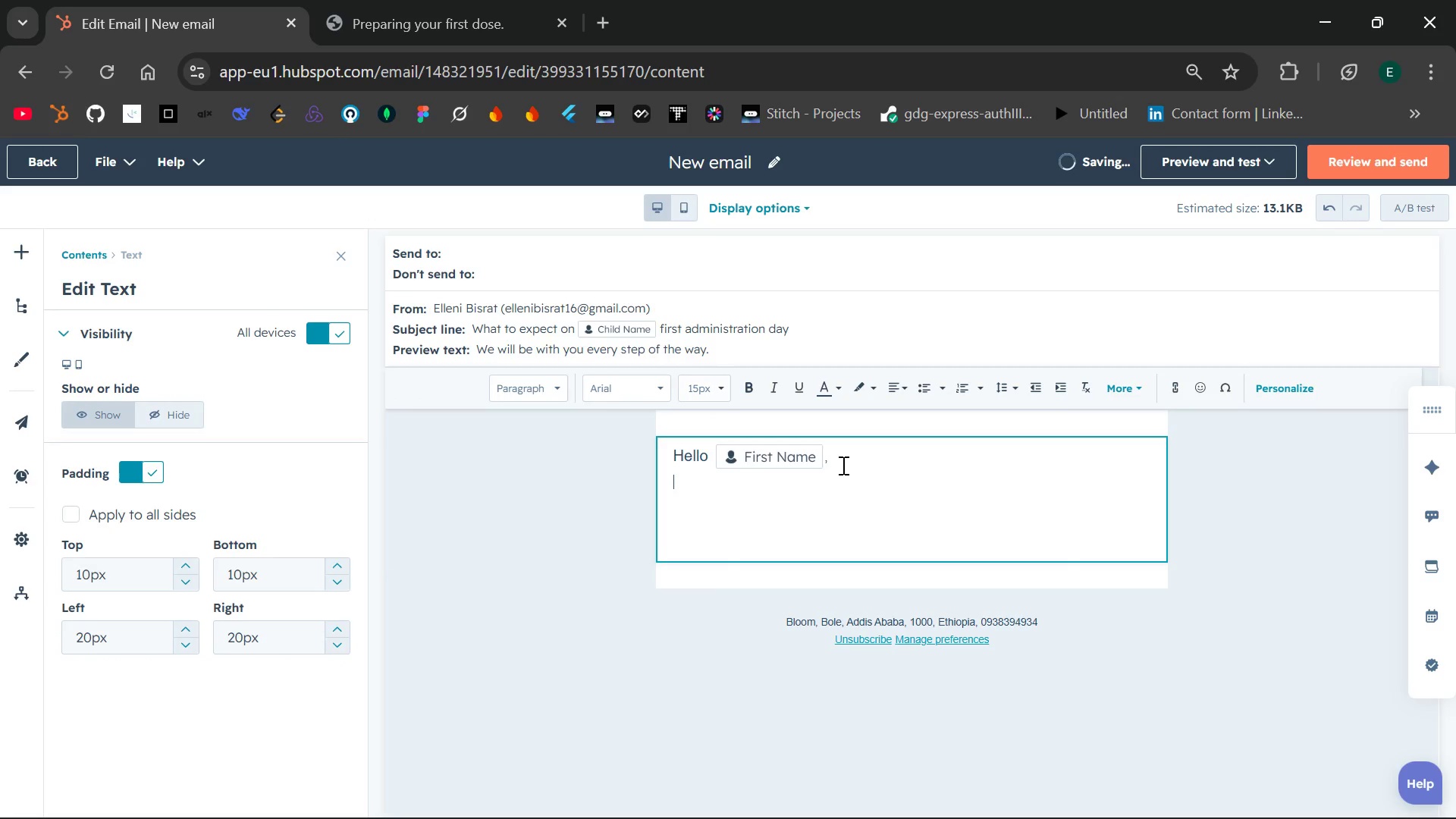 
wait(8.77)
 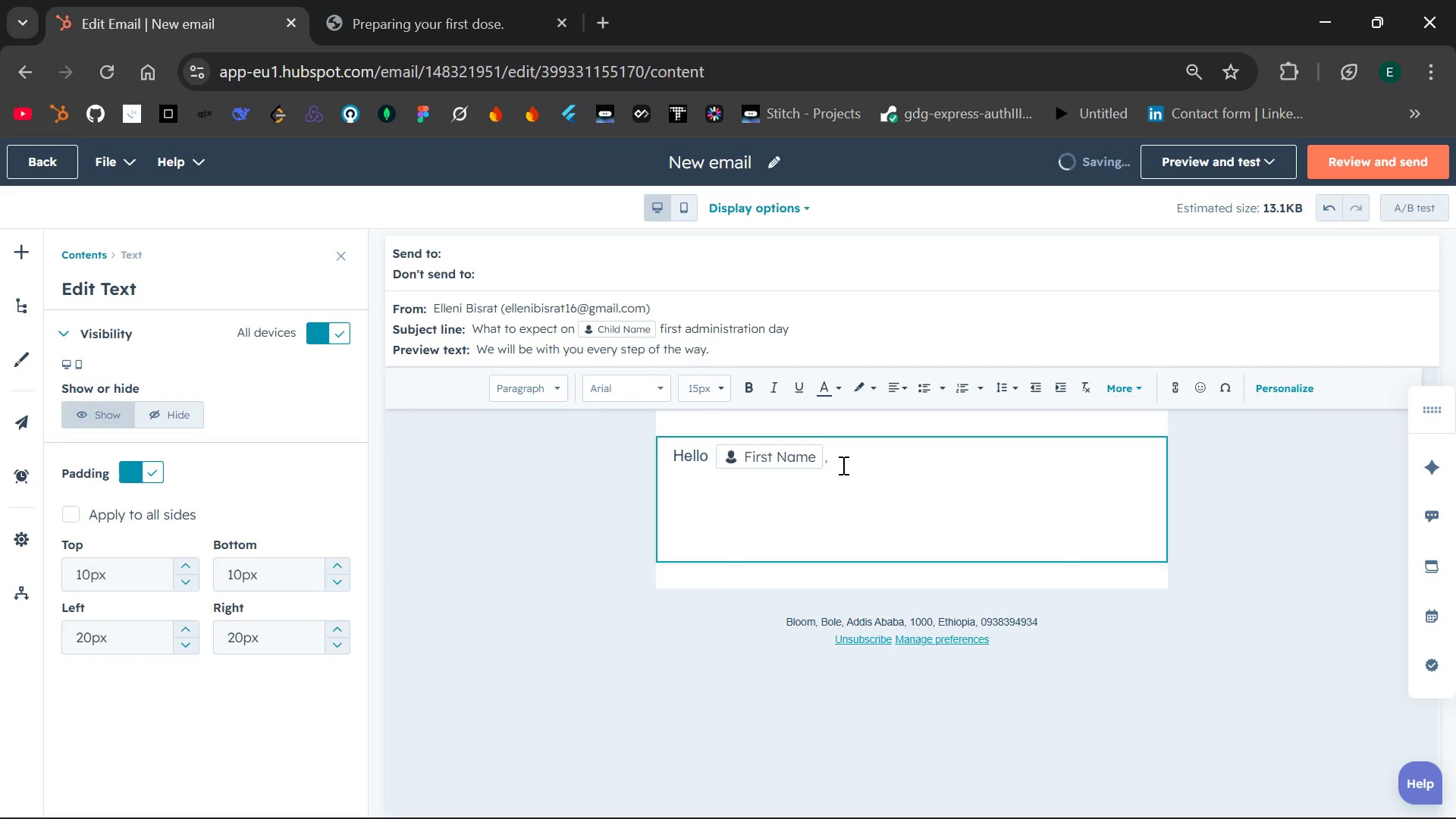 
type(The big day )
 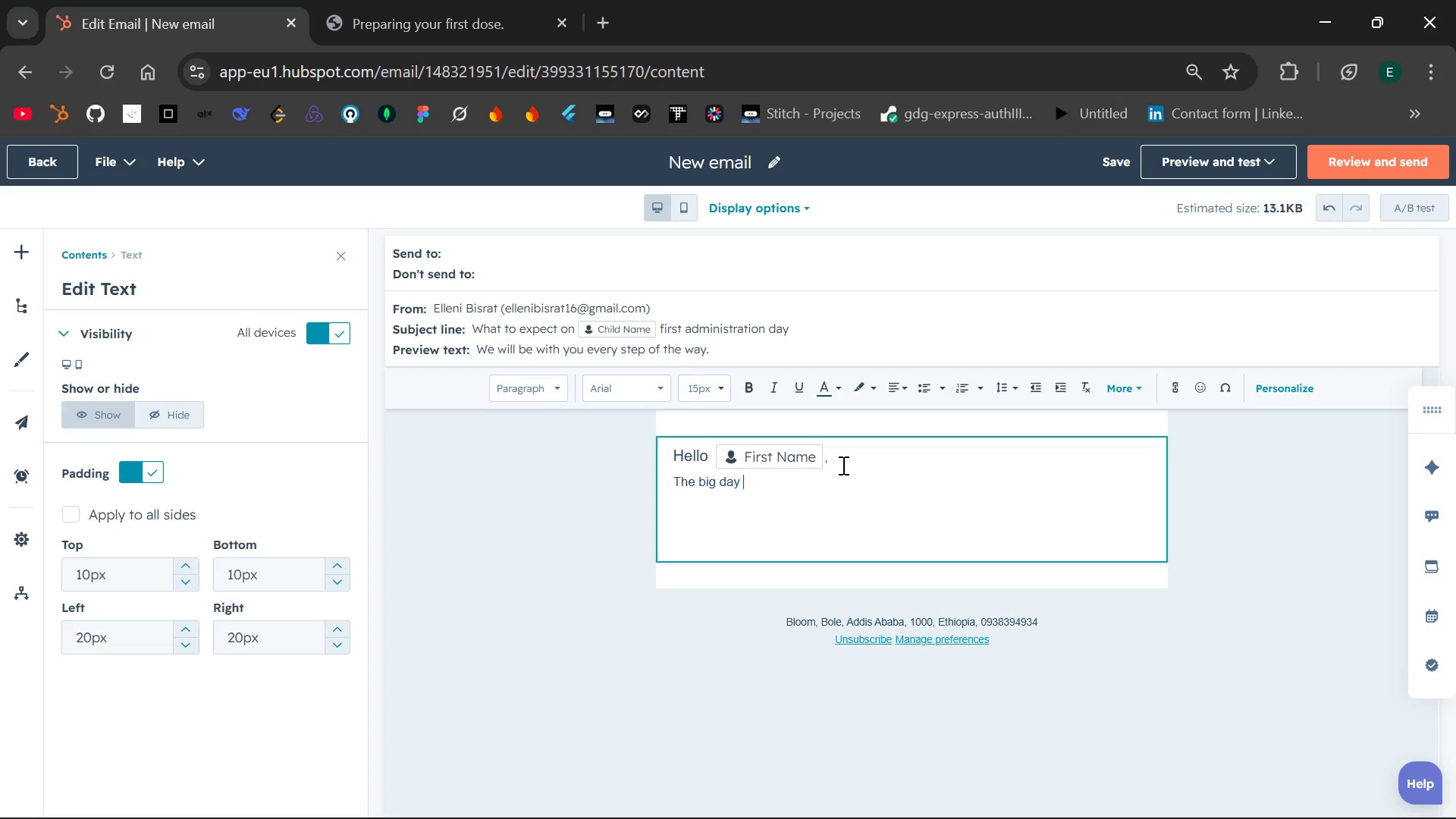 
type(is almost here)
 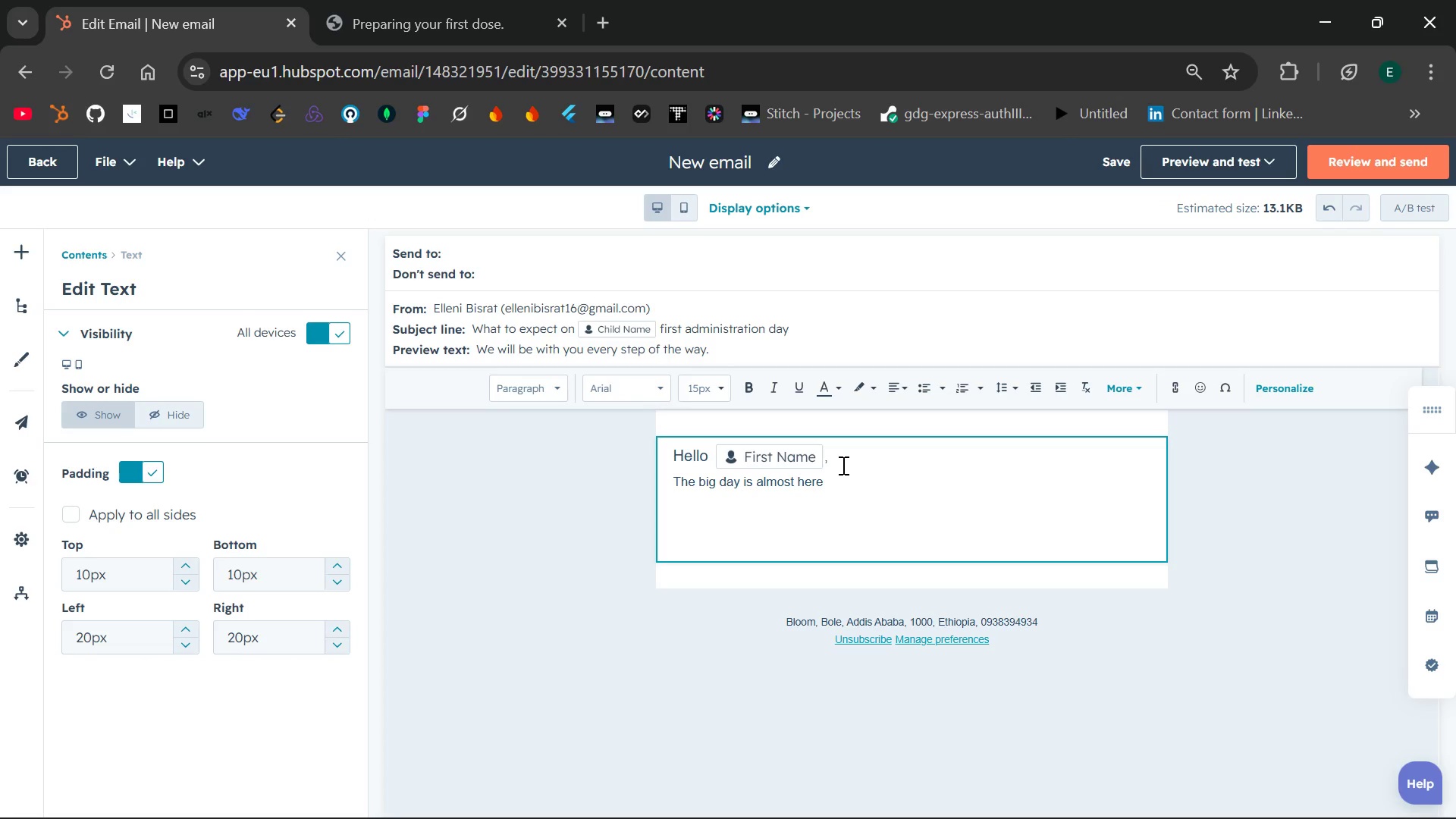 
key(Space)
 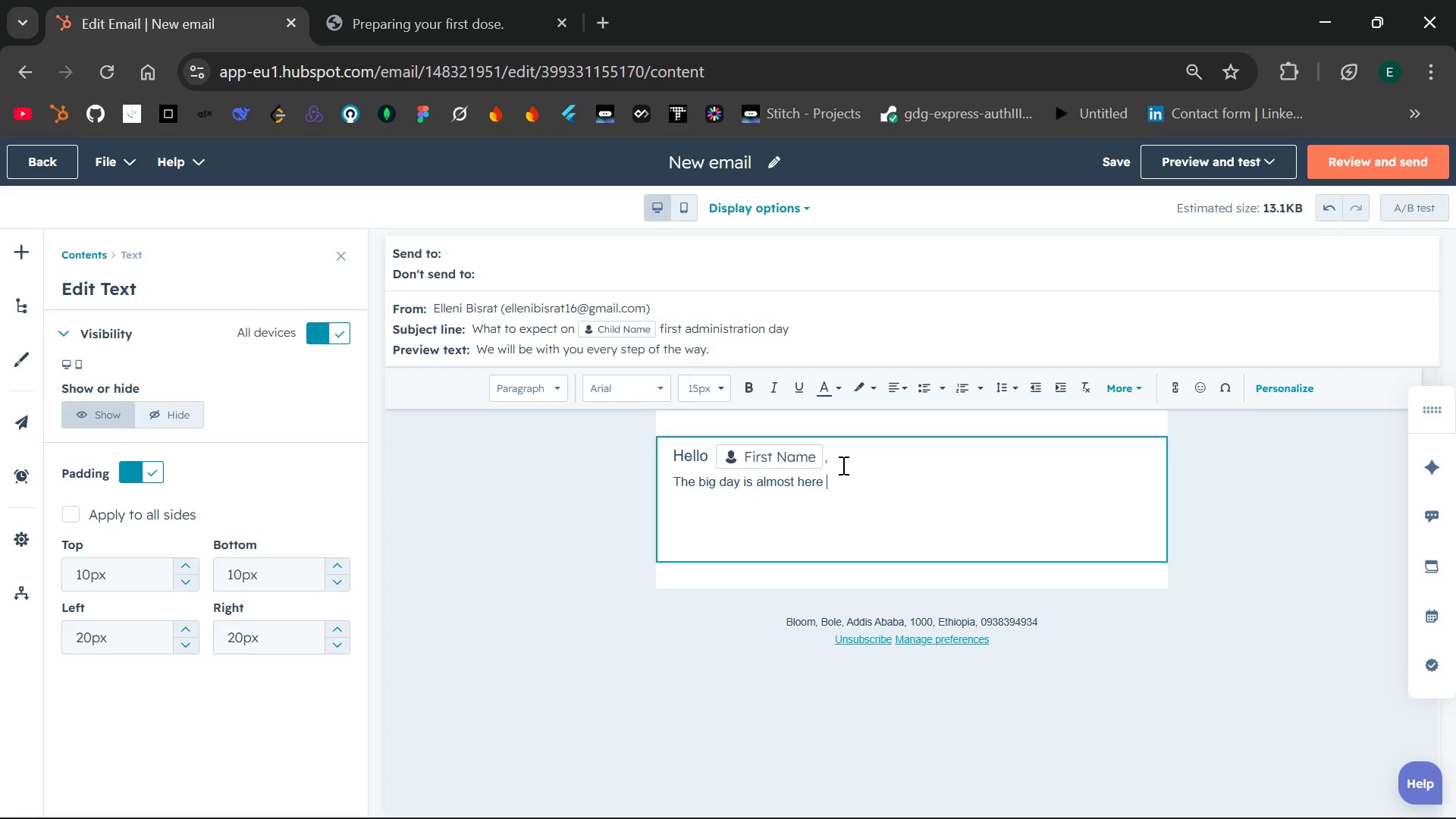 
type({{ contact.child.firstname }})
 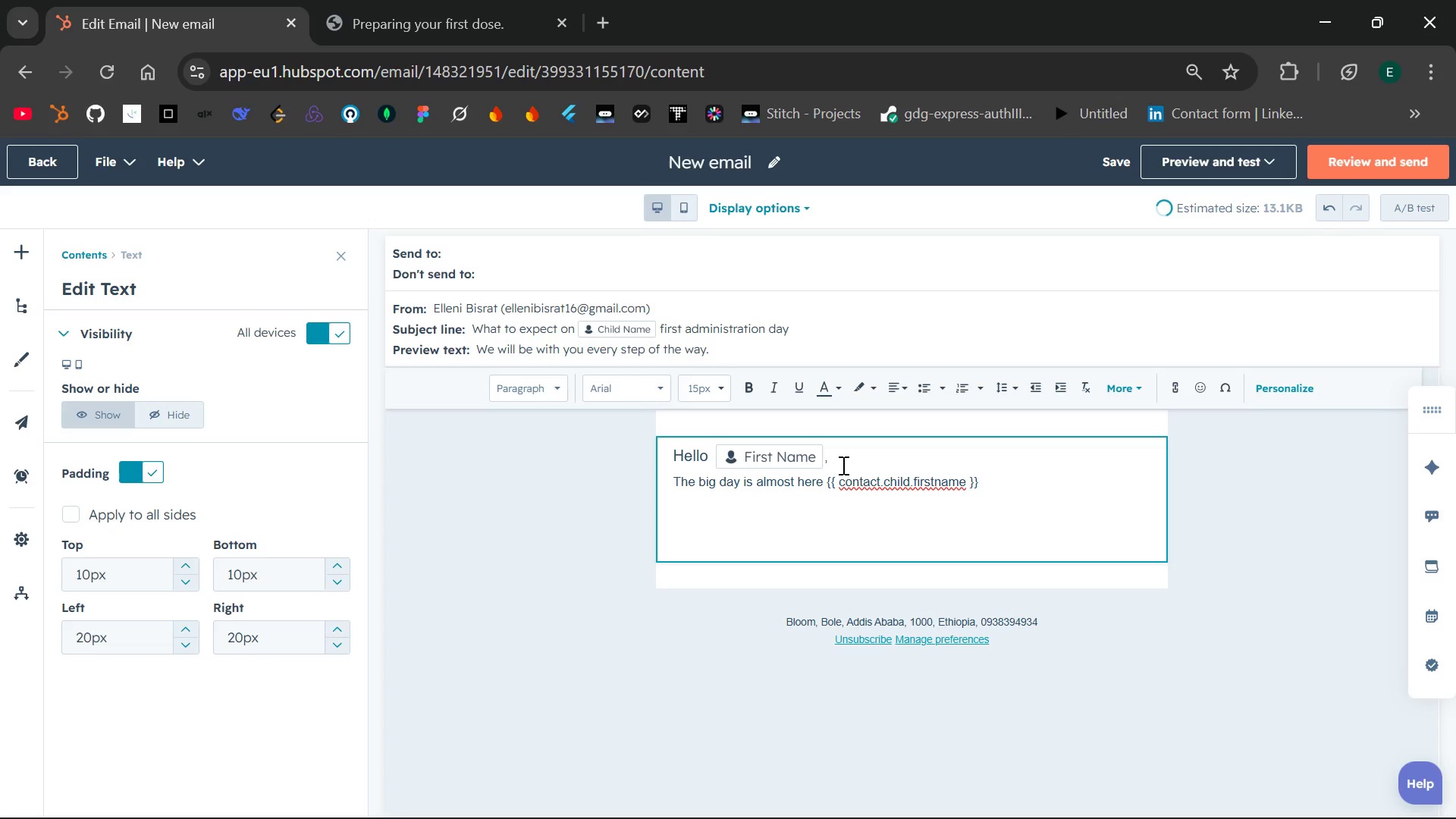 
left_click_drag(start_coordinate=[834, 482], to_coordinate=[976, 480])
 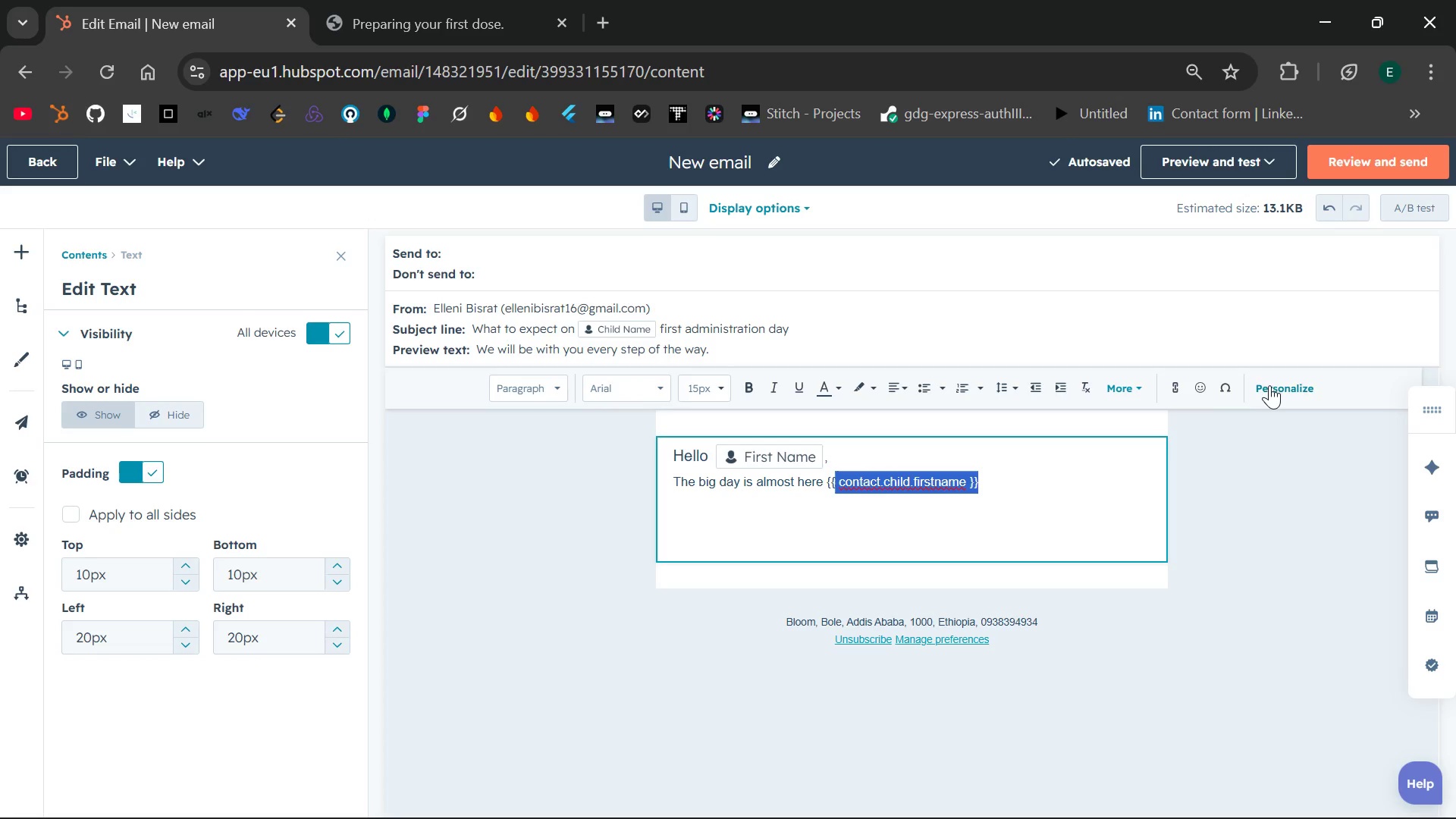 
left_click([1271, 384])
 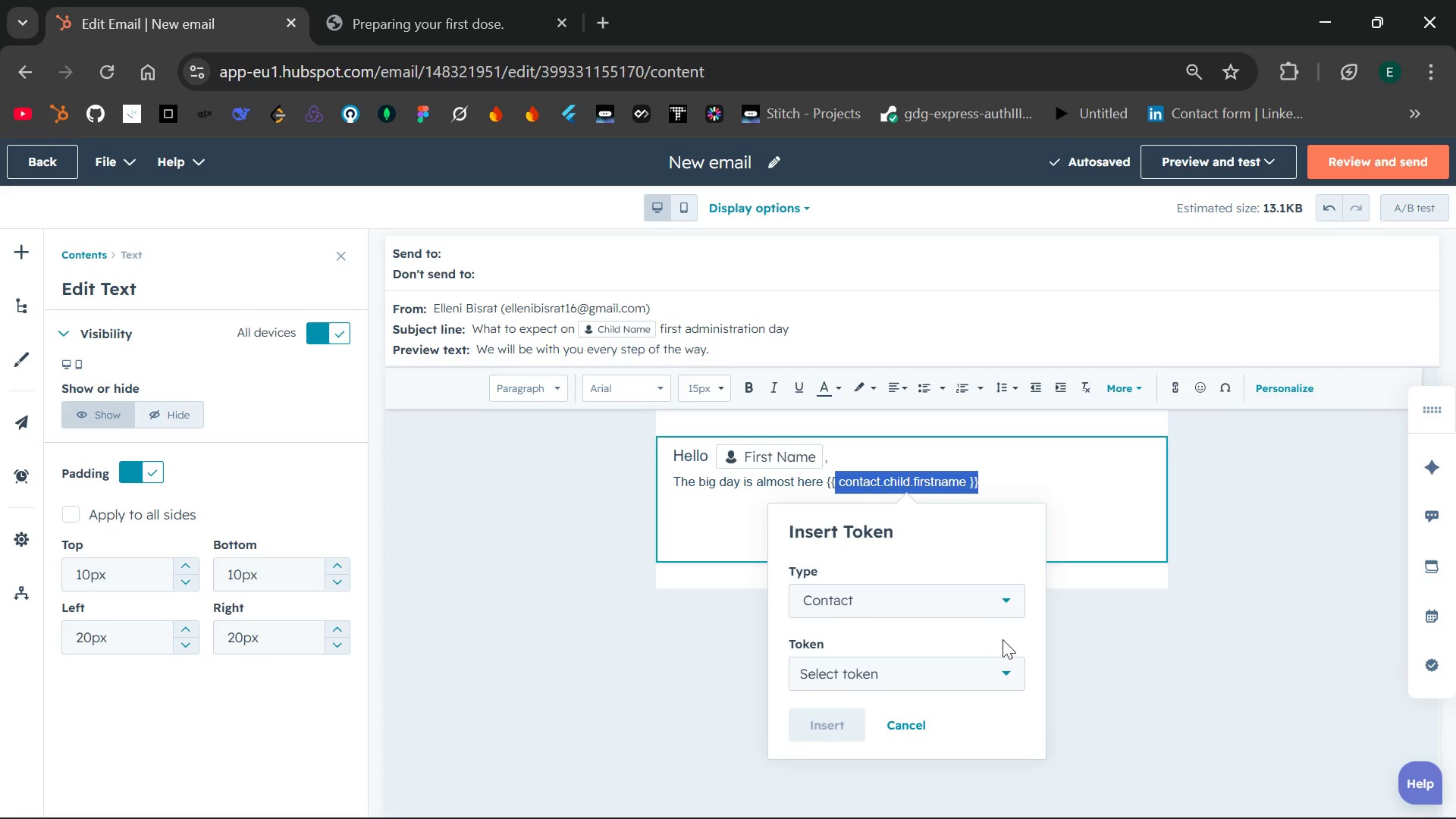 
left_click([1004, 668])
 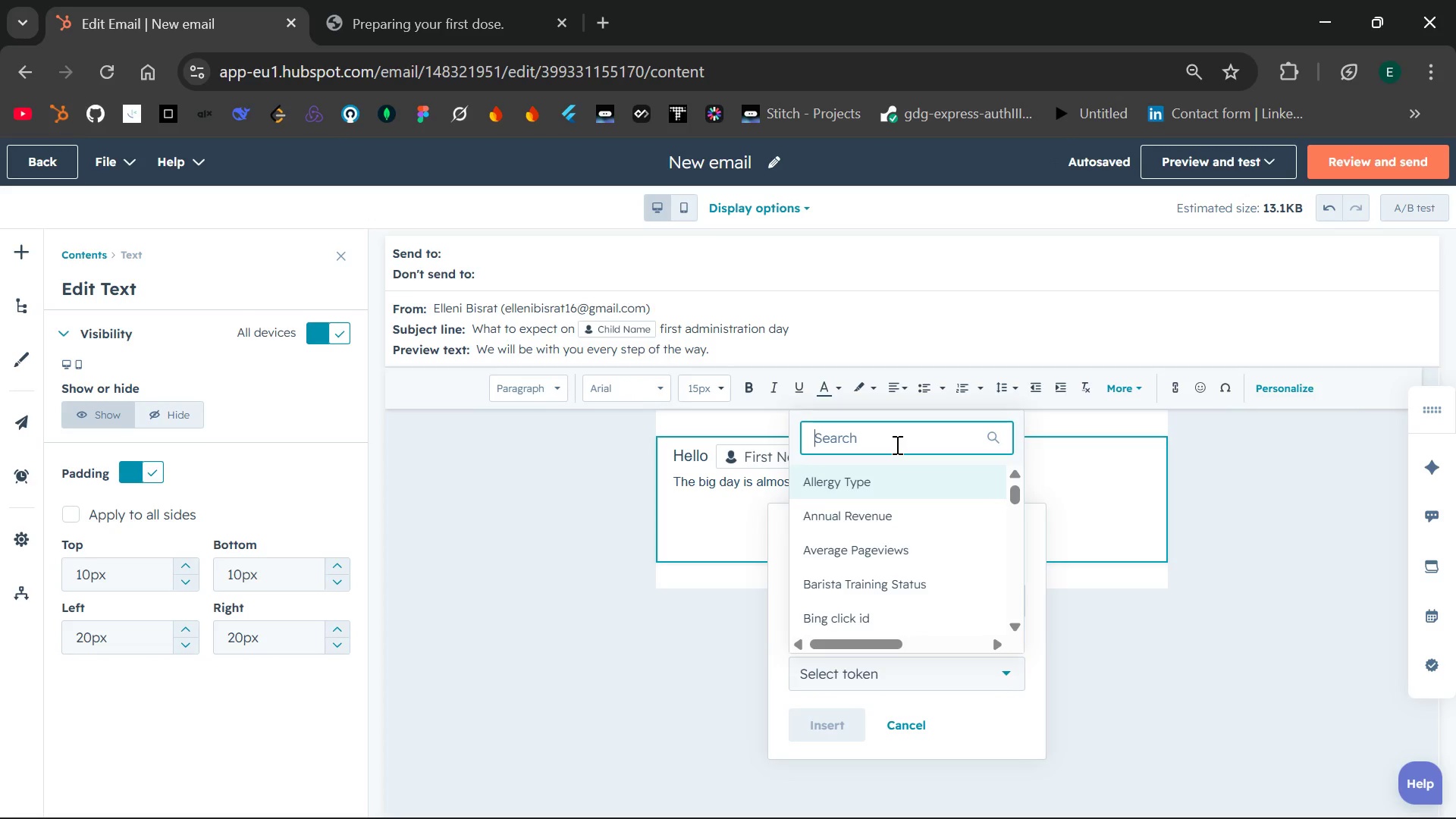 
type(child na)
 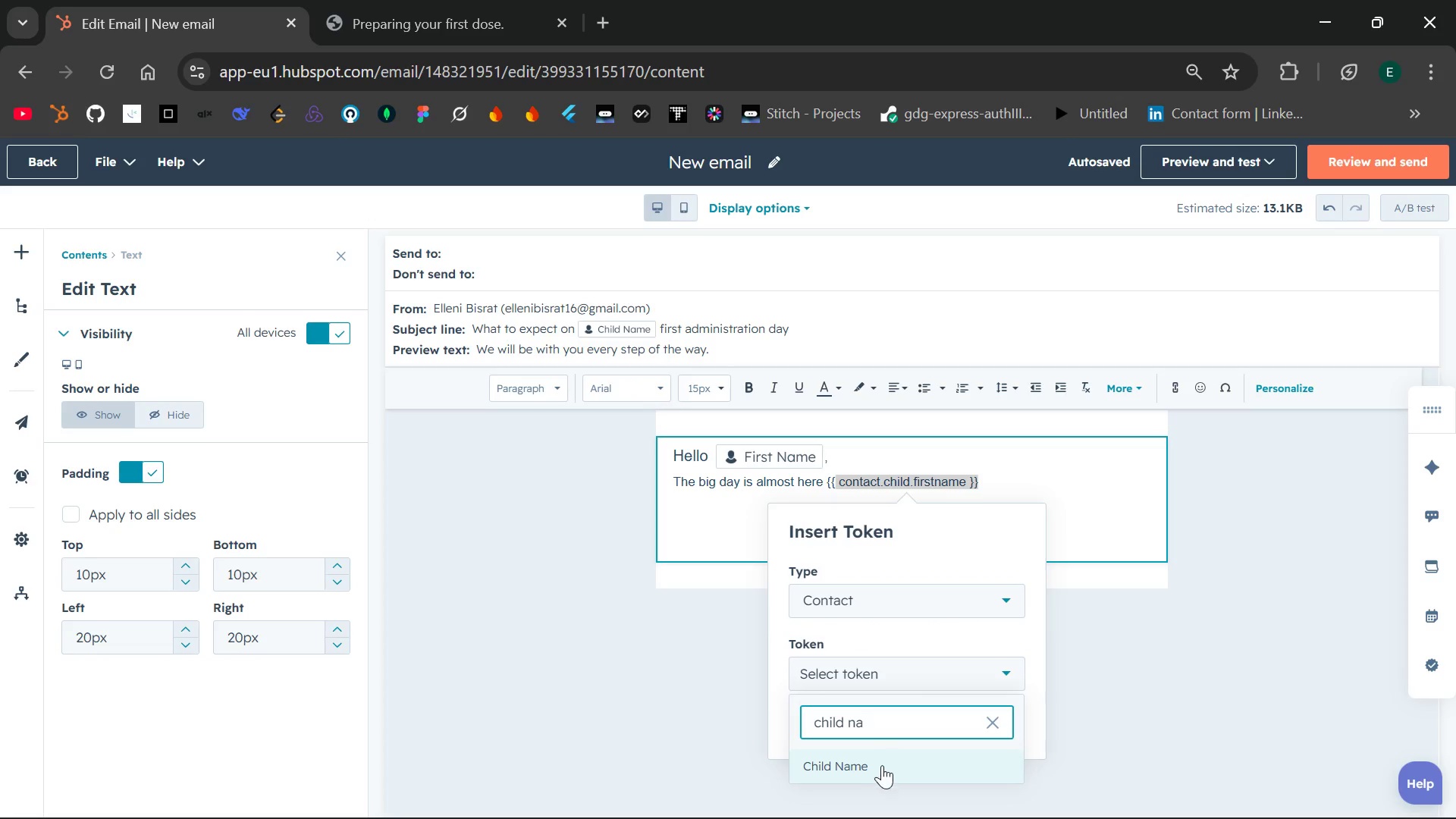 
left_click([871, 767])
 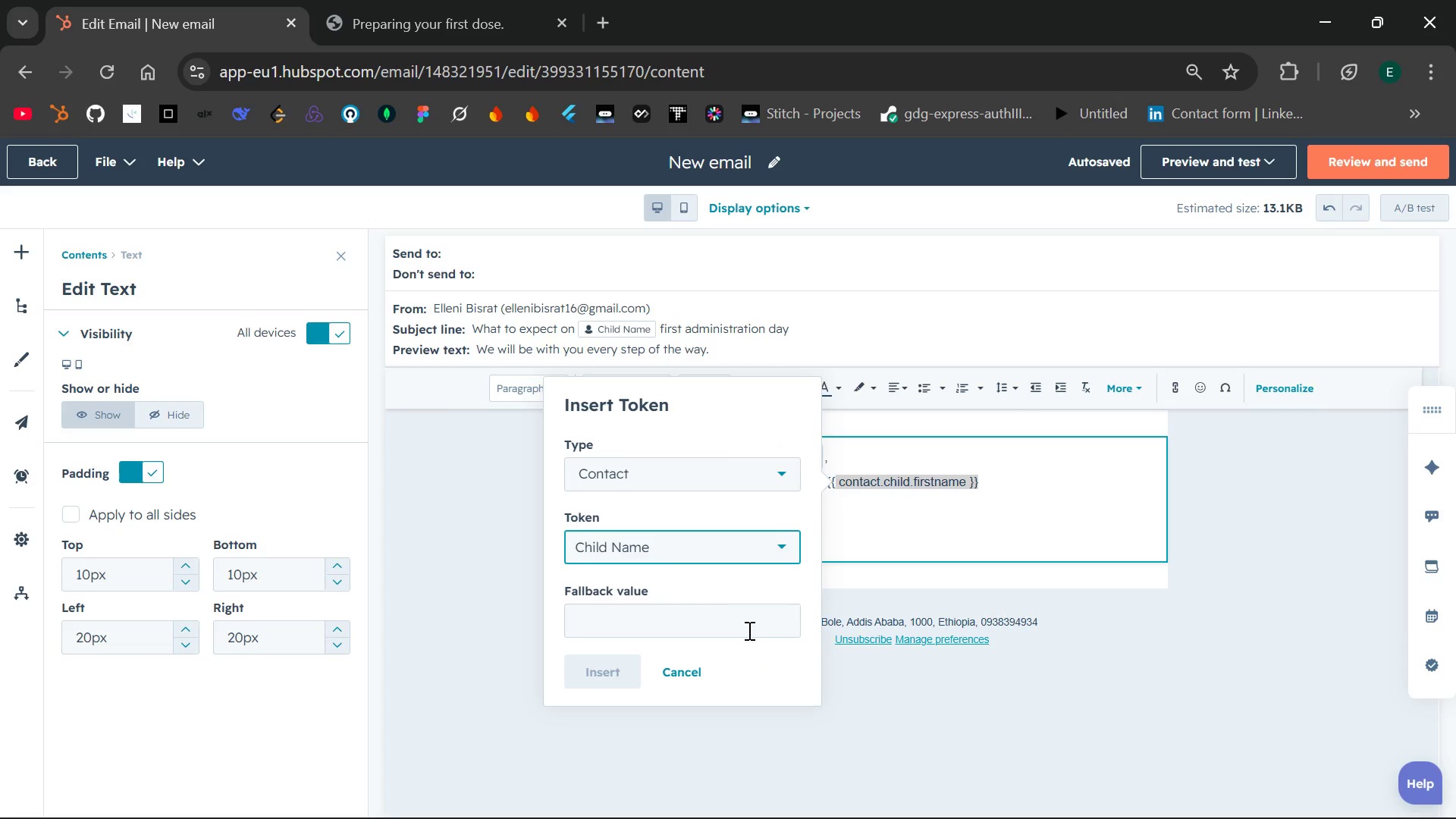 
left_click([726, 625])
 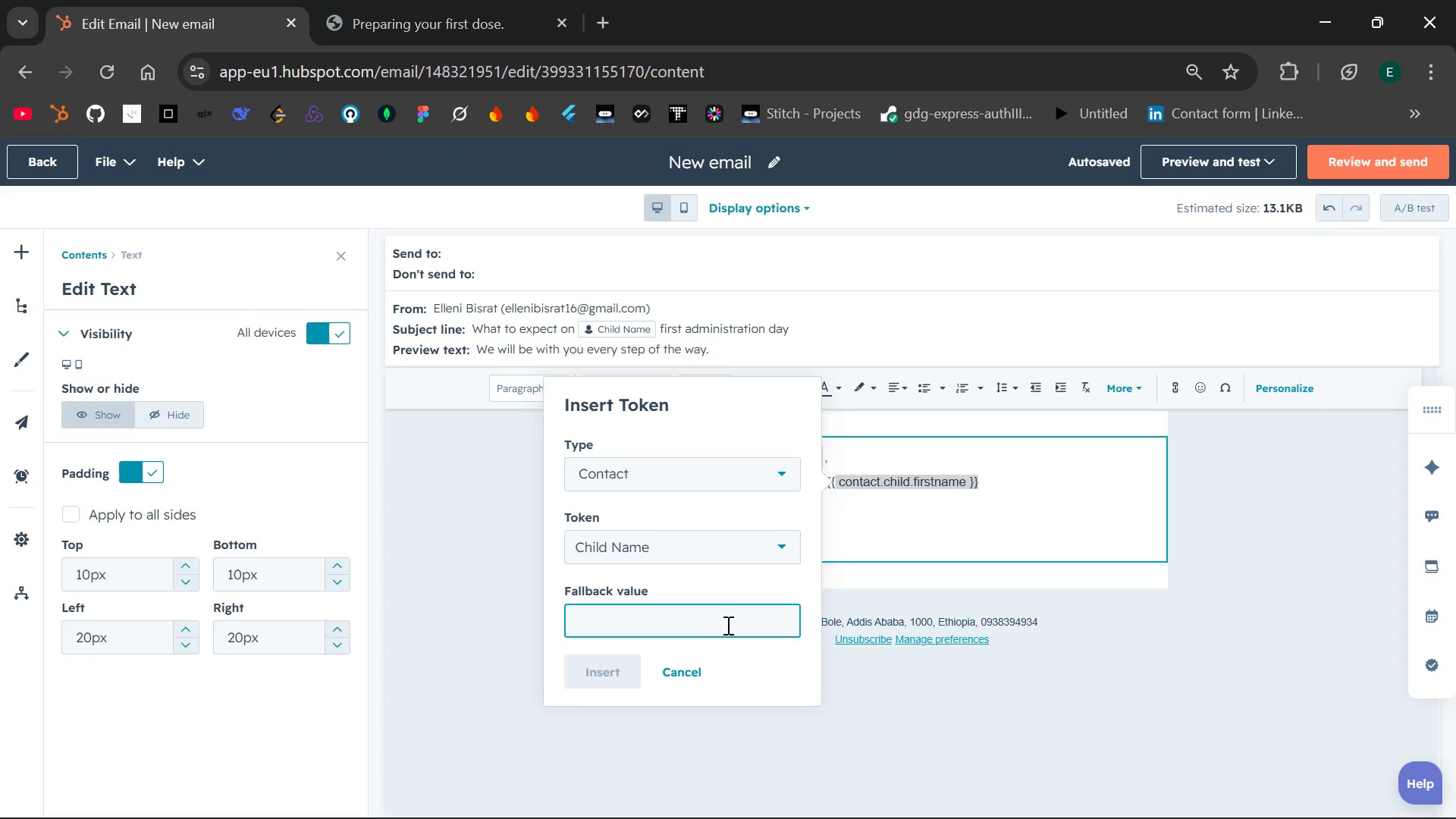 
type(your)
 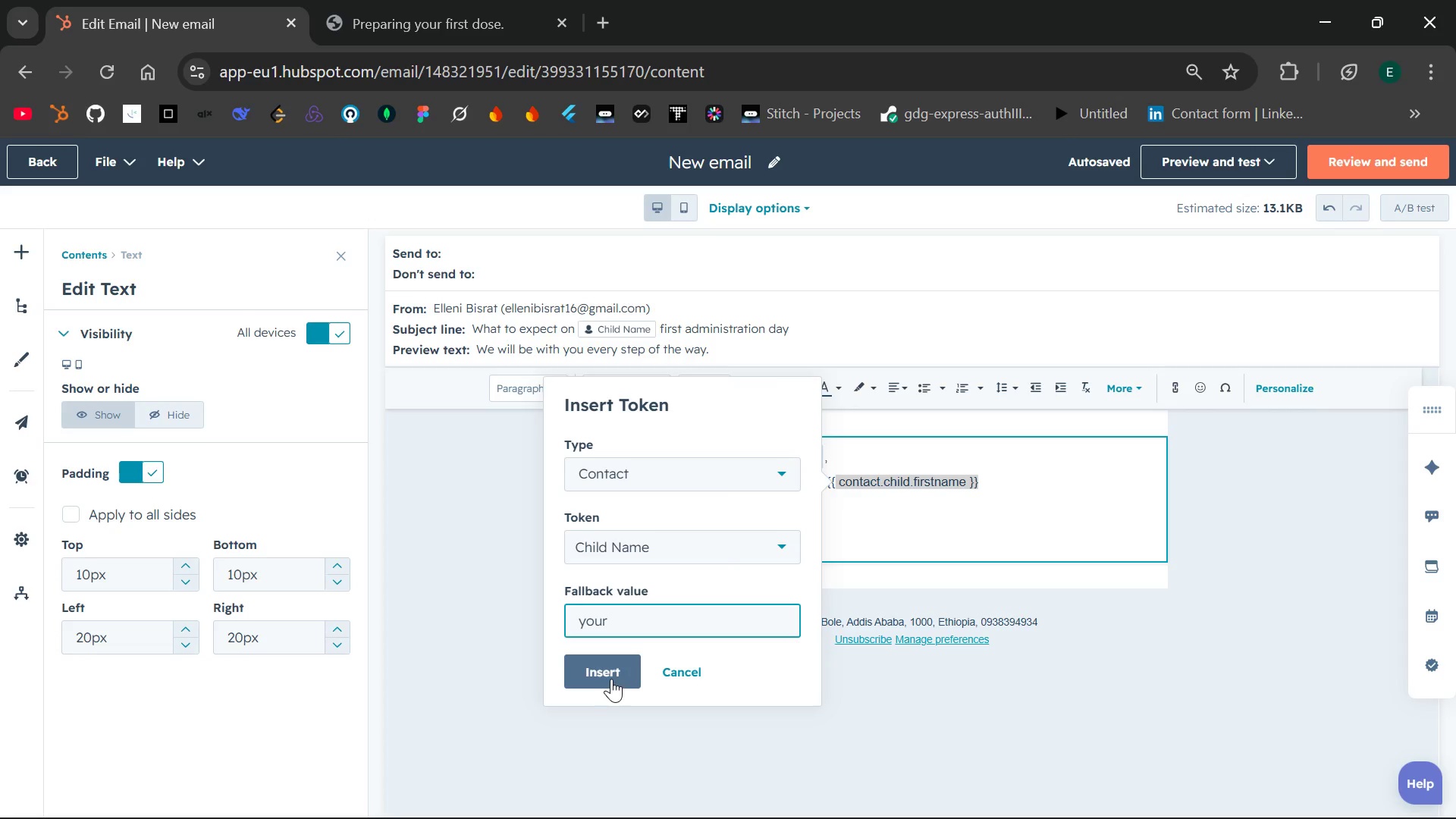 
left_click([609, 675])
 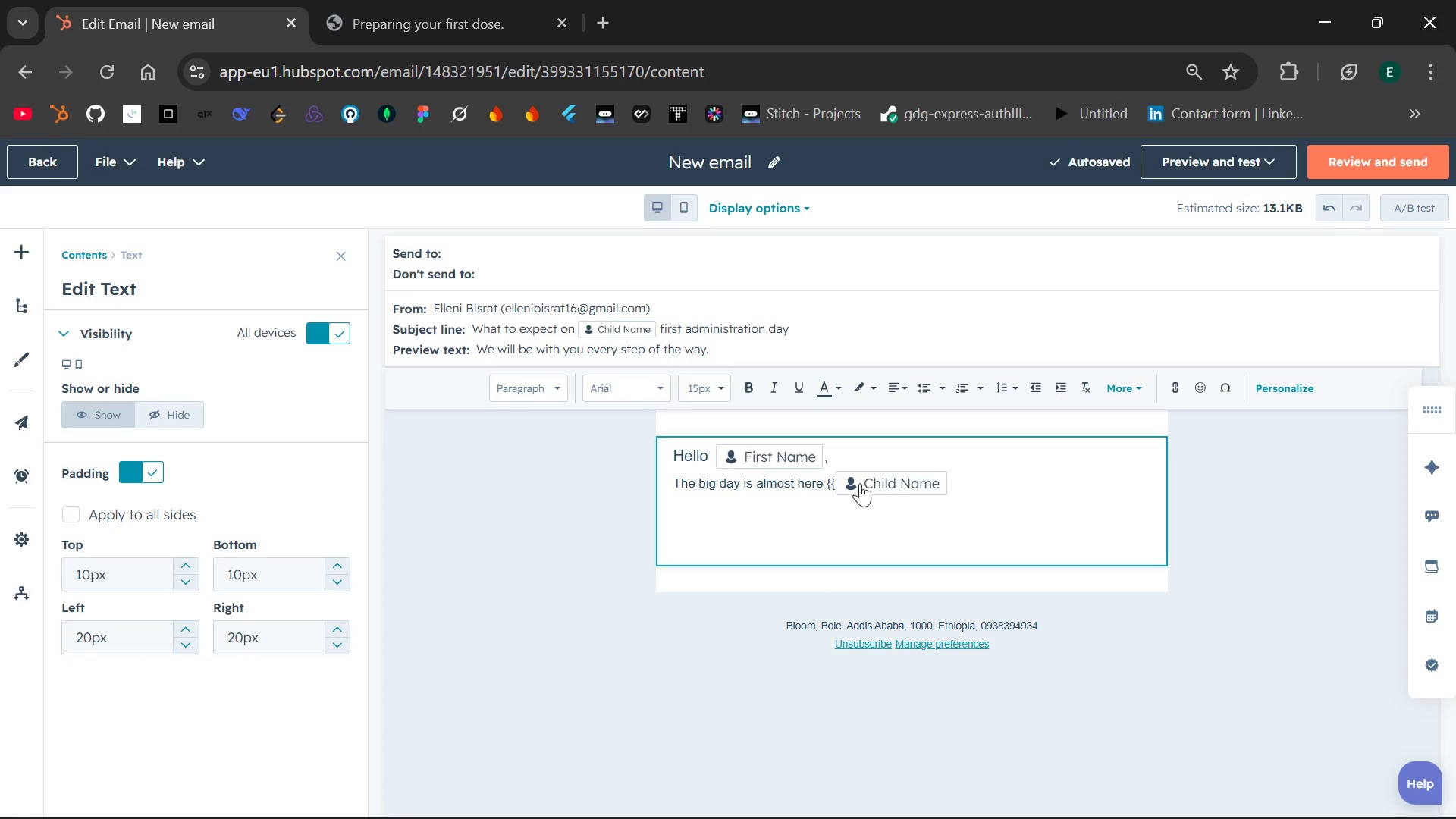 
wait(6.16)
 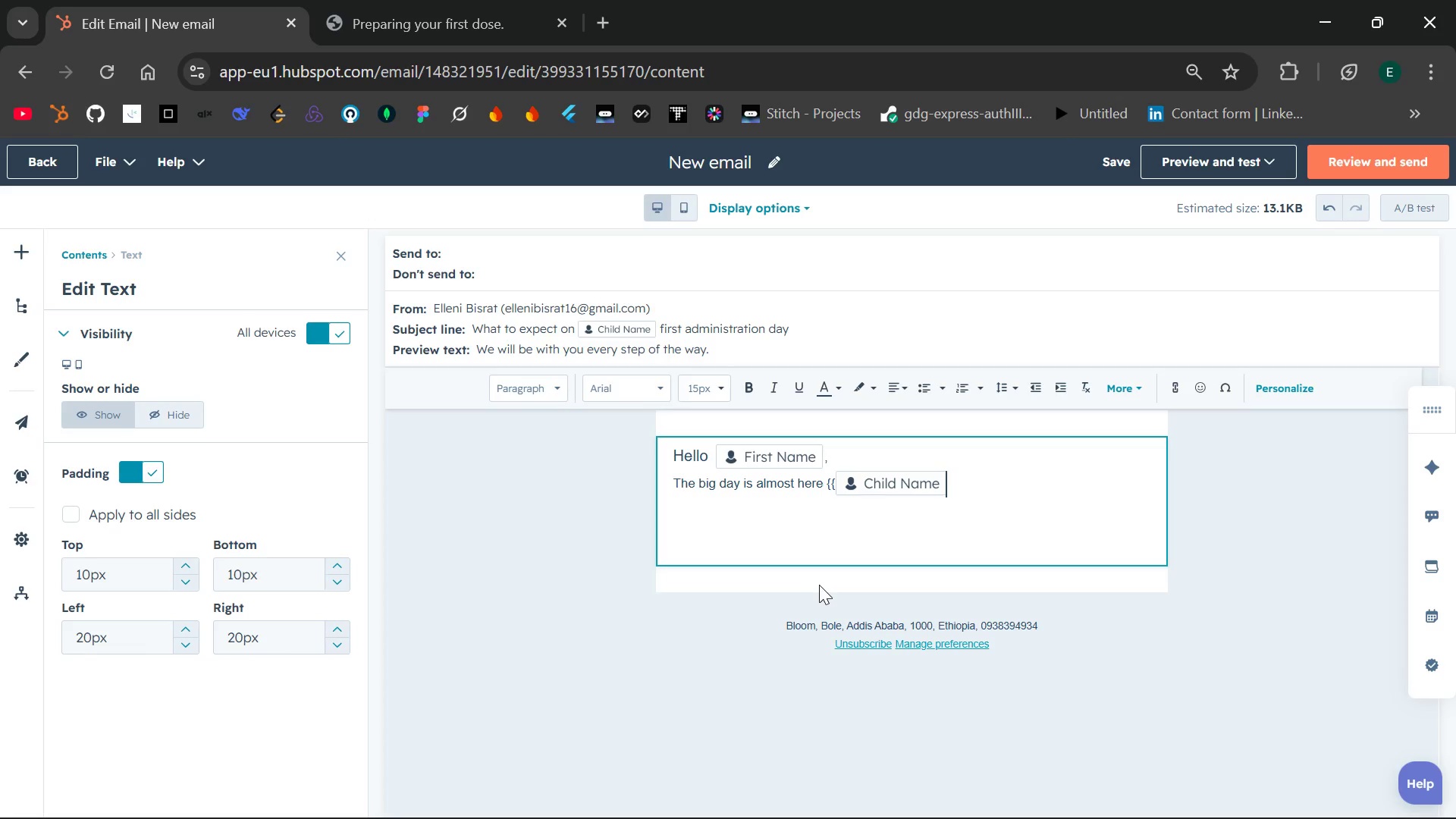 
left_click([858, 481])
 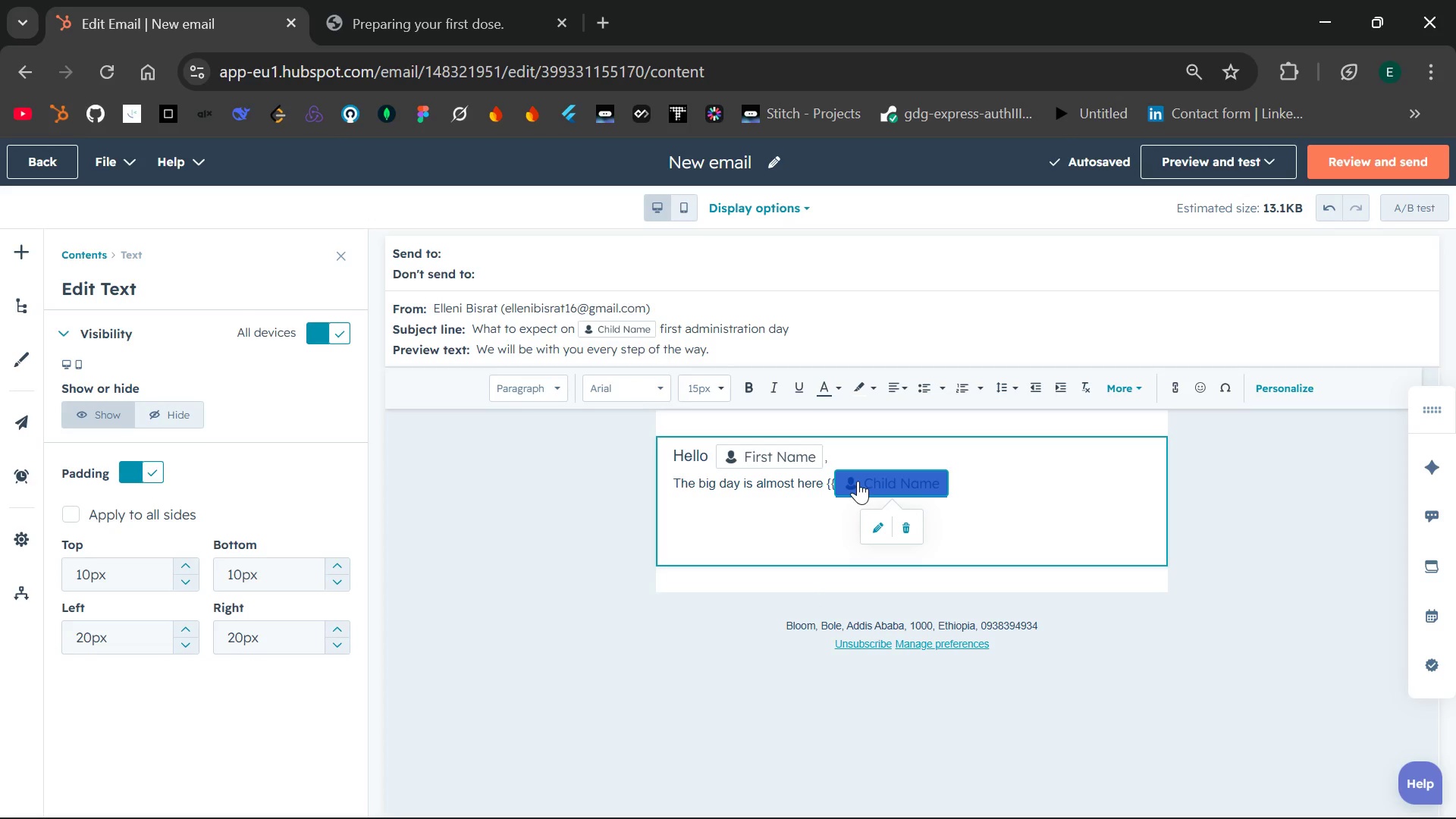 
left_click([858, 481])
 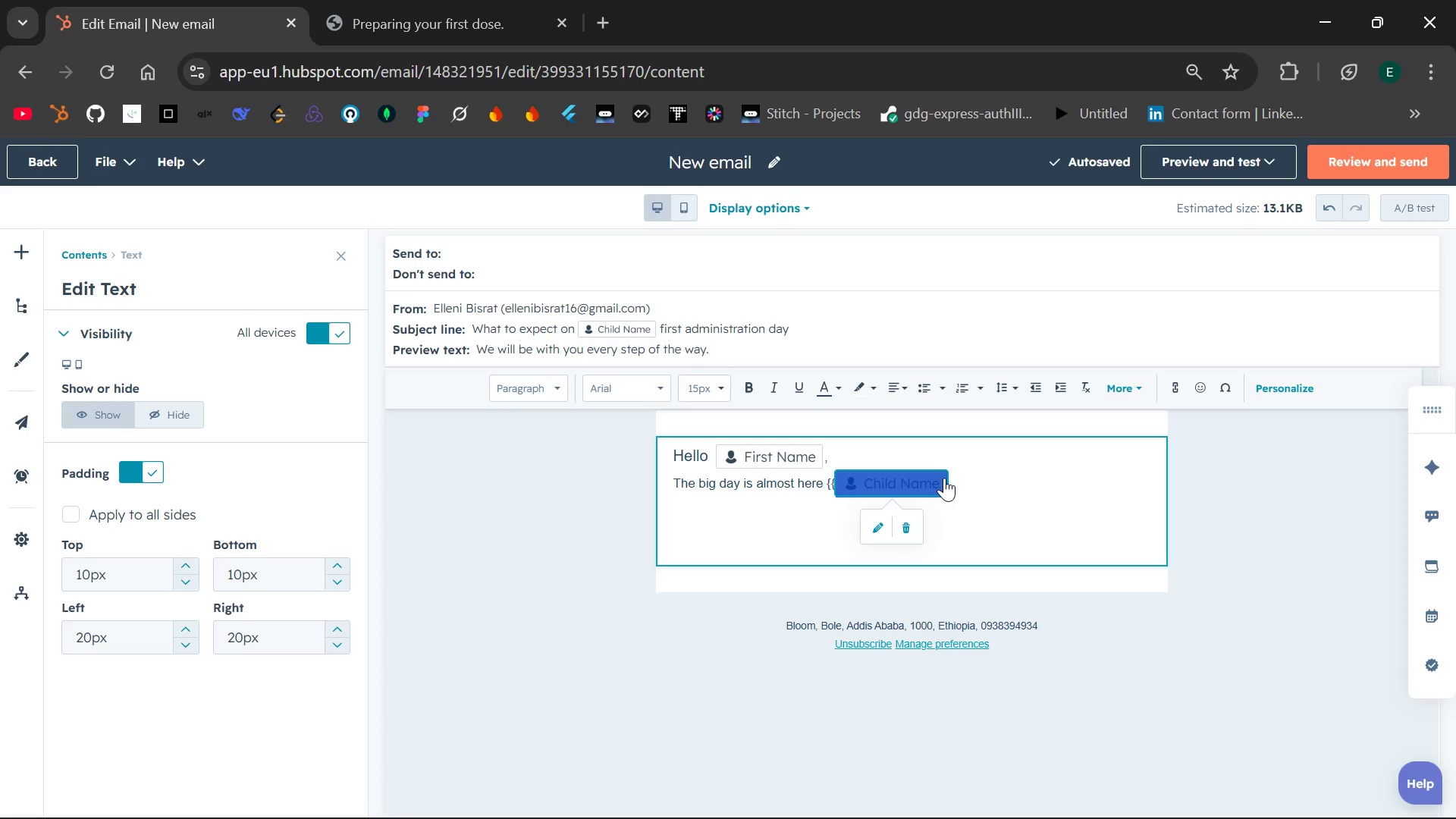 
left_click([944, 478])
 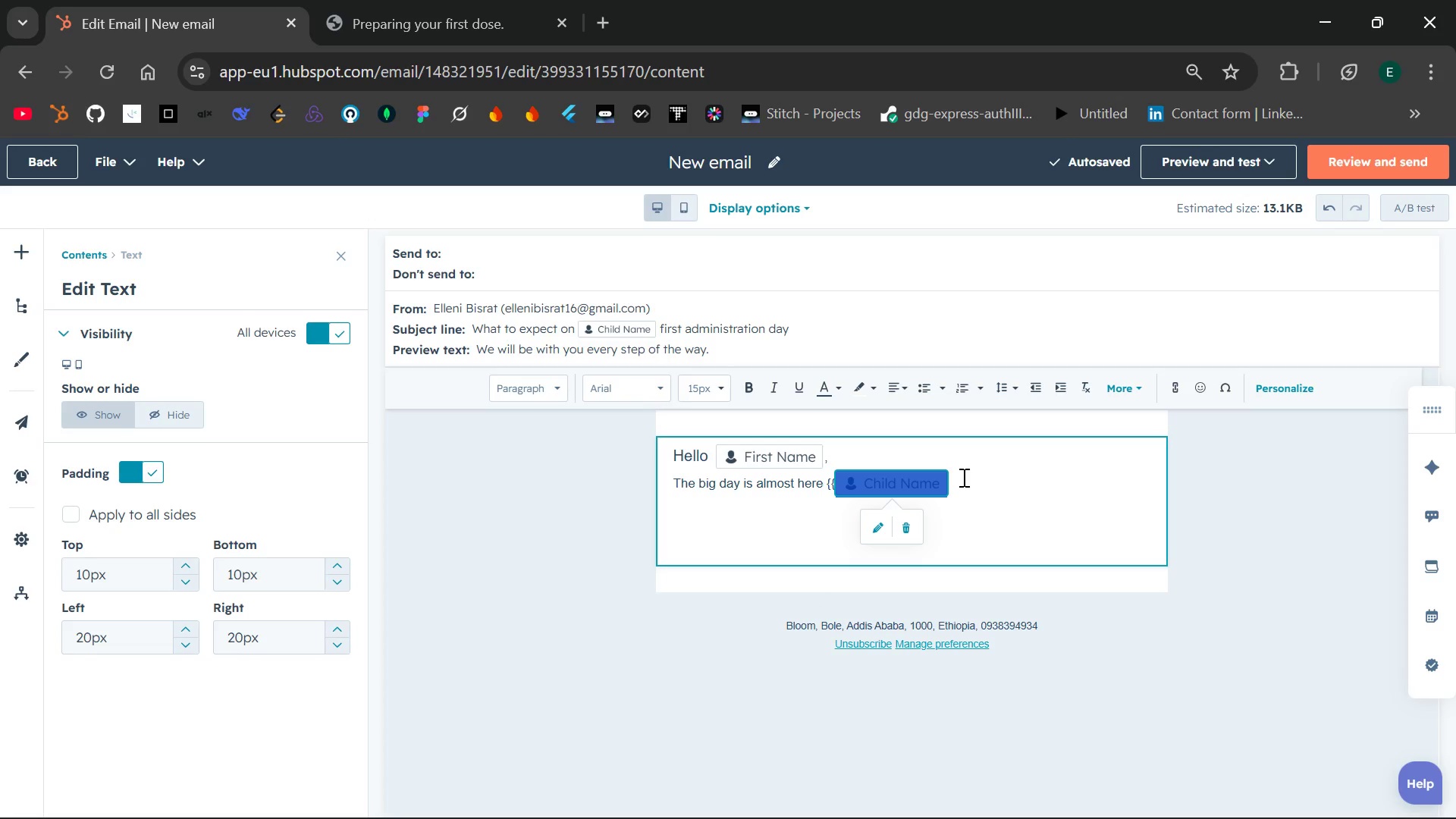 
left_click([962, 477])
 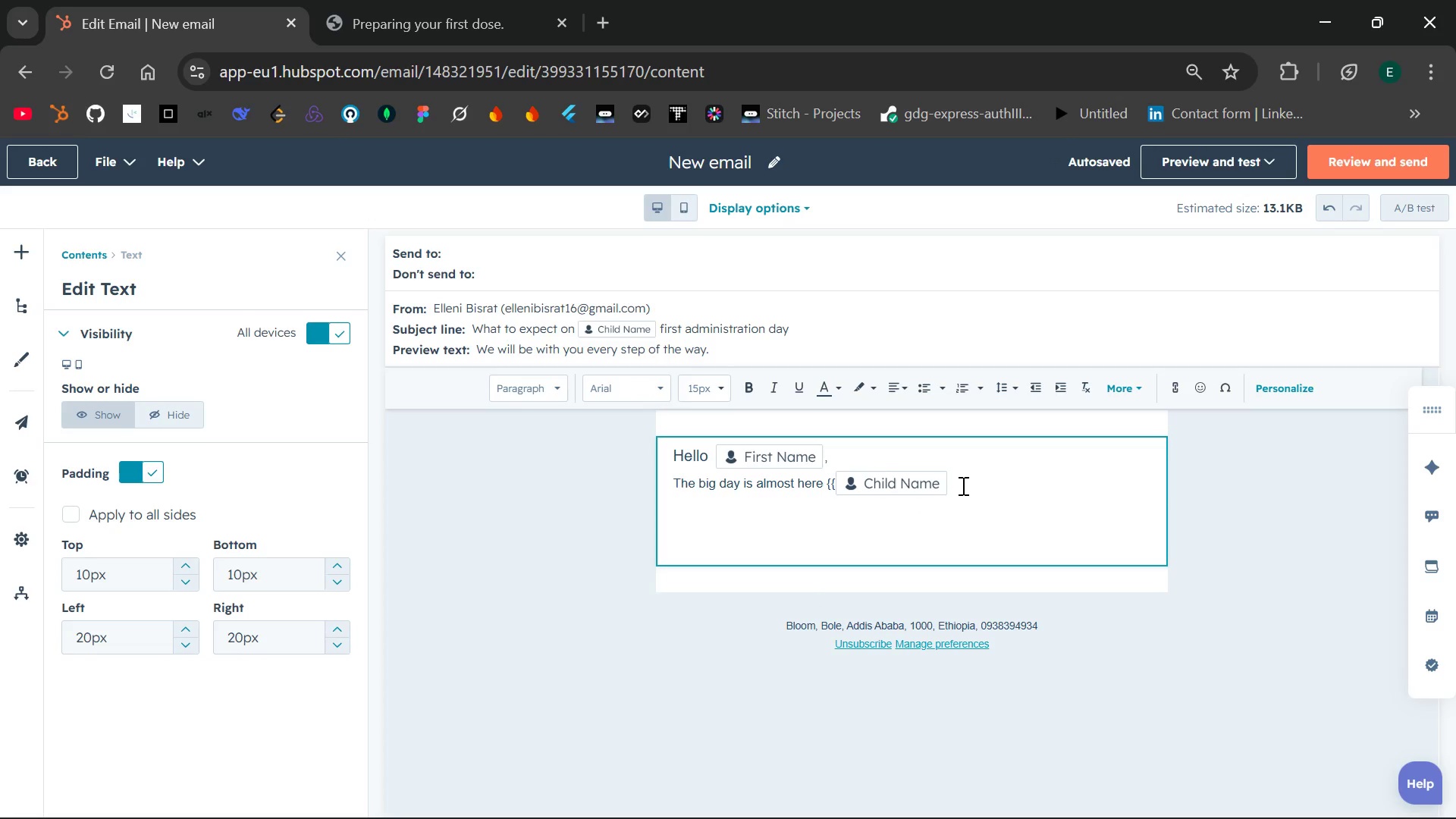 
left_click([962, 485])
 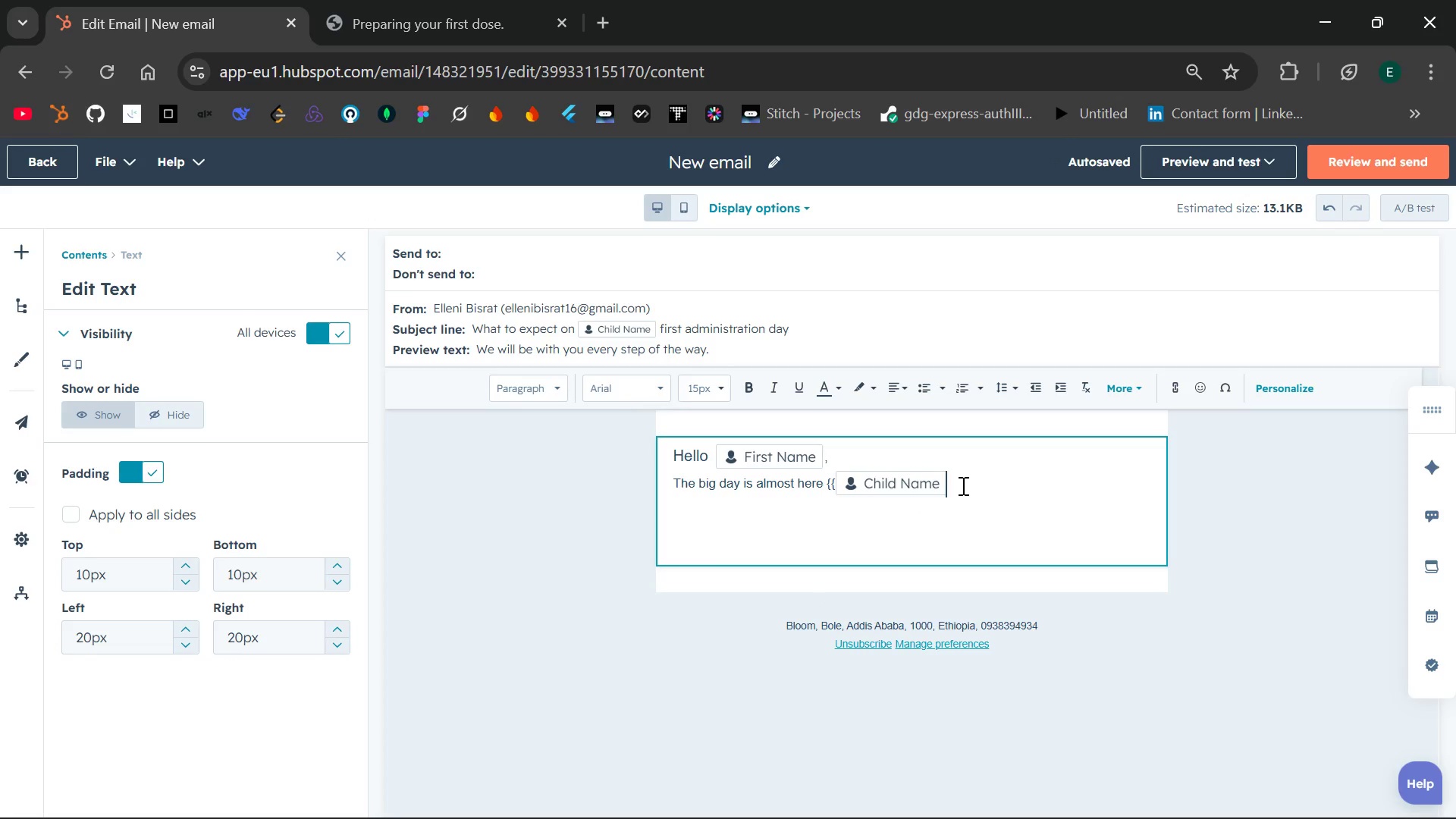 
key(Backspace)
type(c)
key(Backspace)
type(c)
key(Backspace)
type( cont)
 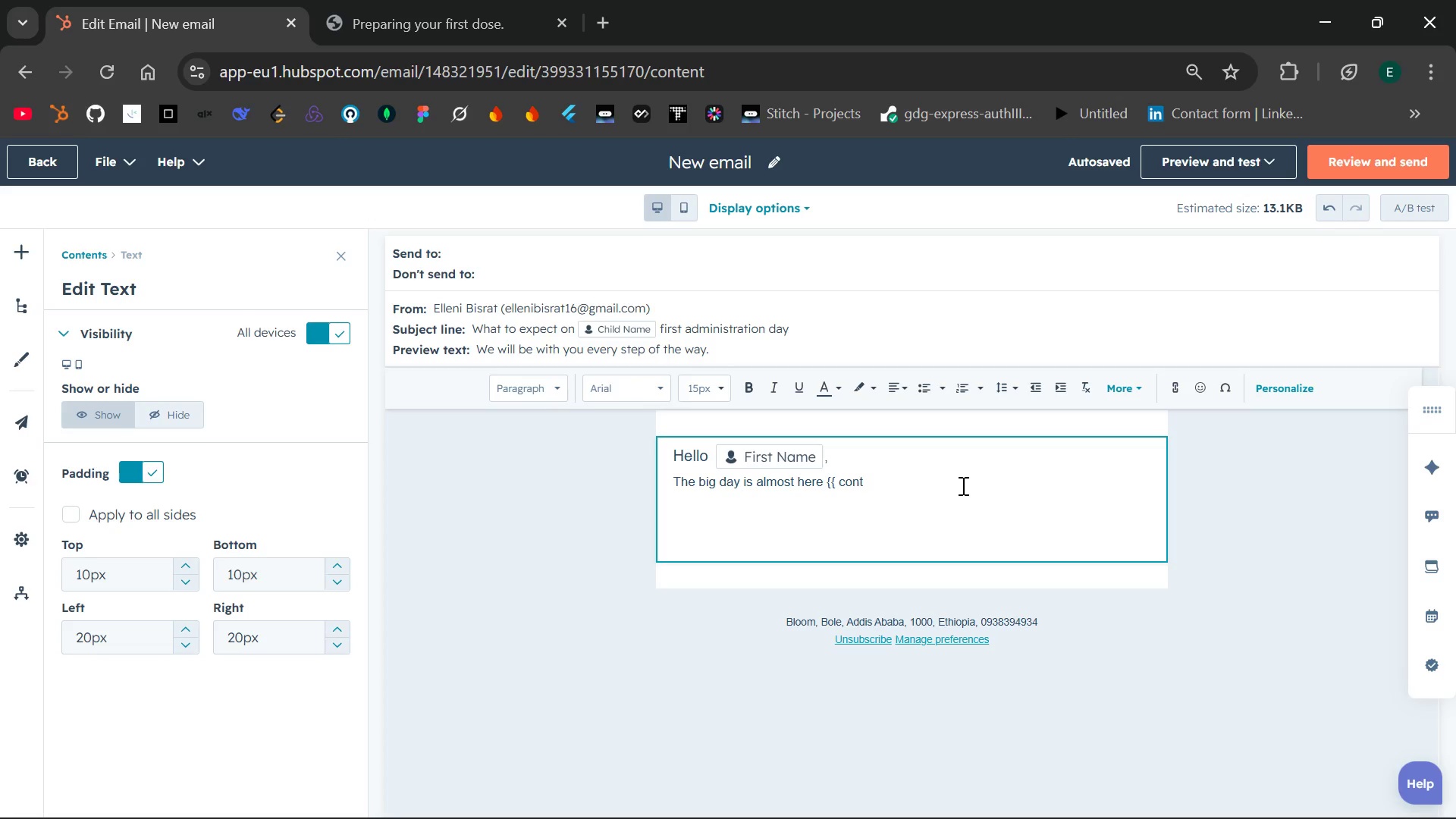 
wait(23.91)
 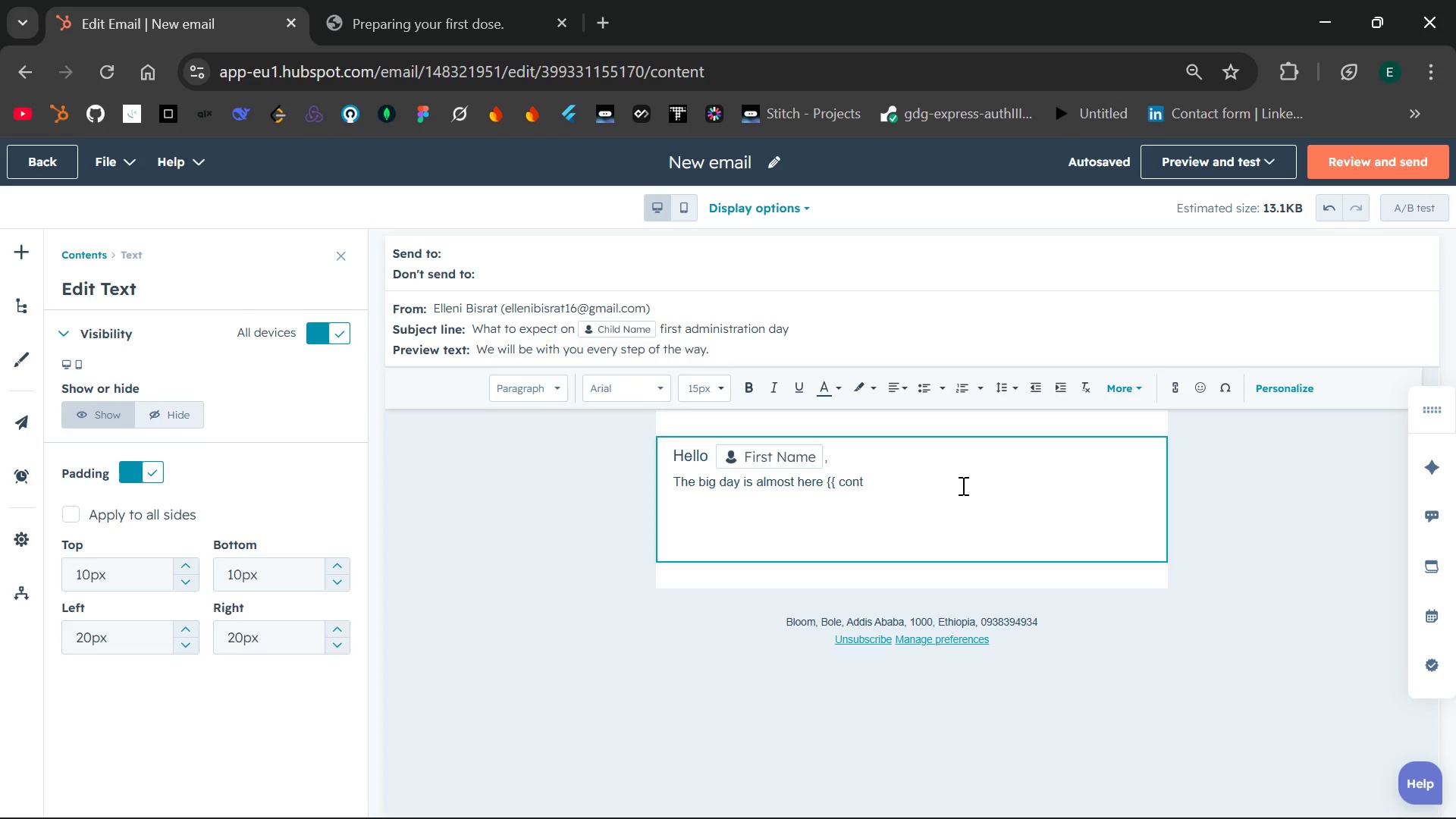 
key(Space)
 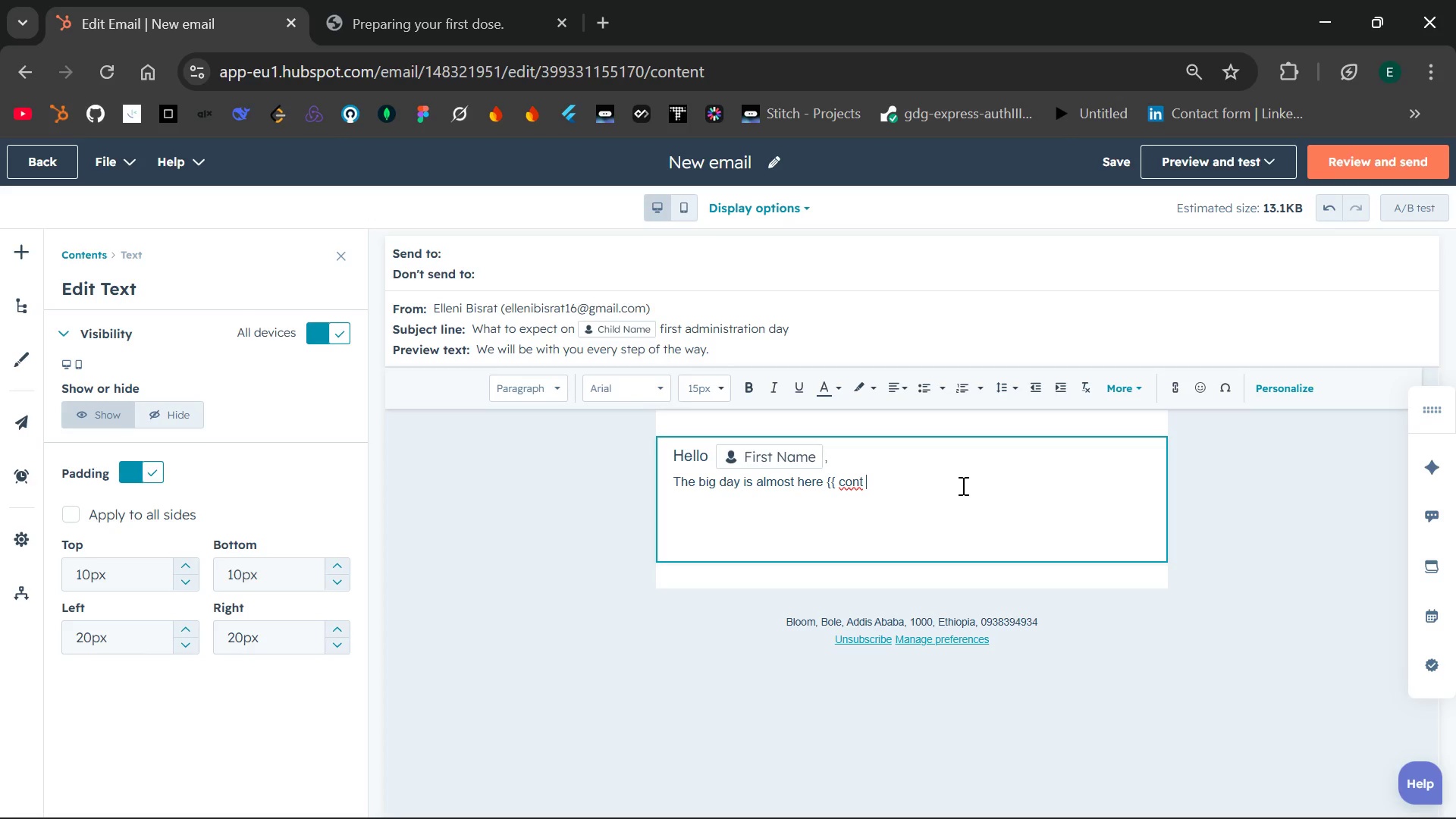 
type( )
key(Backspace)
key(Backspace)
type(act)
 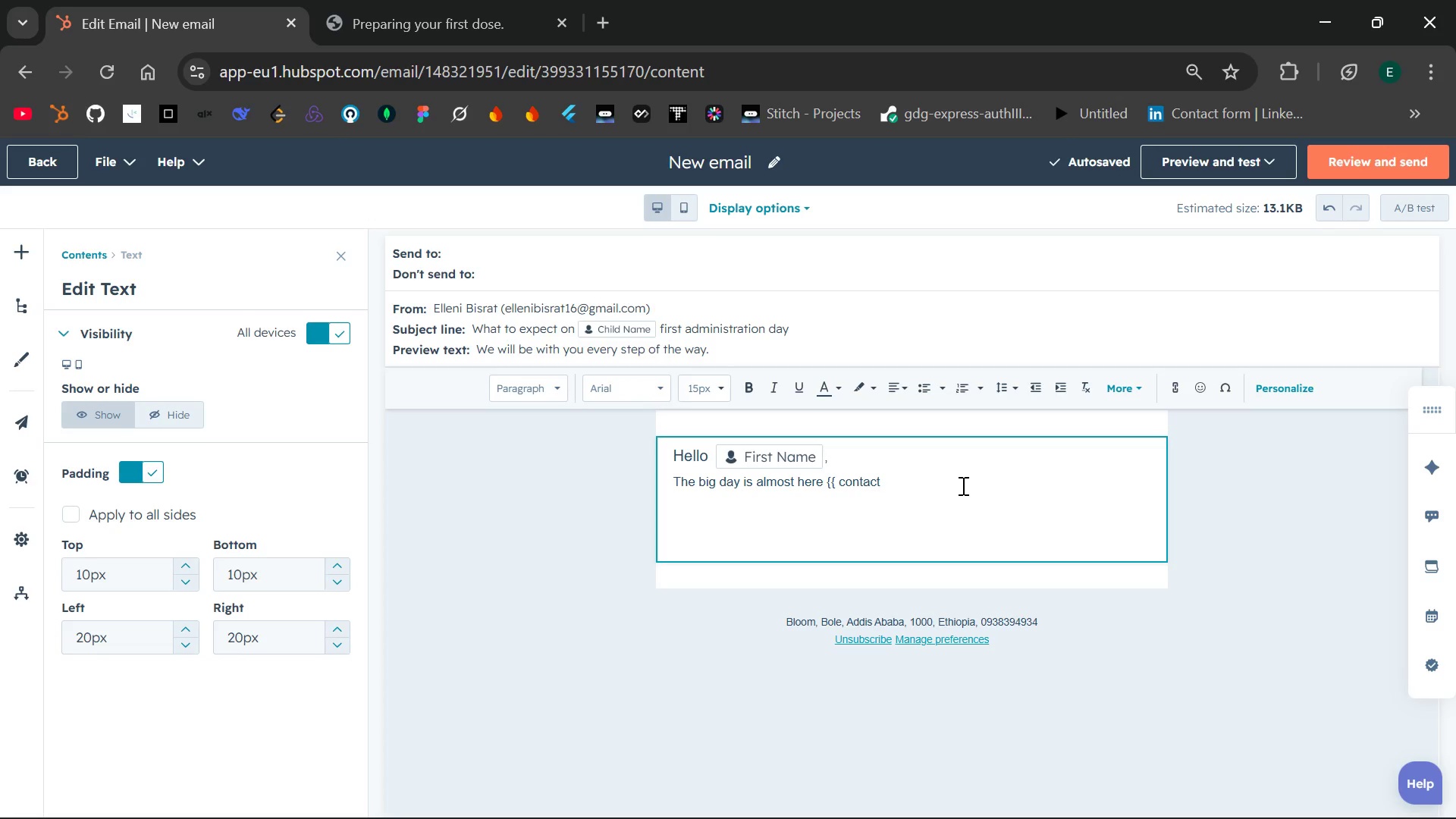 
wait(7.97)
 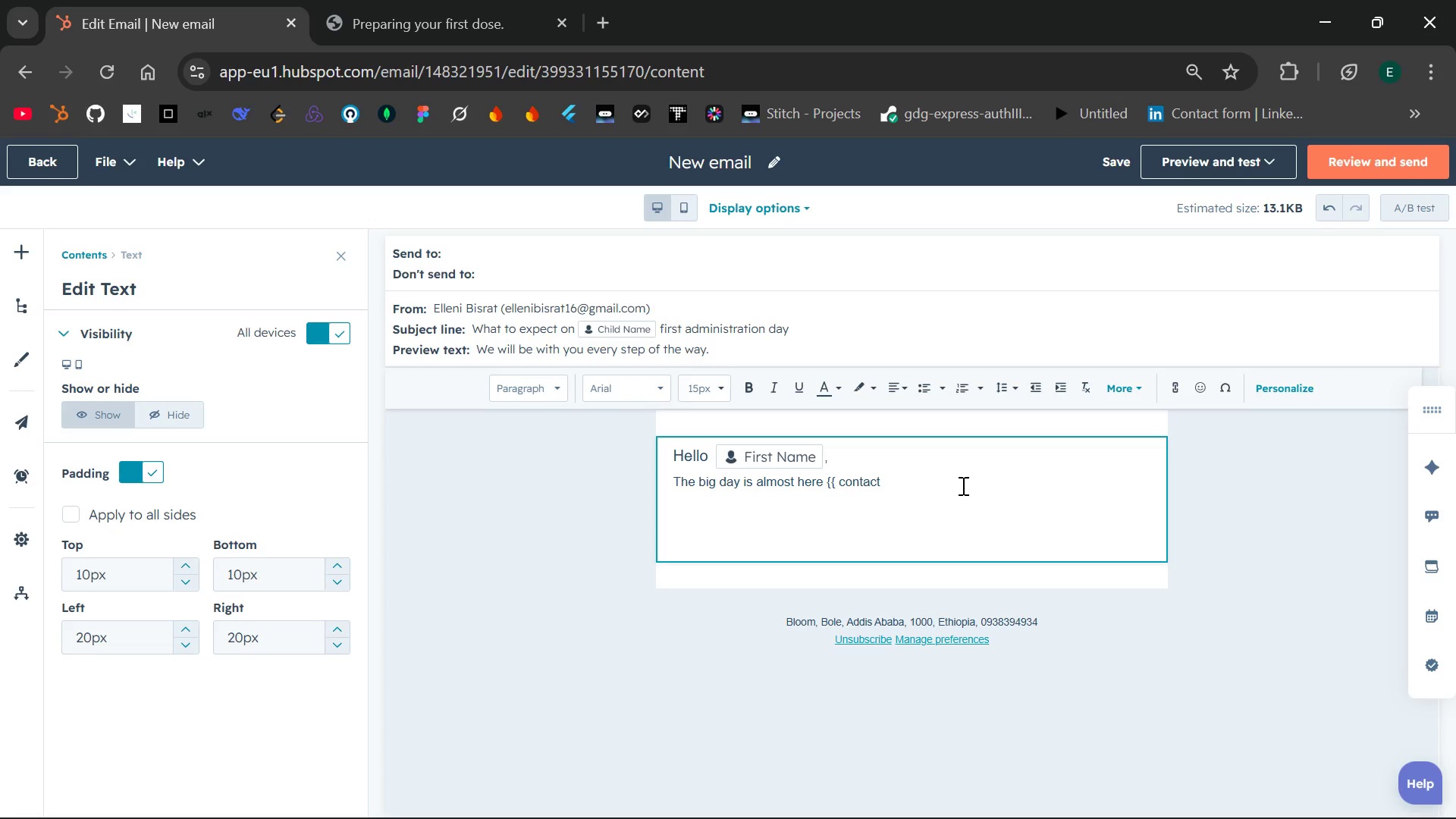 
type( )
key(Backspace)
type(.child.firstname }})
 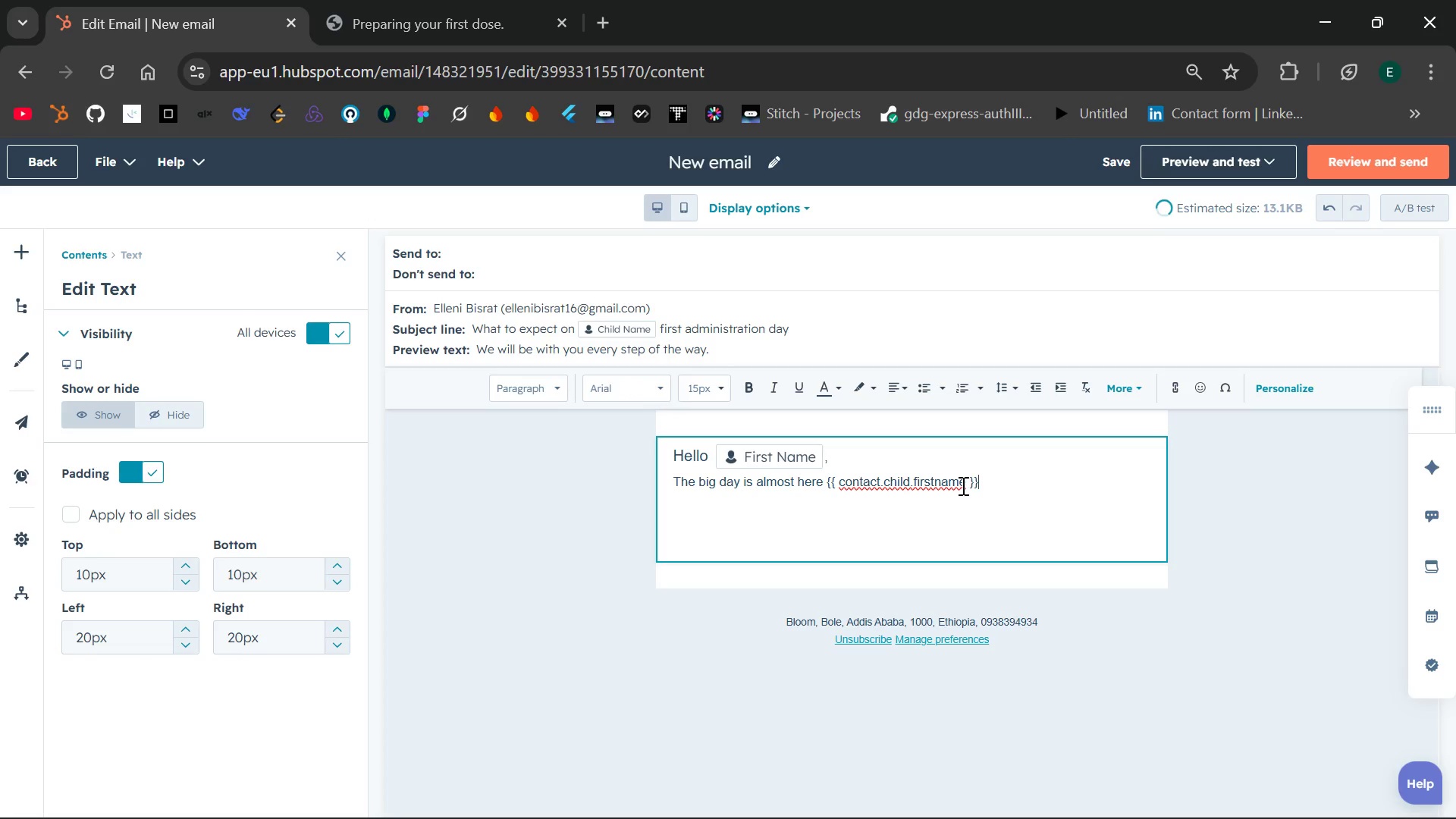 
left_click_drag(start_coordinate=[827, 482], to_coordinate=[978, 483])
 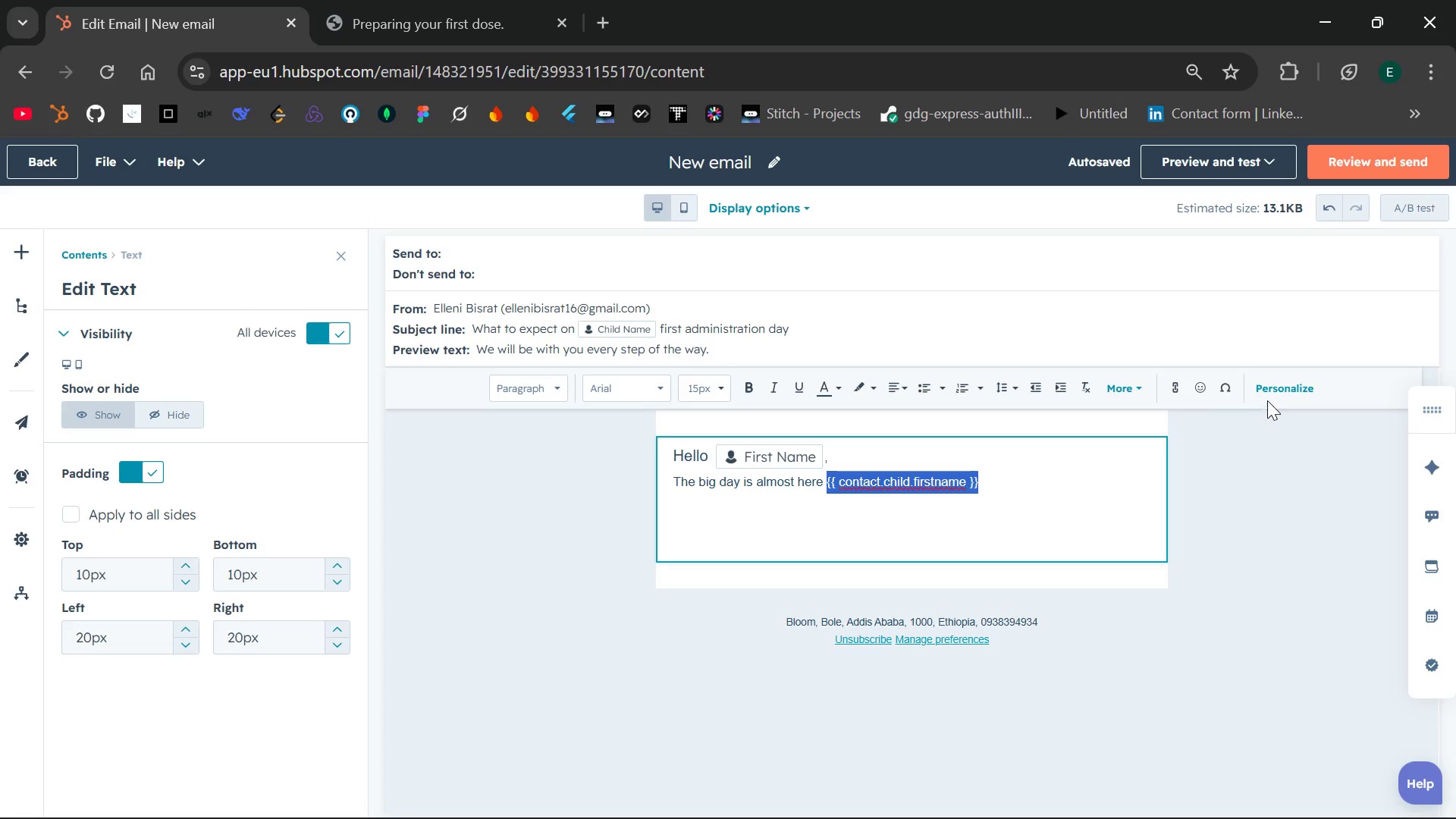 
left_click([1275, 391])
 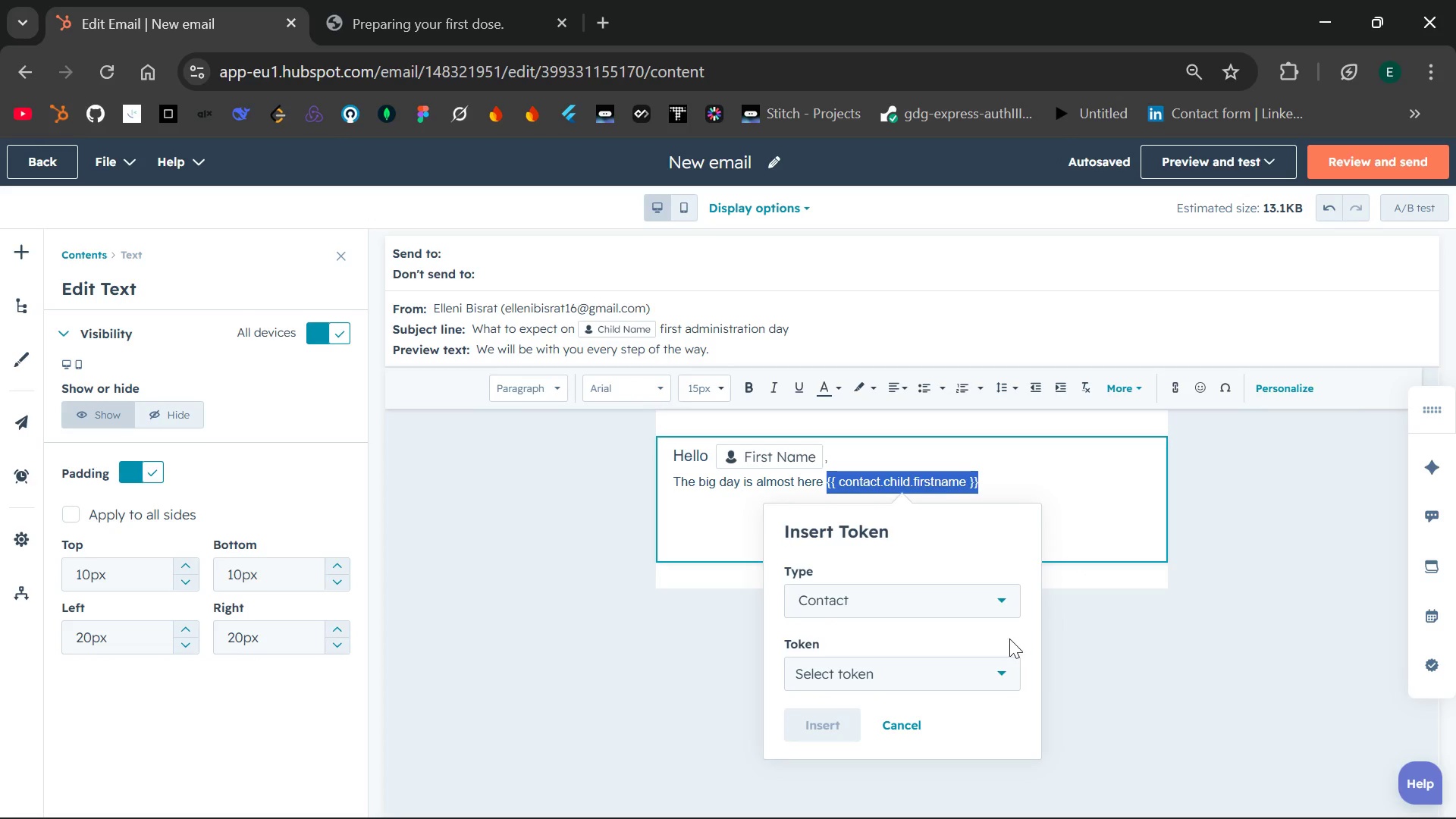 
left_click([992, 672])
 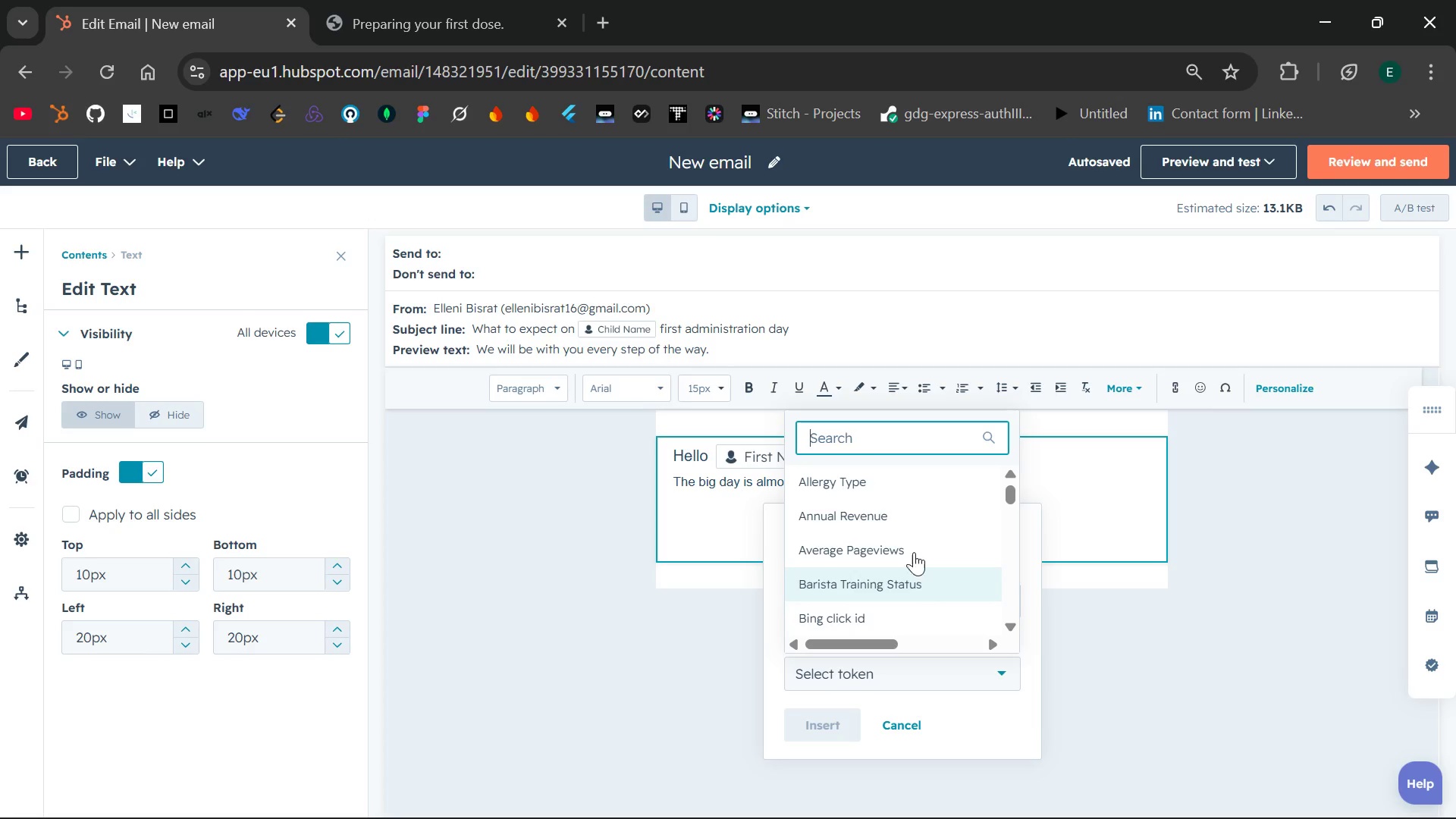 
left_click([874, 439])
 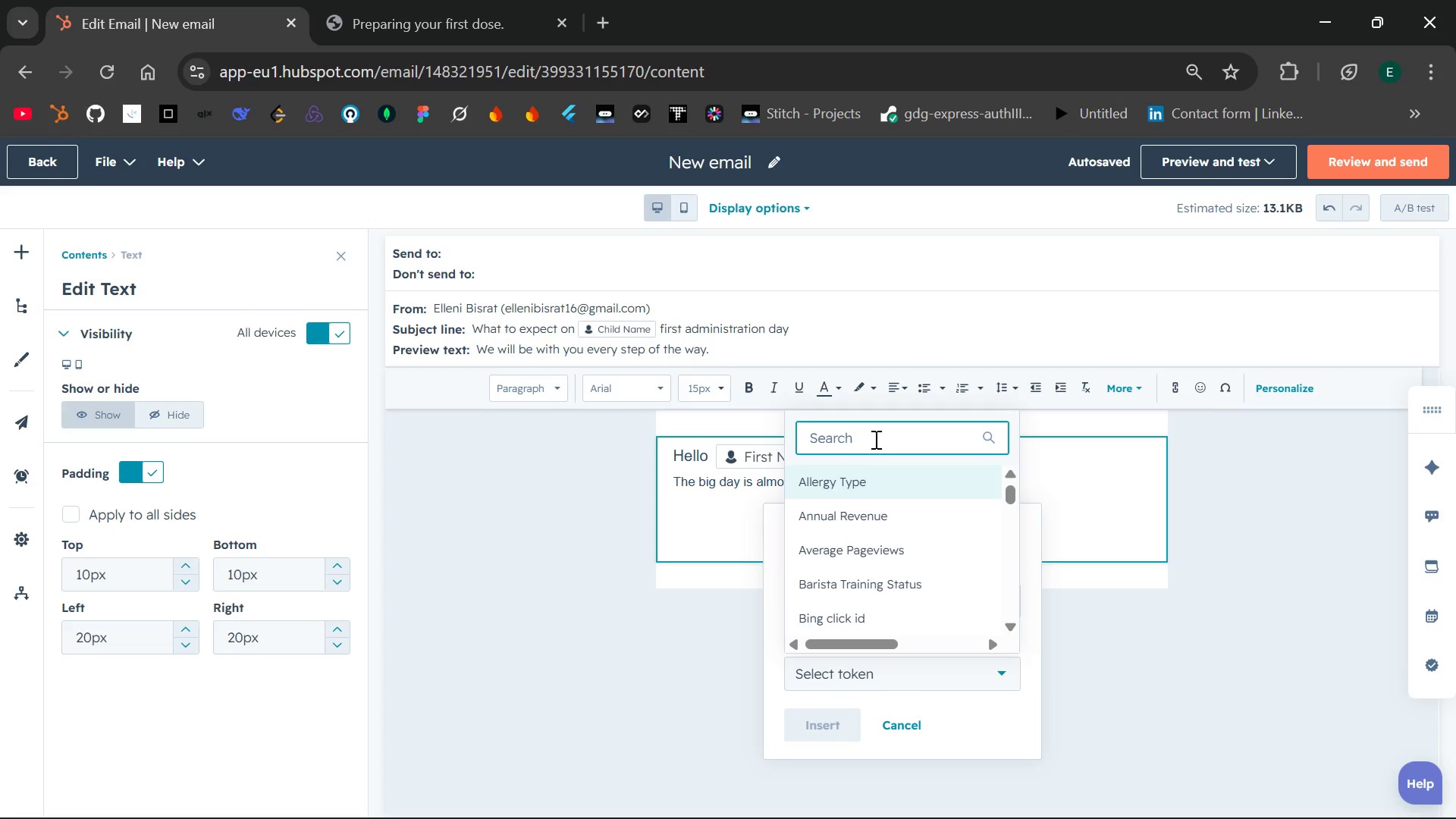 
type(child name)
 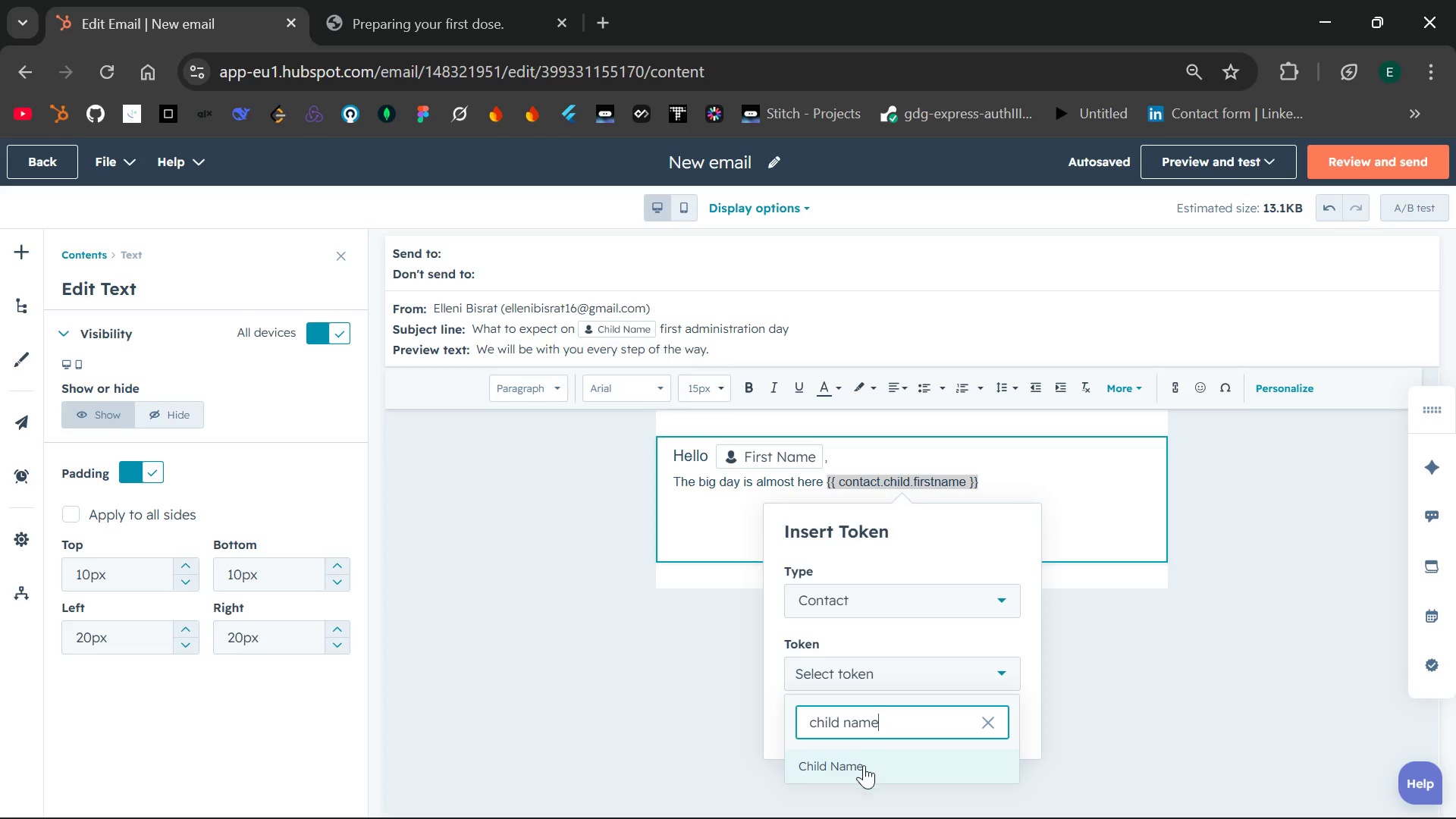 
left_click([863, 767])
 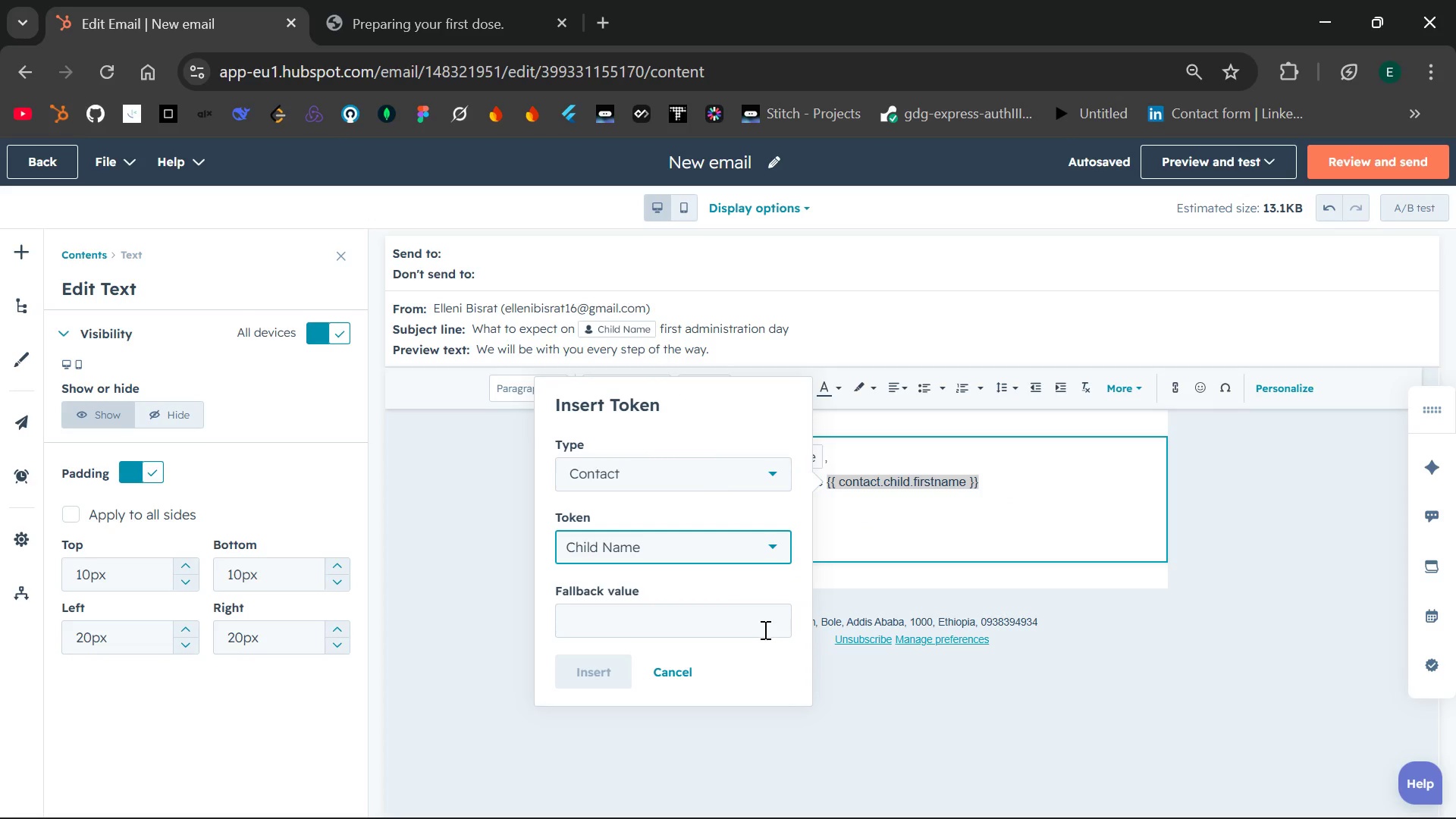 
left_click([695, 627])
 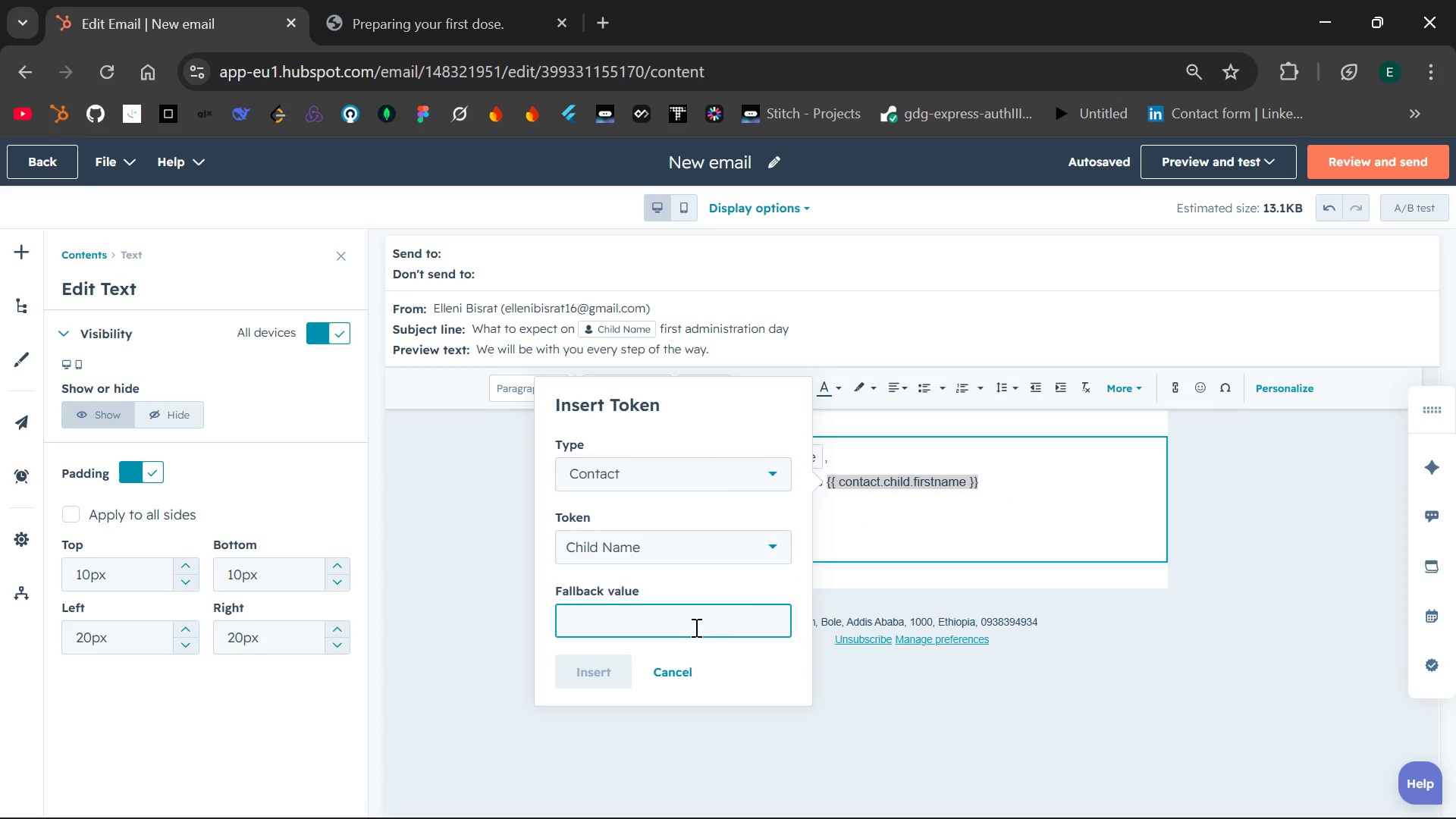 
type(your)
 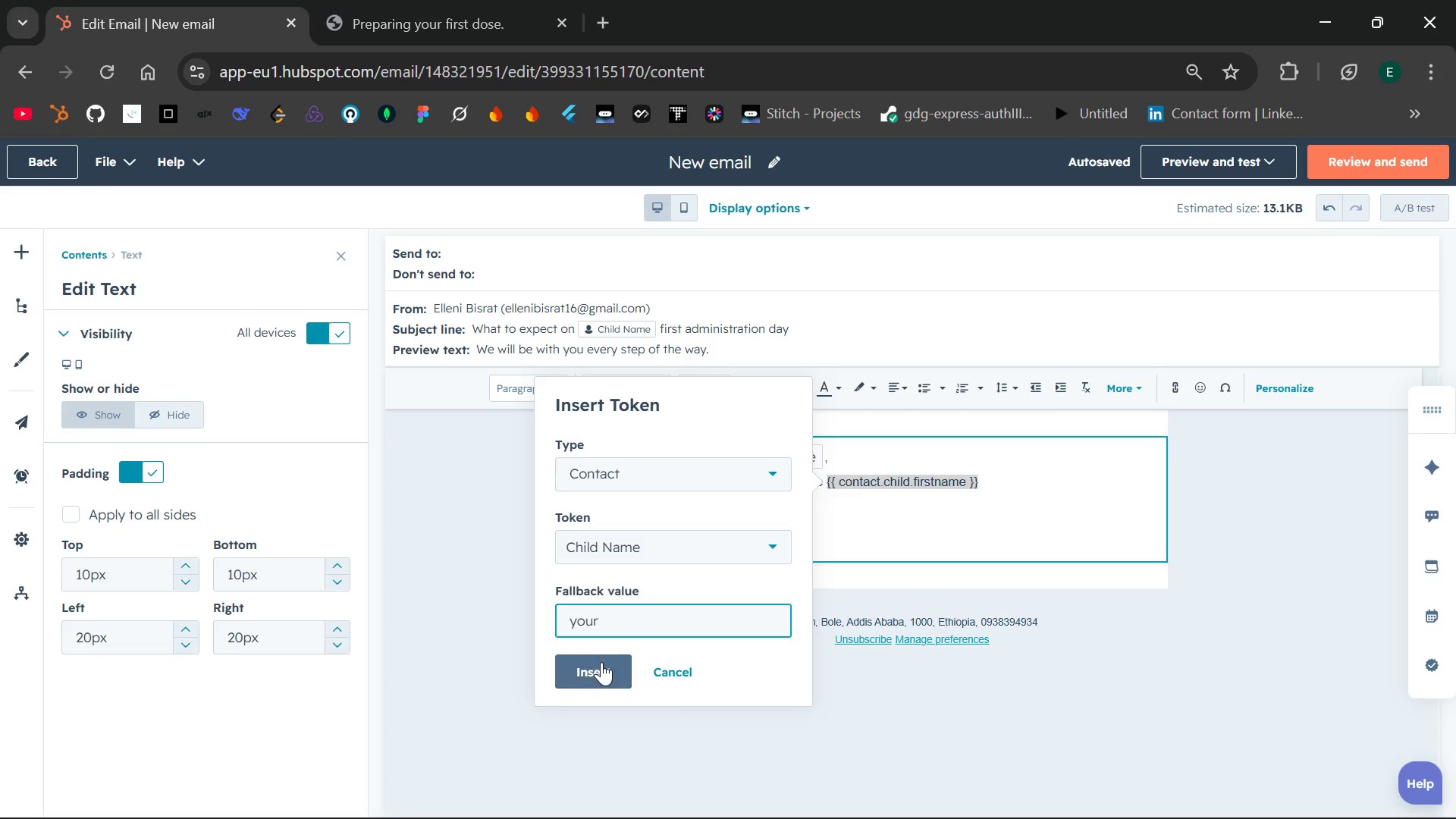 
left_click([598, 664])
 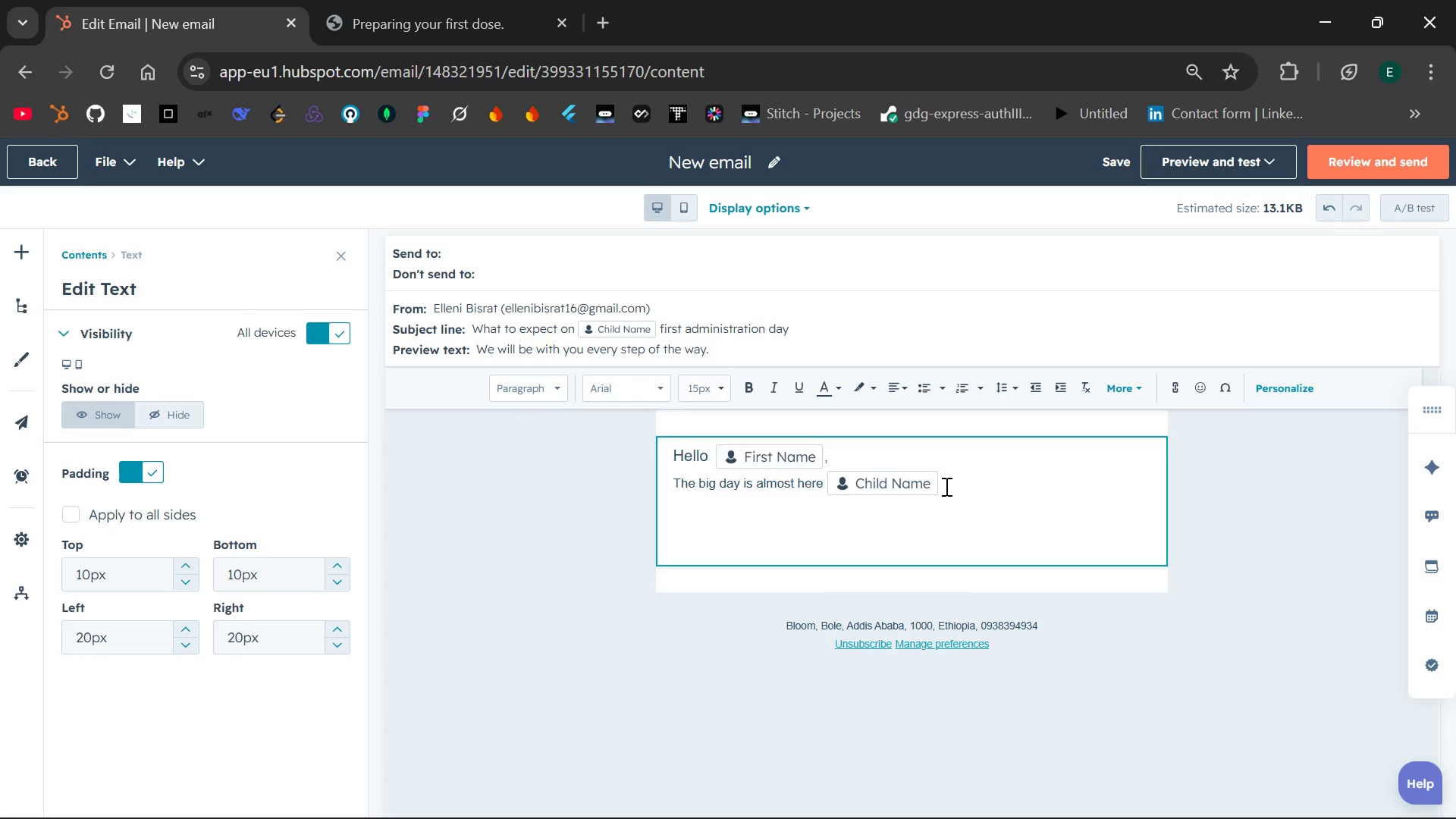 
wait(8.16)
 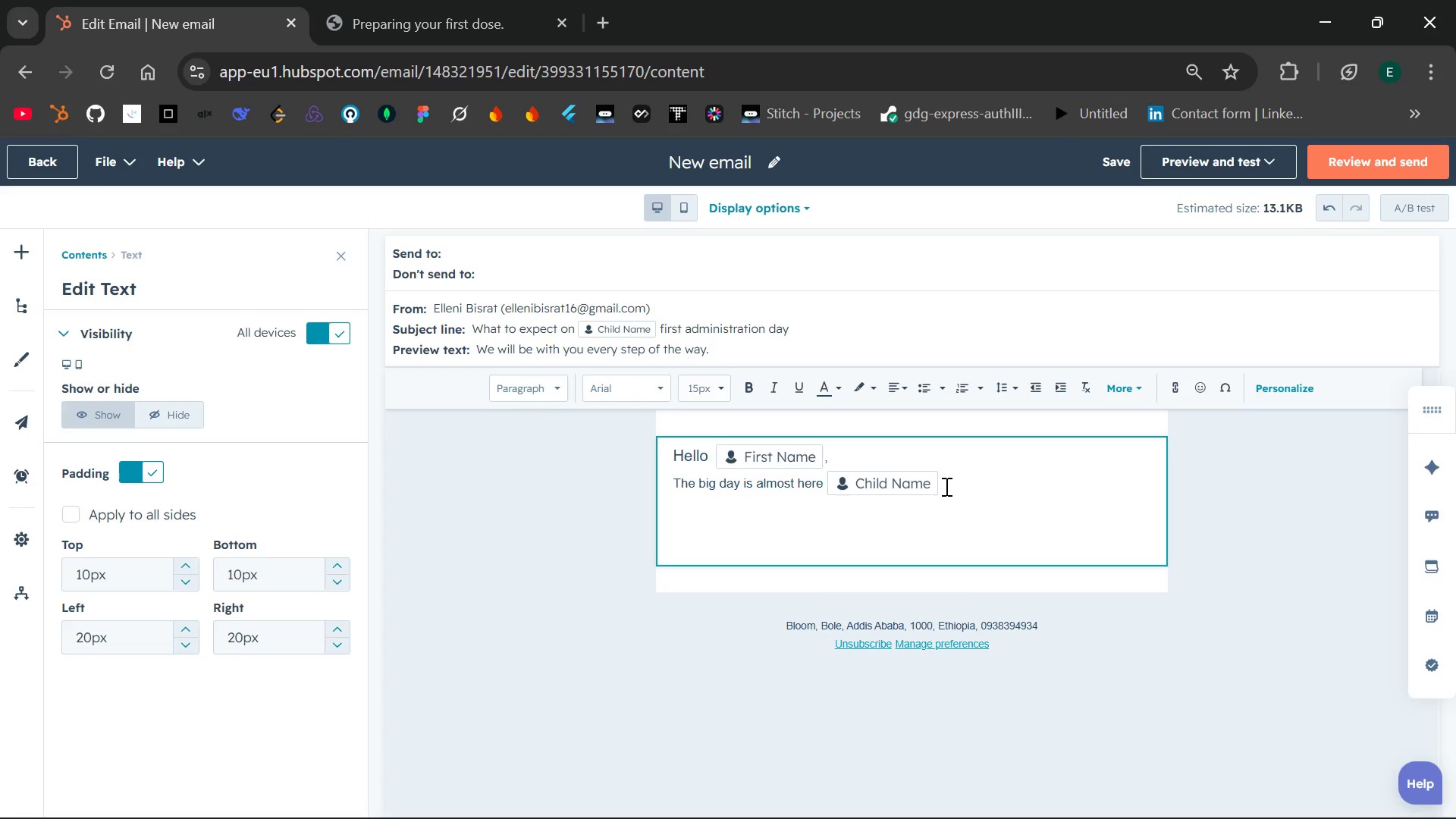 
key(Space)
 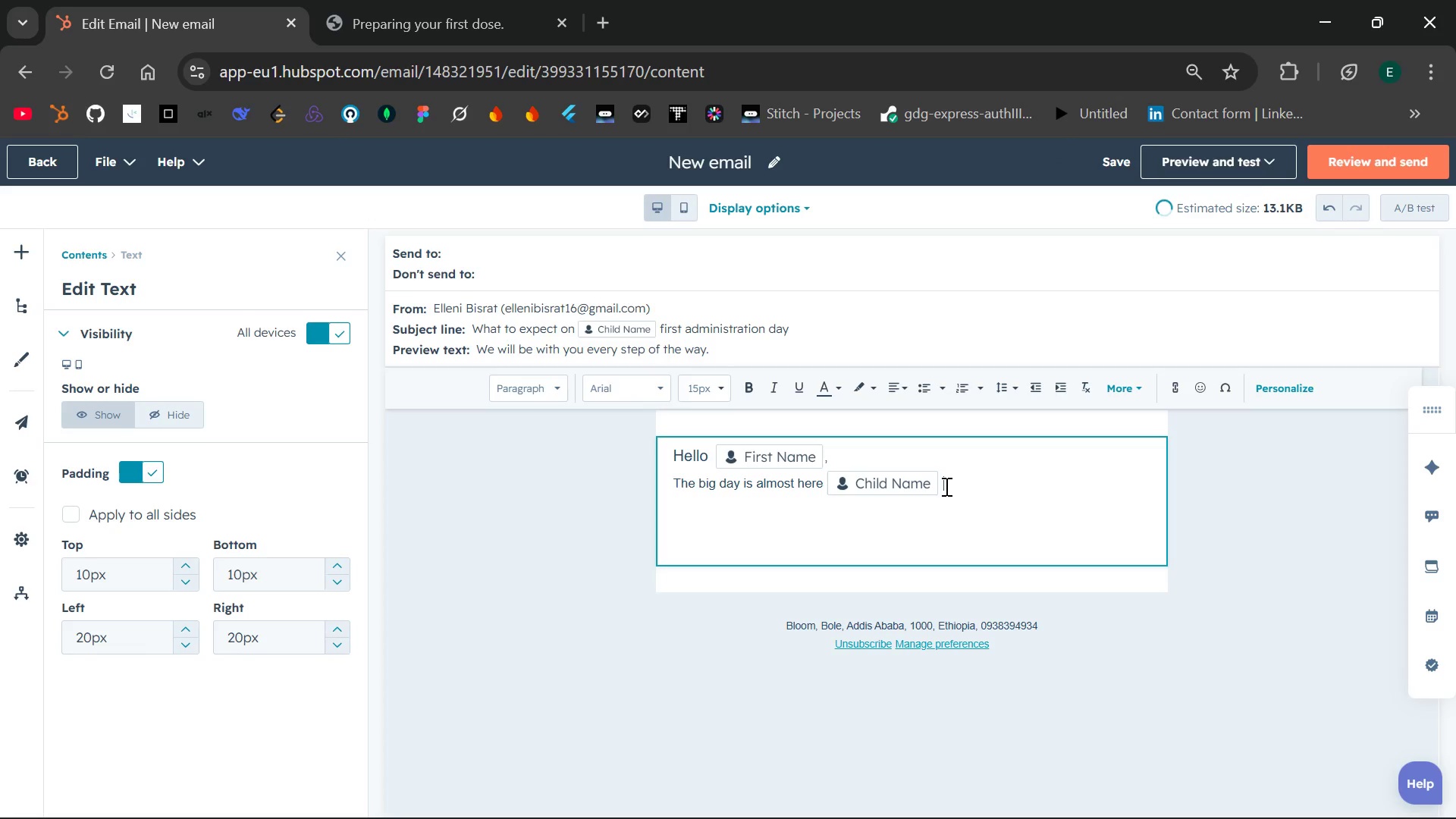 
key(Quote)
 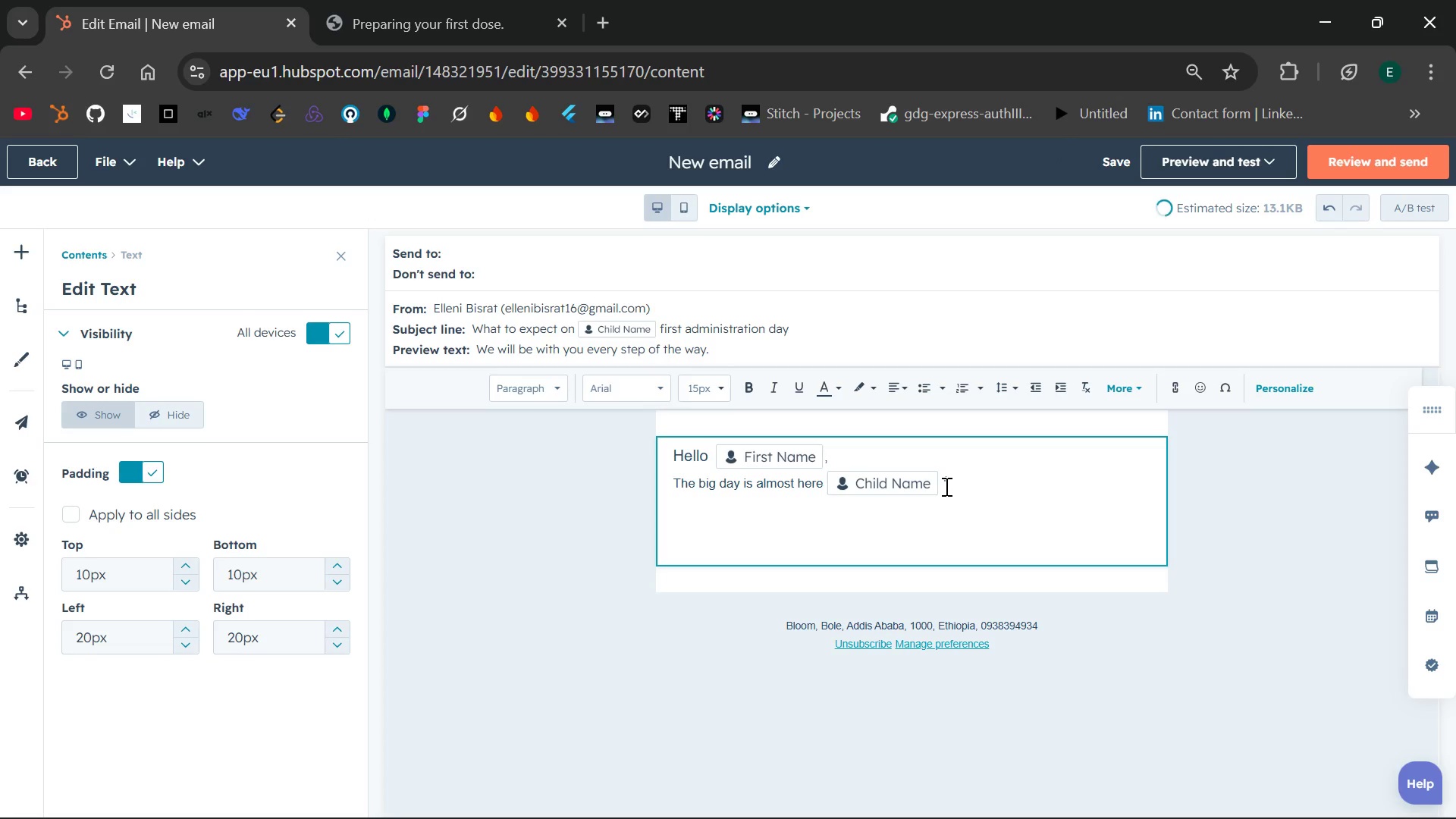 
key(S)
 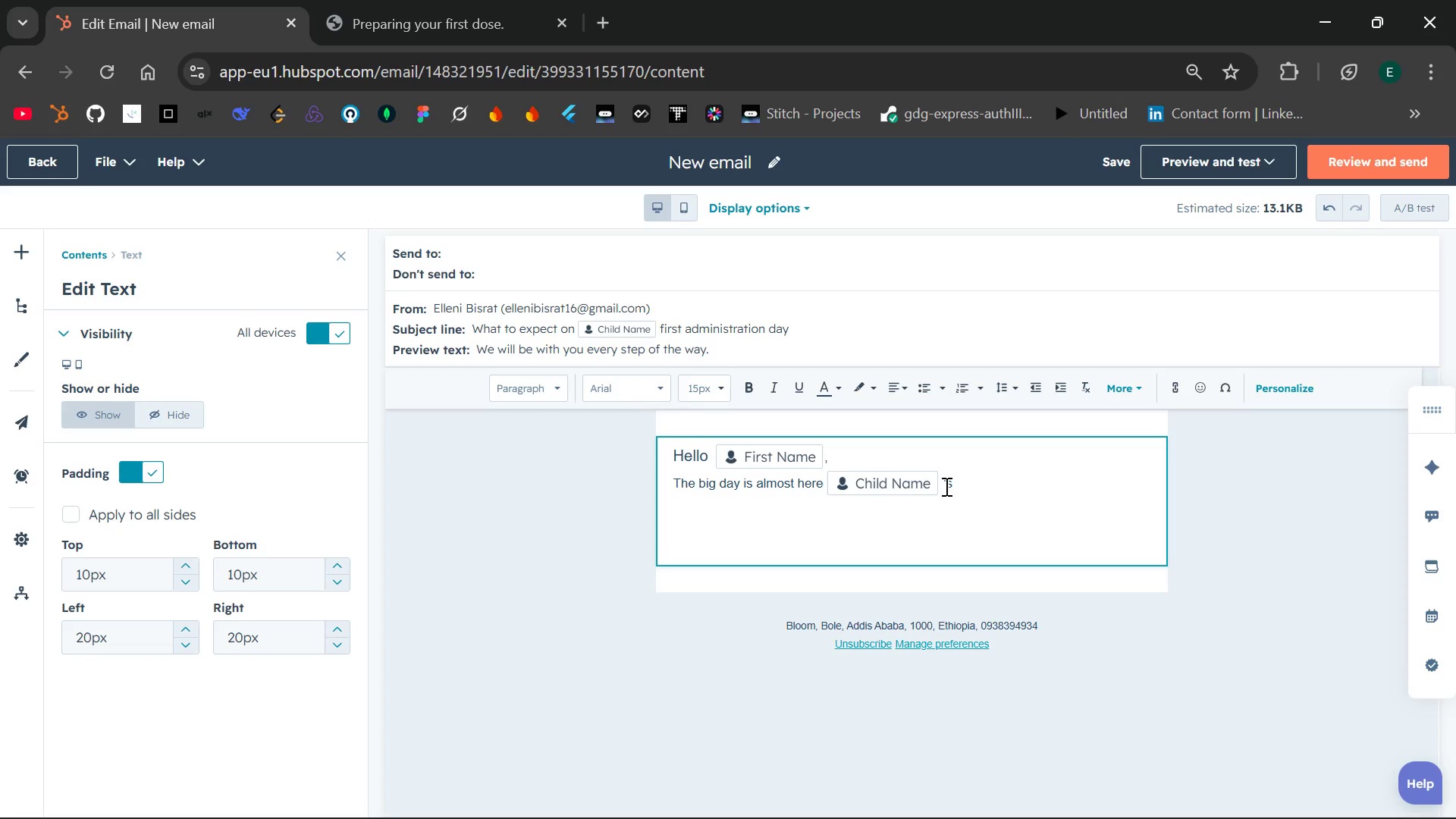 
key(Backspace)
 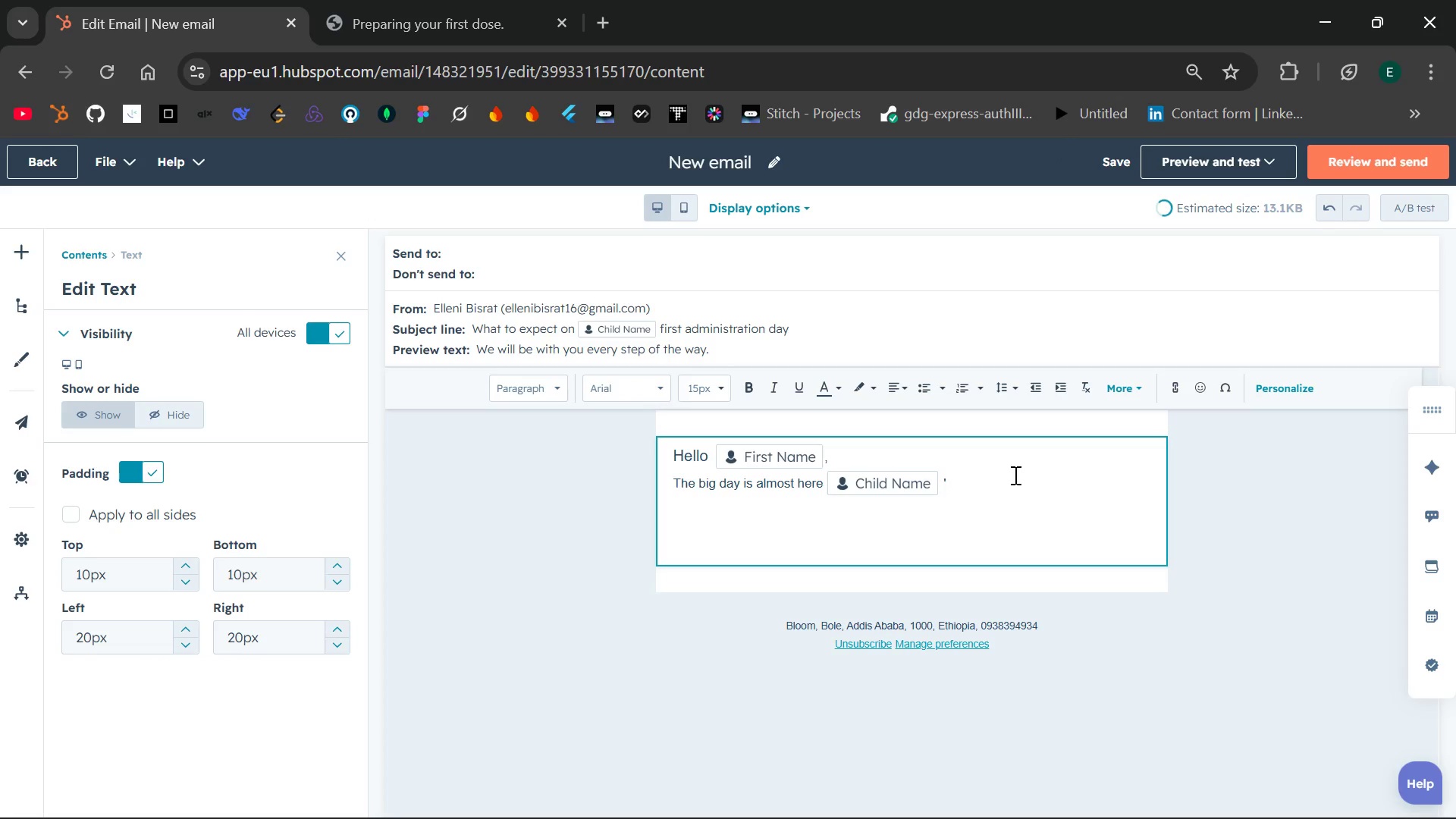 
key(Backspace)
type(first Slit)
key(Backspace)
key(Backspace)
key(Backspace)
type(LIT sdministetion)
 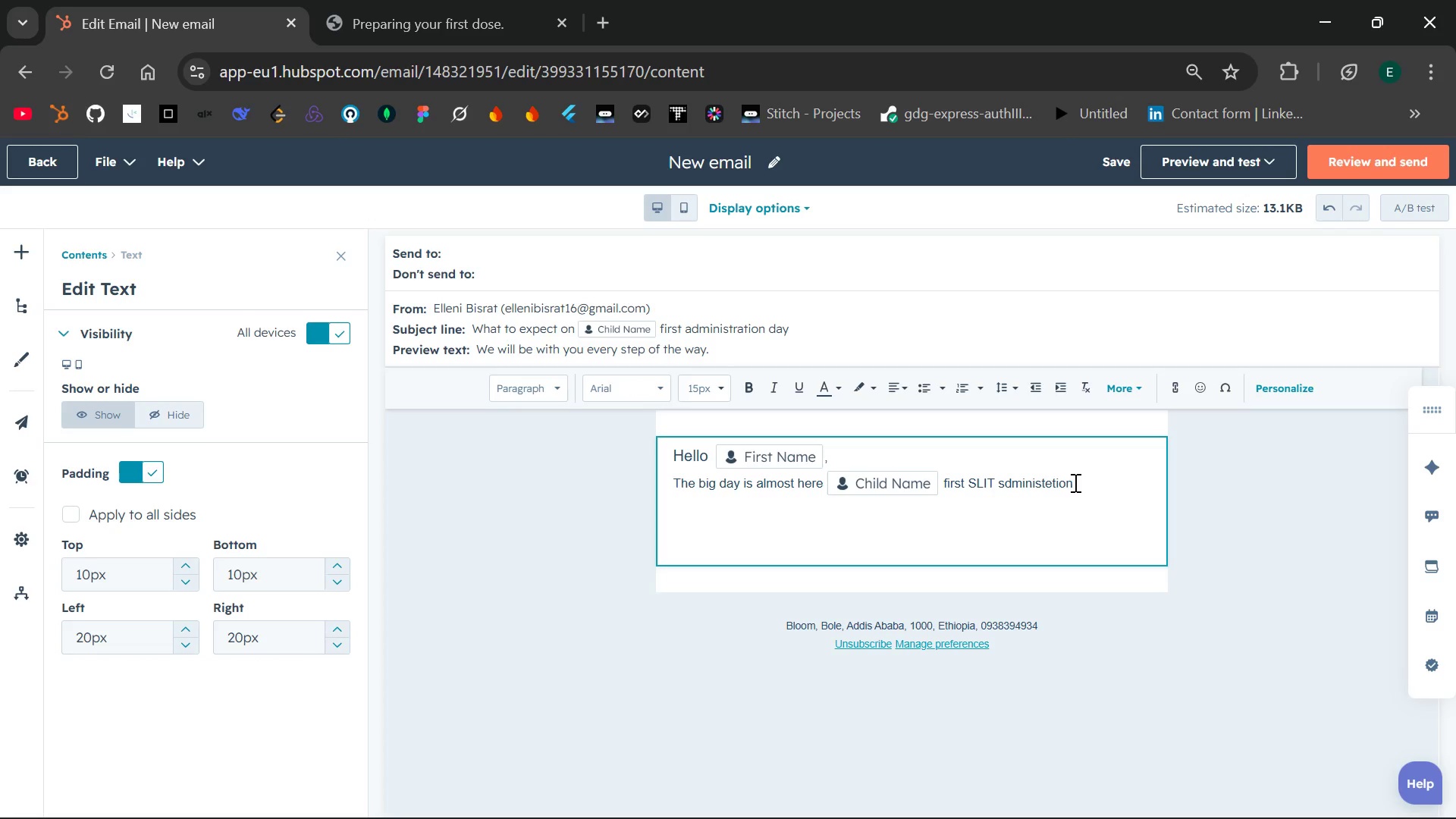 
key(Backspace)
key(Backspace)
key(Backspace)
key(Backspace)
key(Backspace)
key(Backspace)
key(Backspace)
key(Backspace)
key(Backspace)
key(Backspace)
key(Backspace)
key(Backspace)
key(Backspace)
type(administration )
 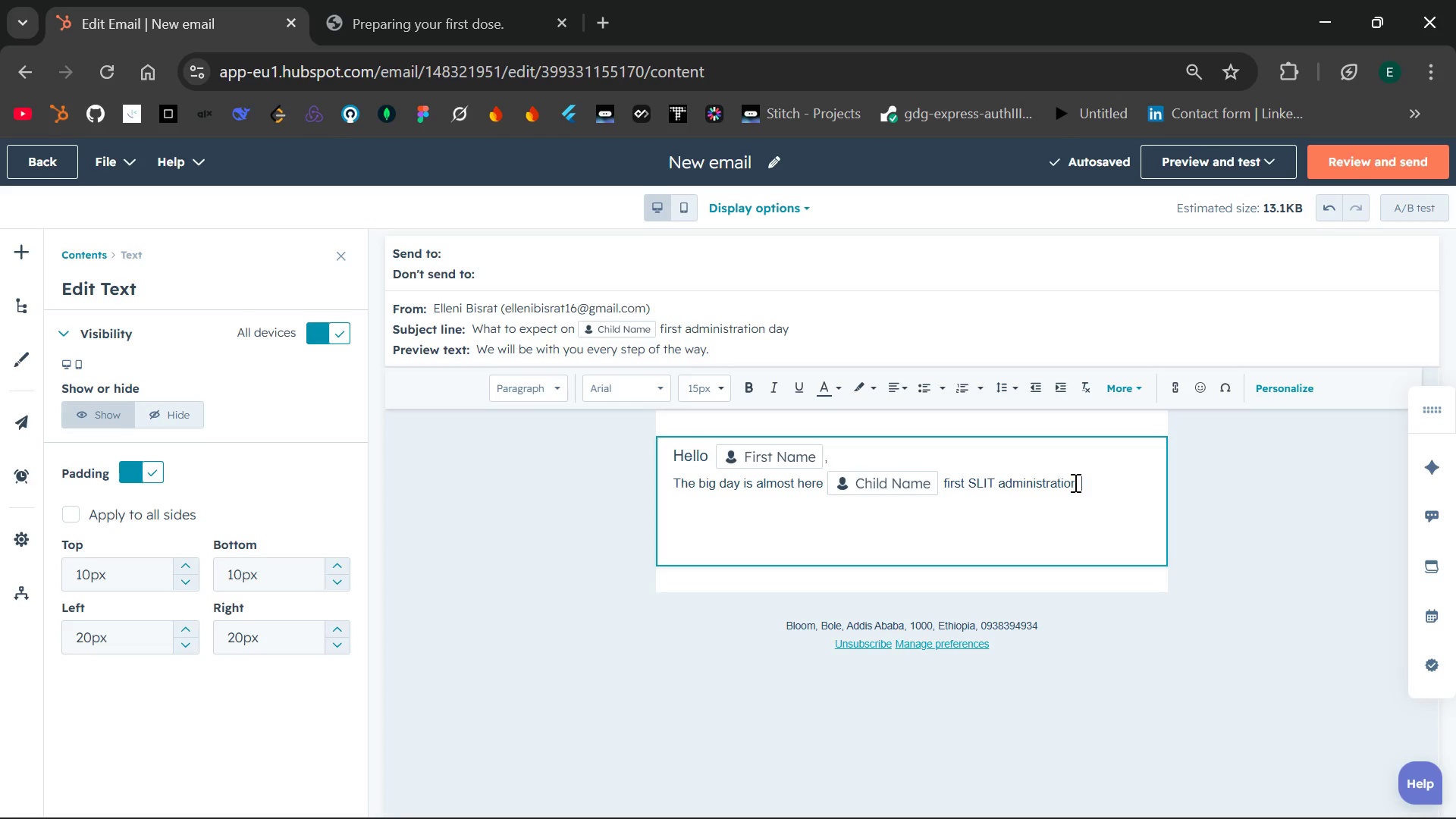 
wait(10.42)
 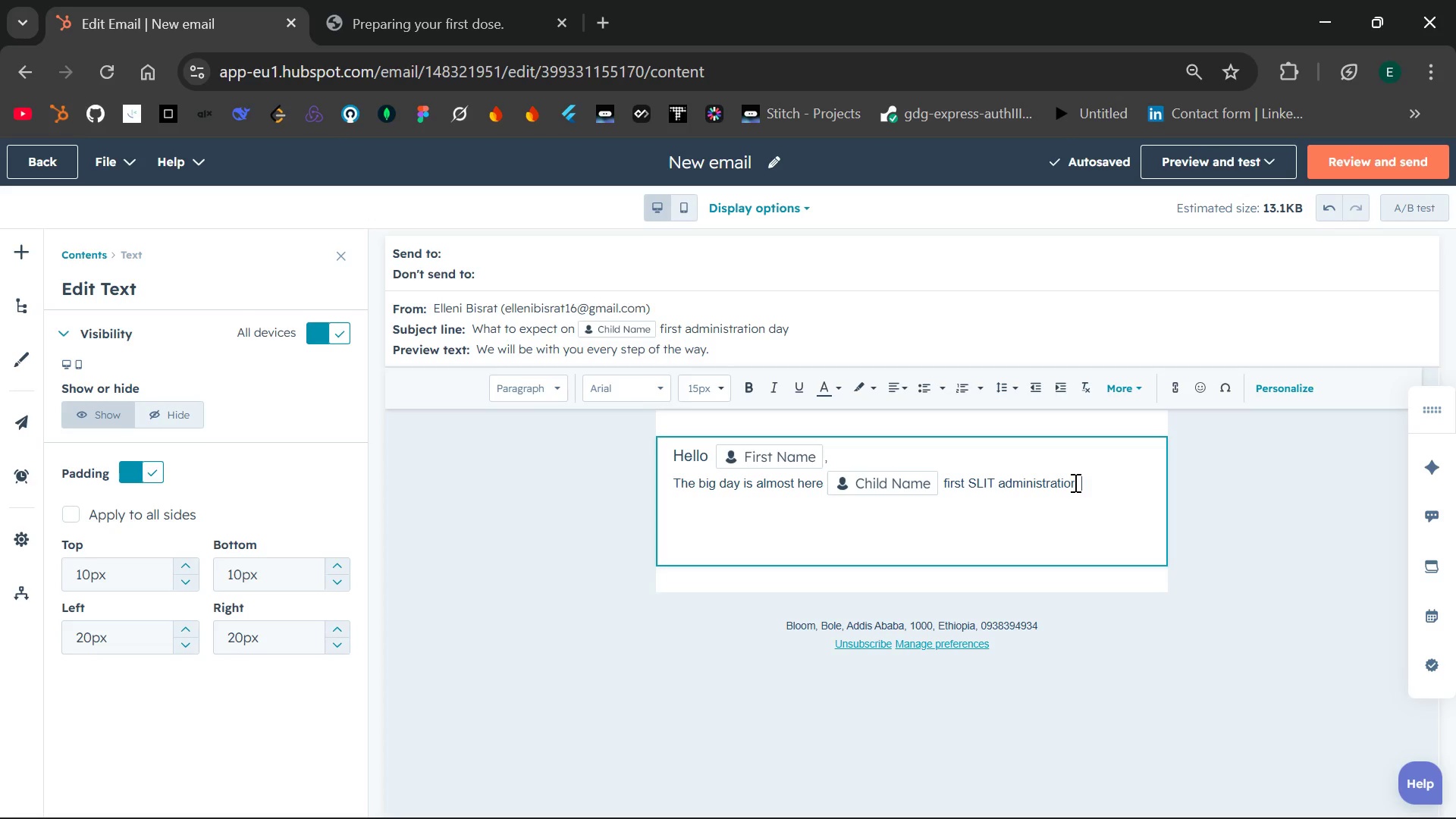 
hold_key(key=ShiftLeft, duration=0.88)
 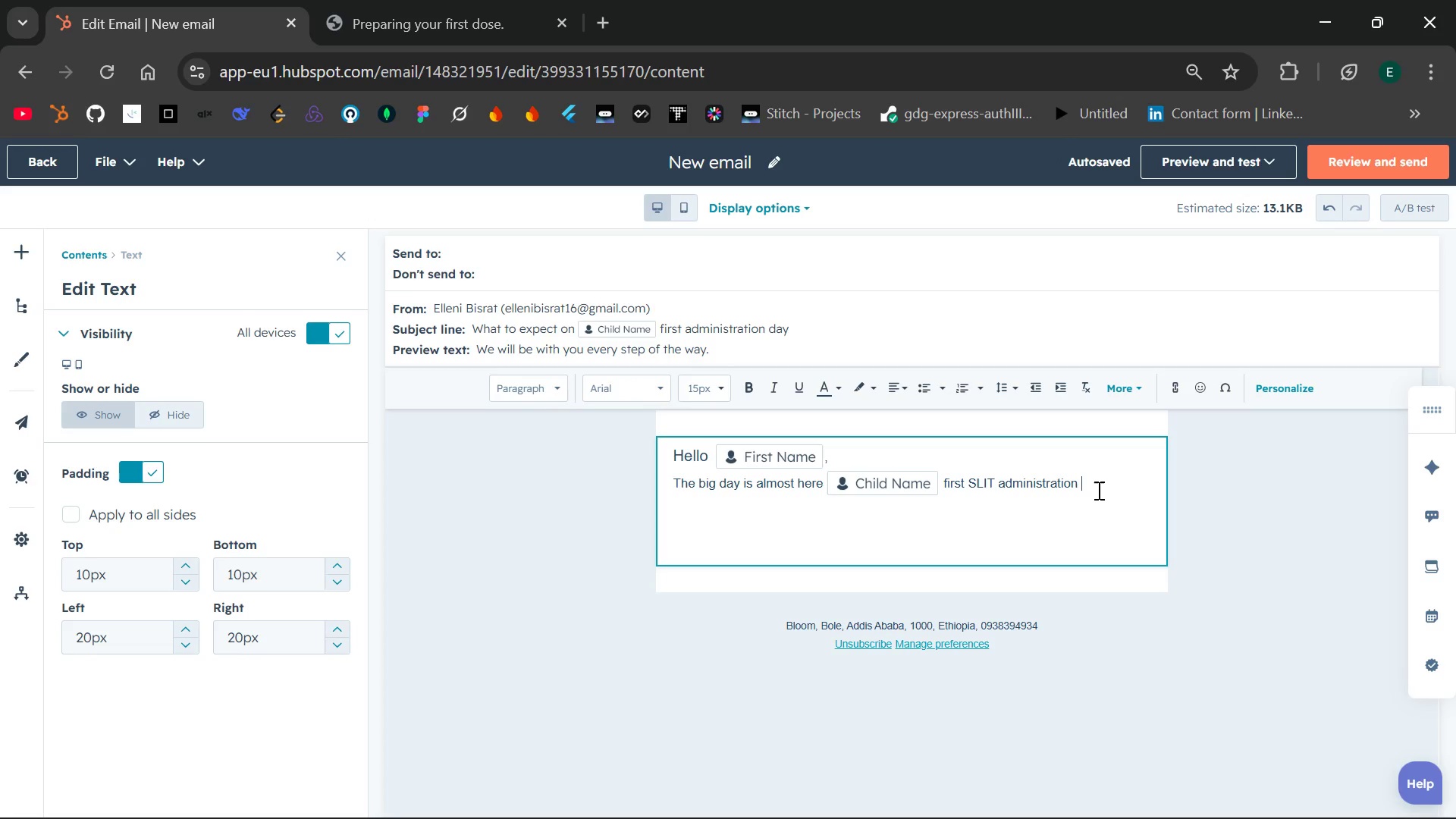 
key(Shift+1)
 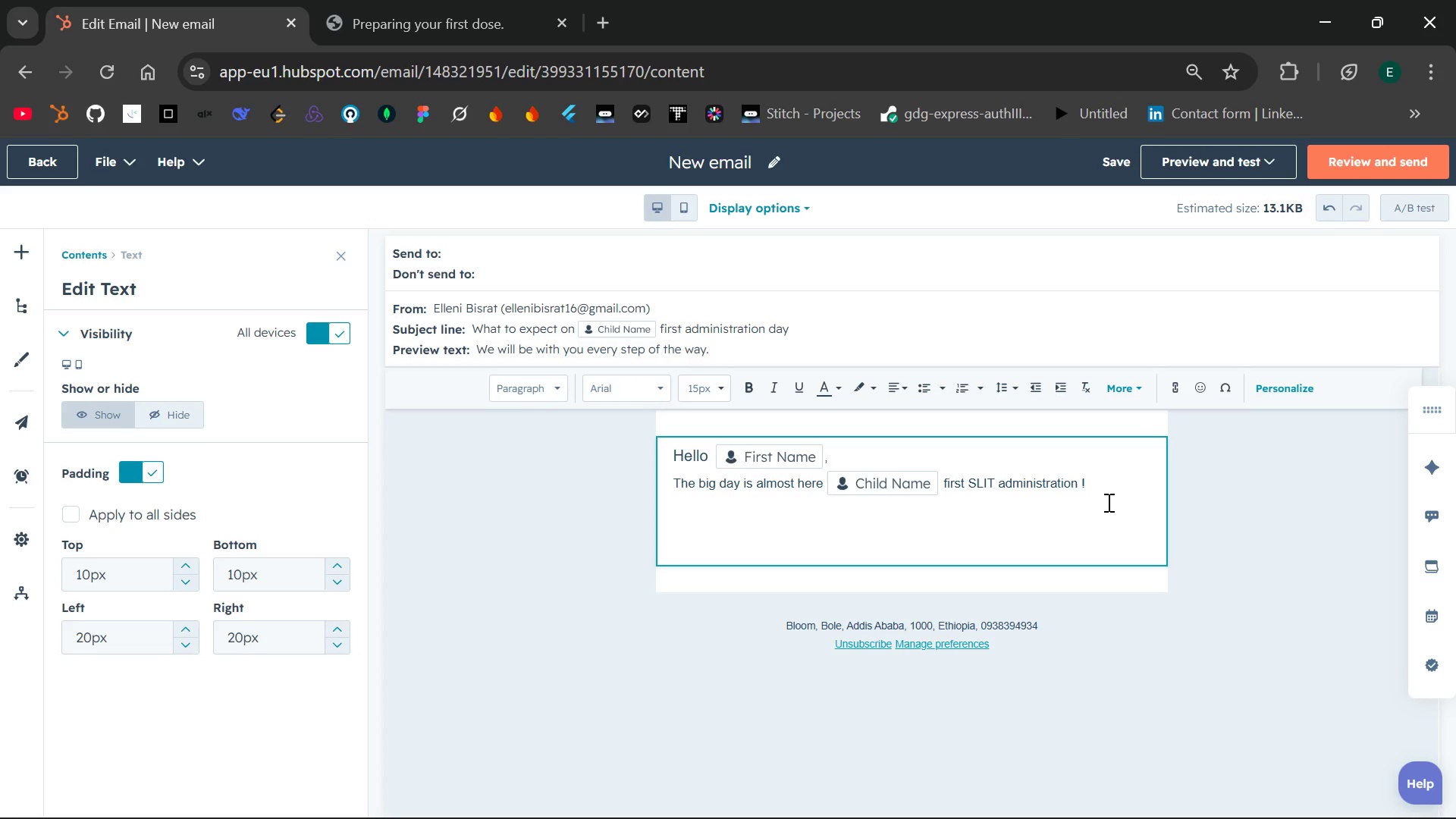 
type( We know new things can bring )
 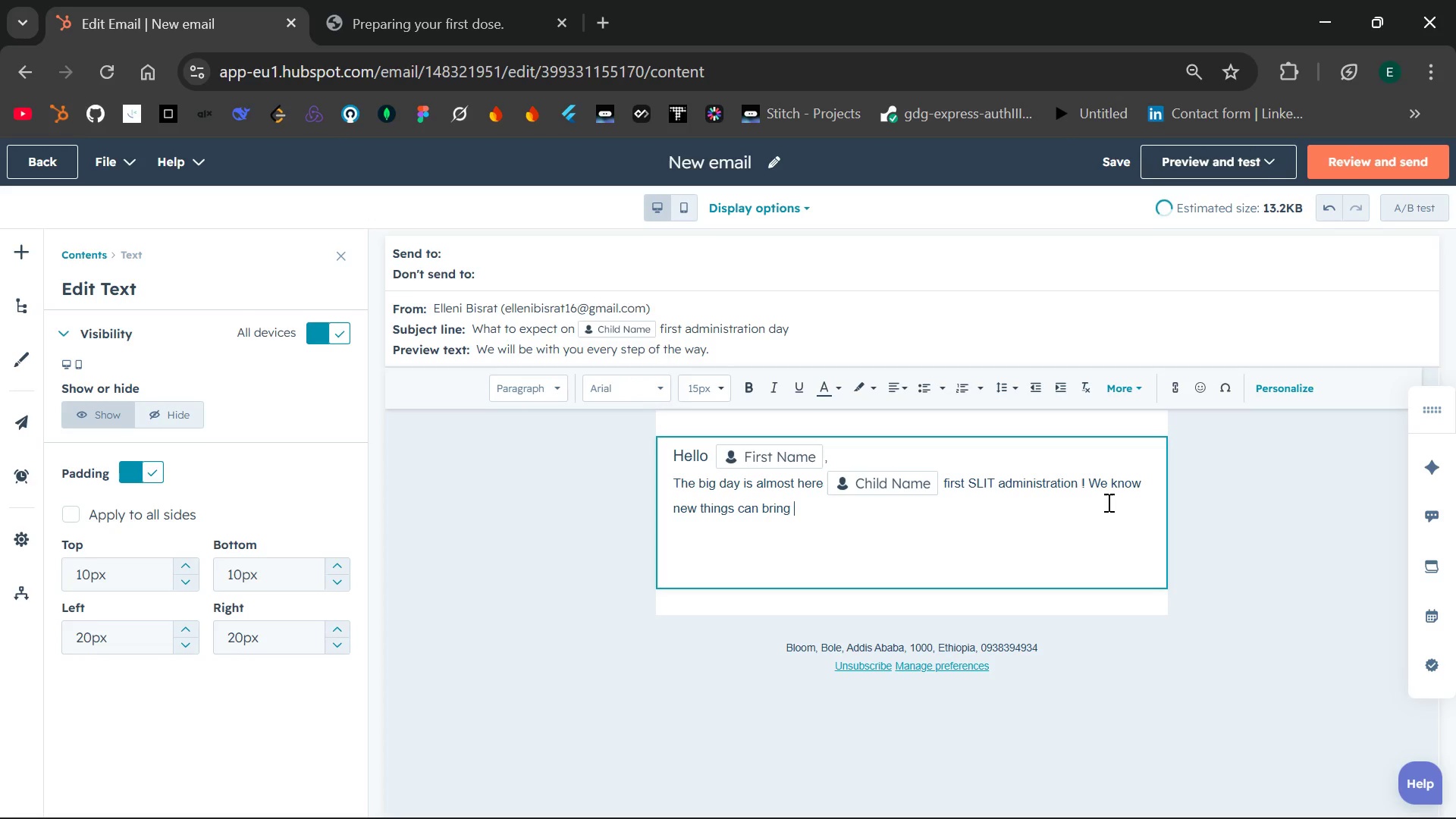 
wait(7.31)
 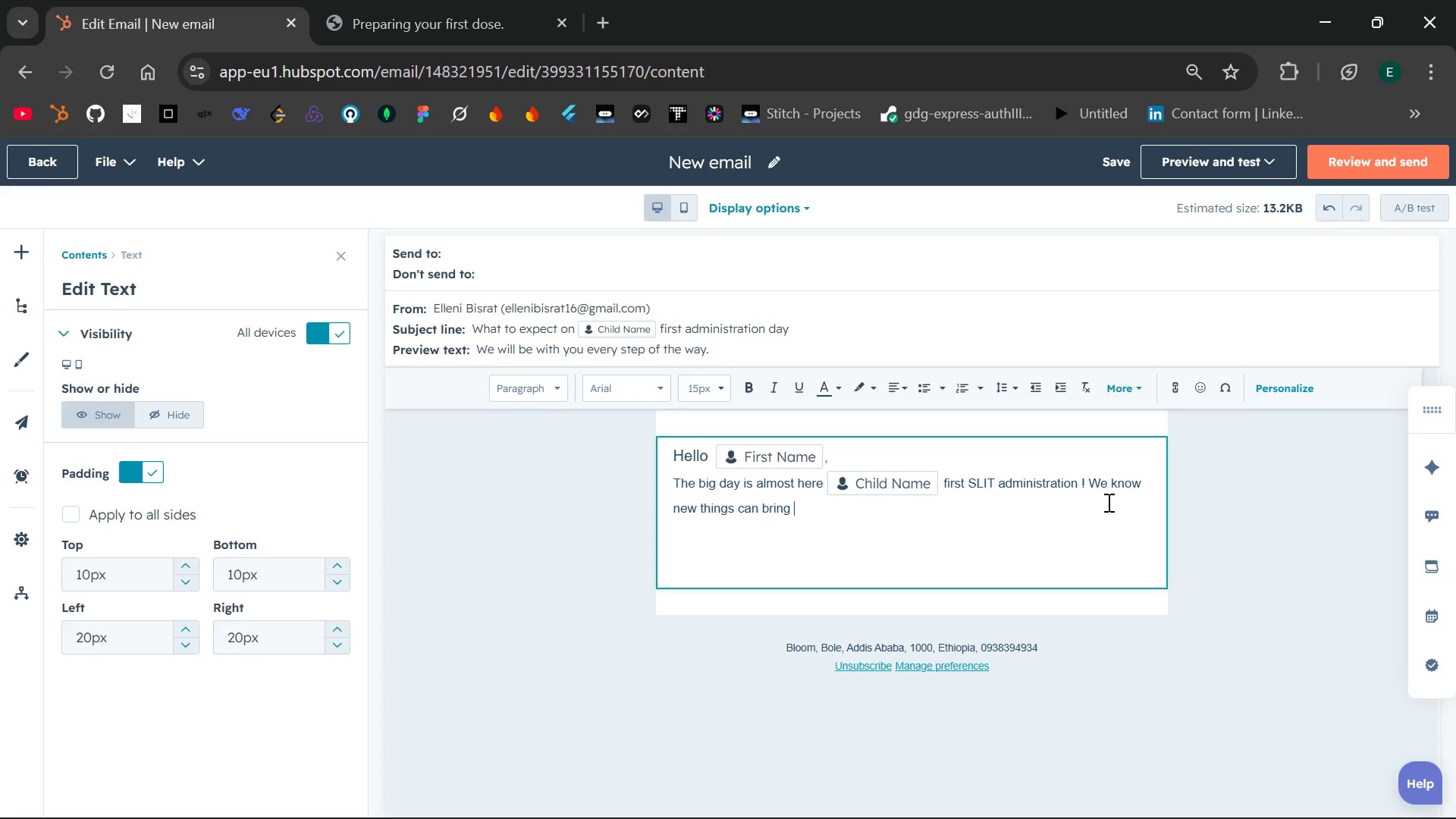 
type(butterflies, so)
 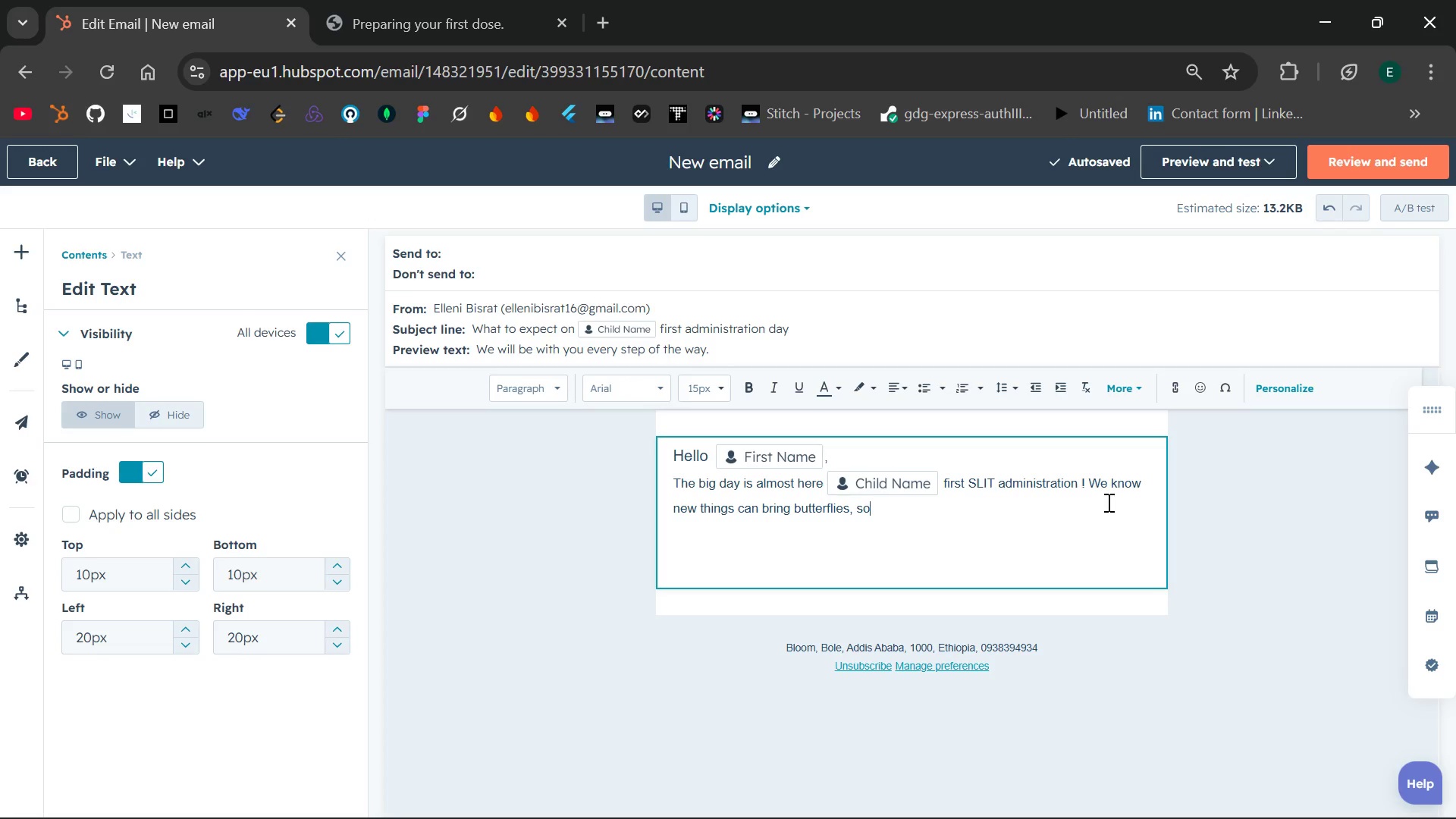 
type( here')
key(Backspace)
type( )
 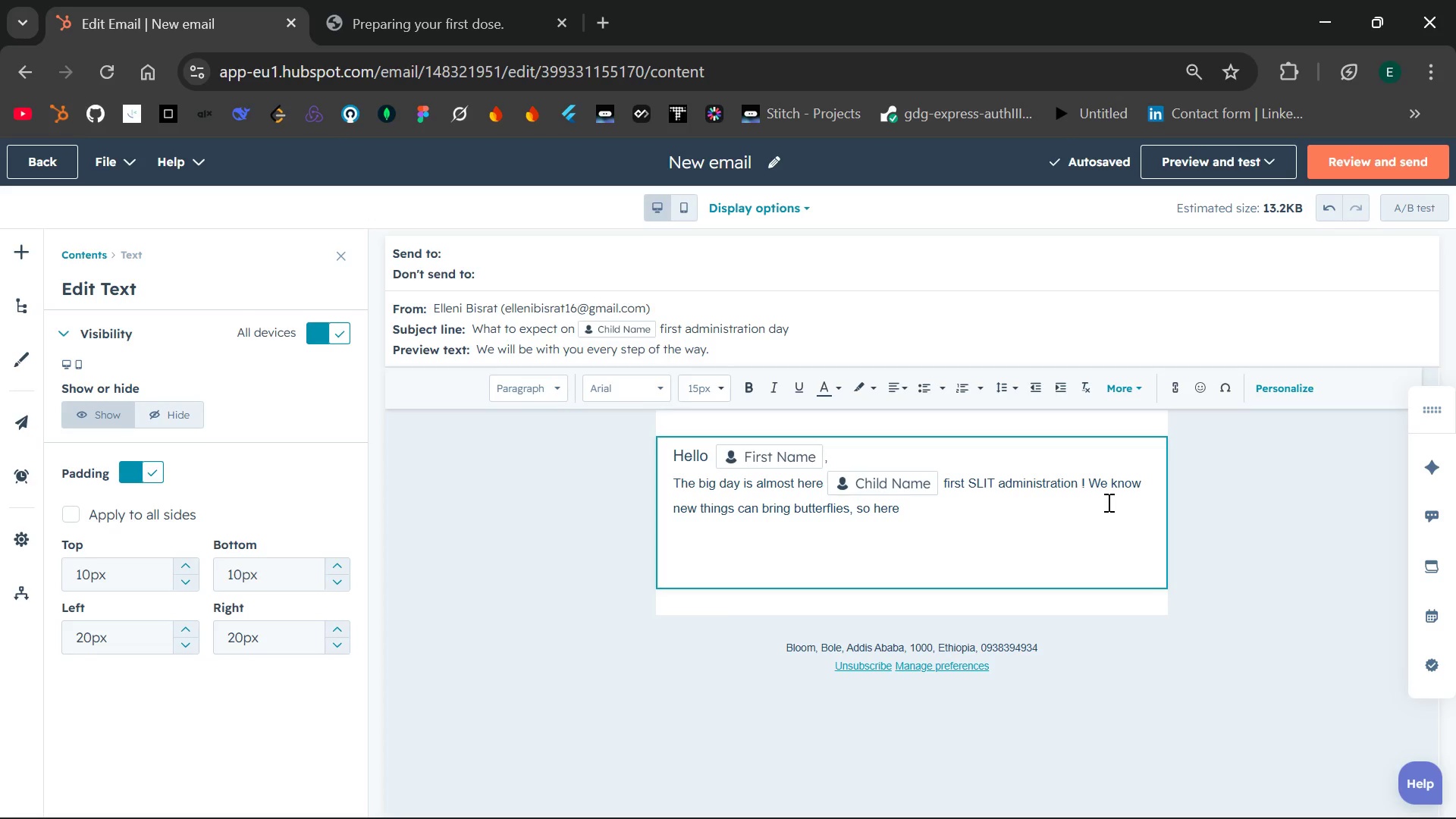 
wait(6.53)
 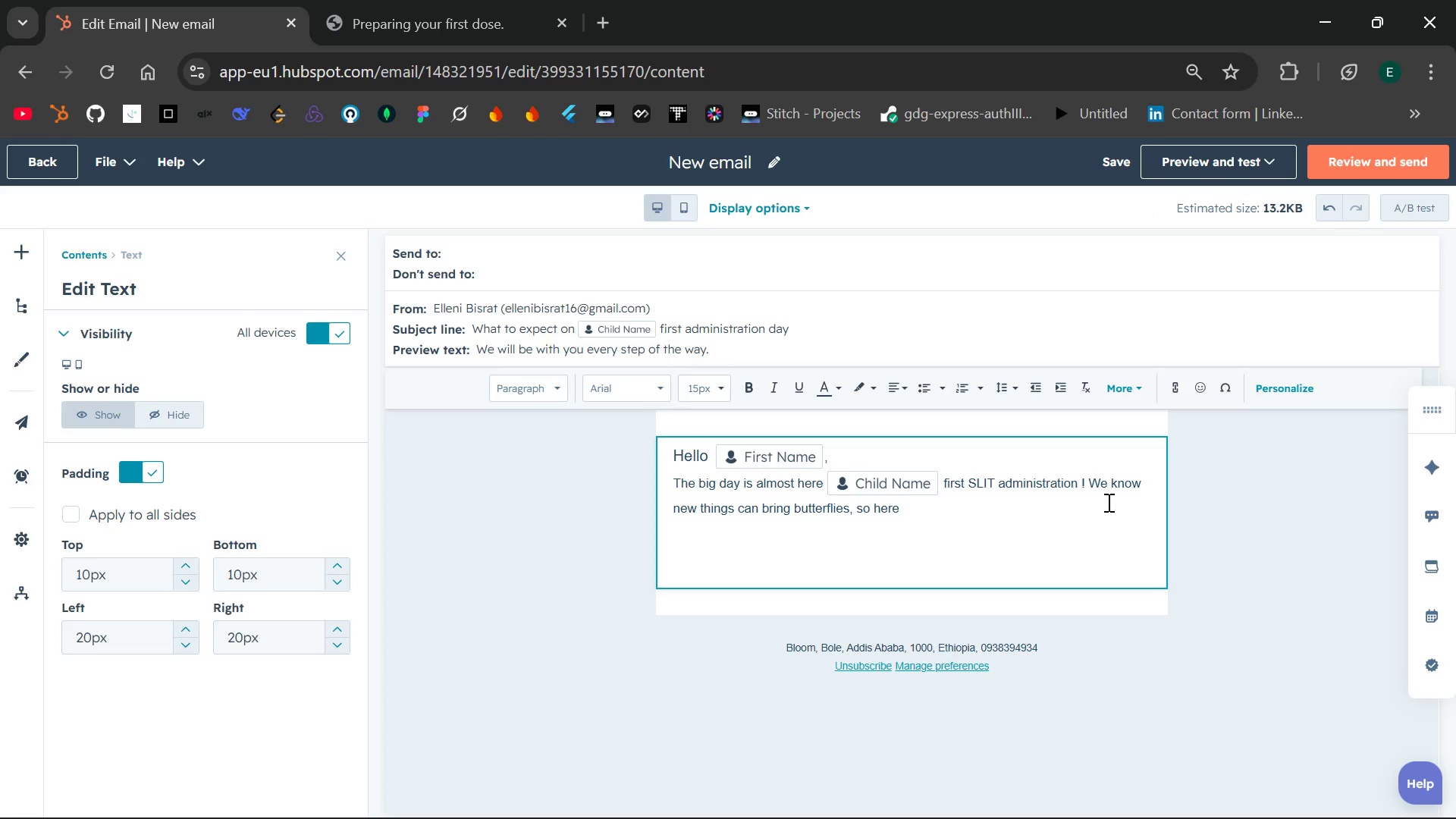 
type(is )
 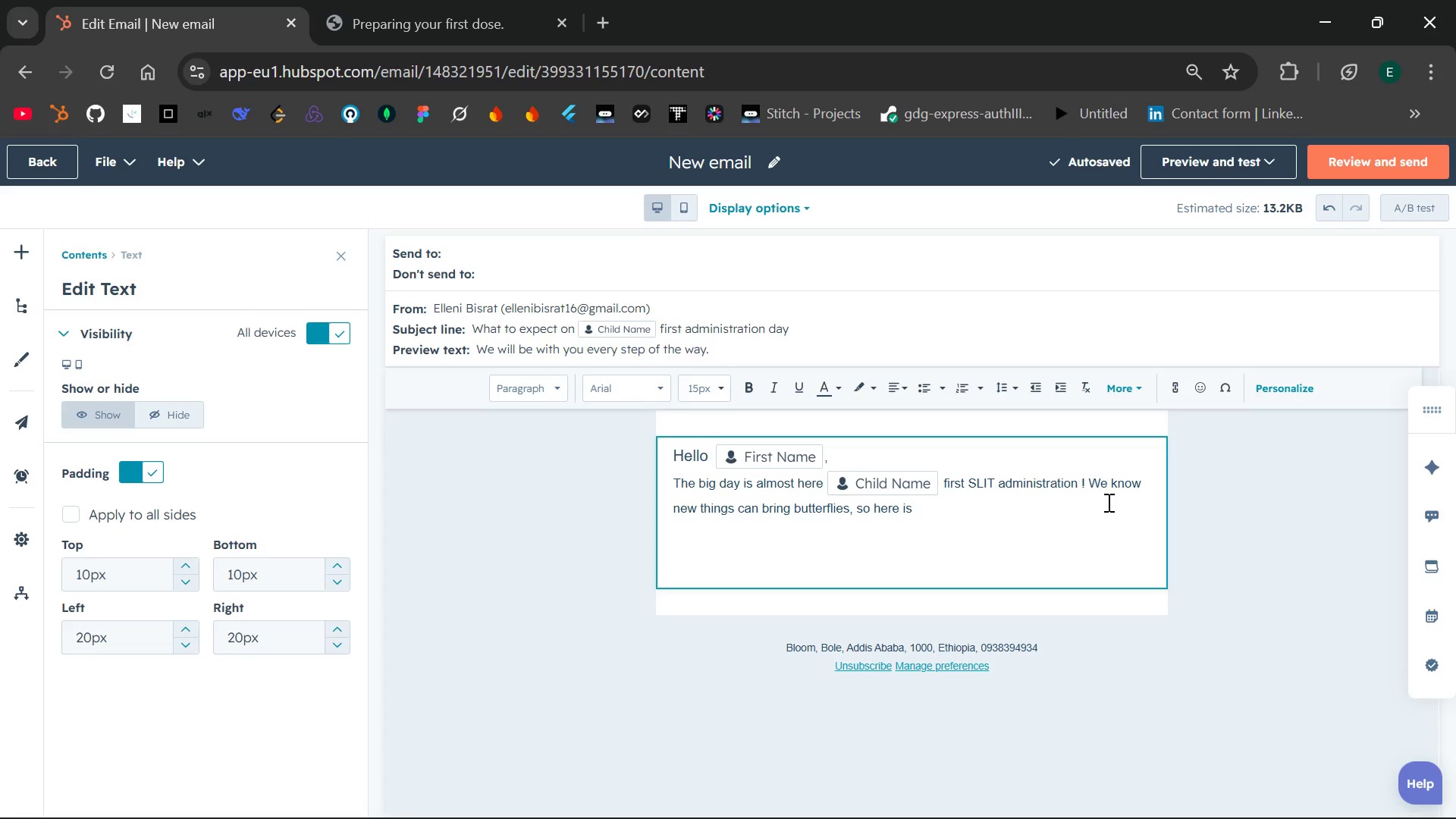 
wait(9.75)
 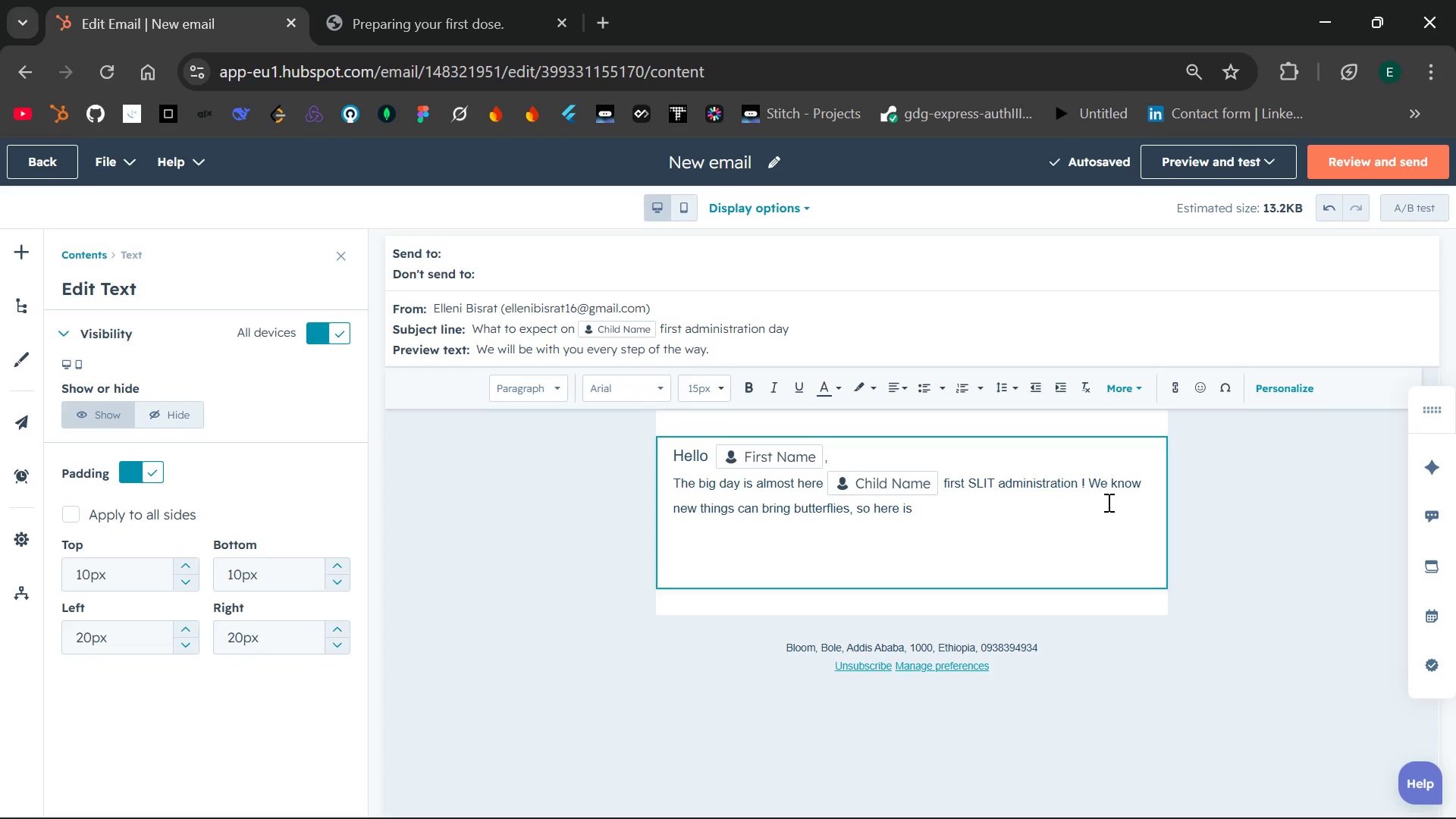 
key(Space)
 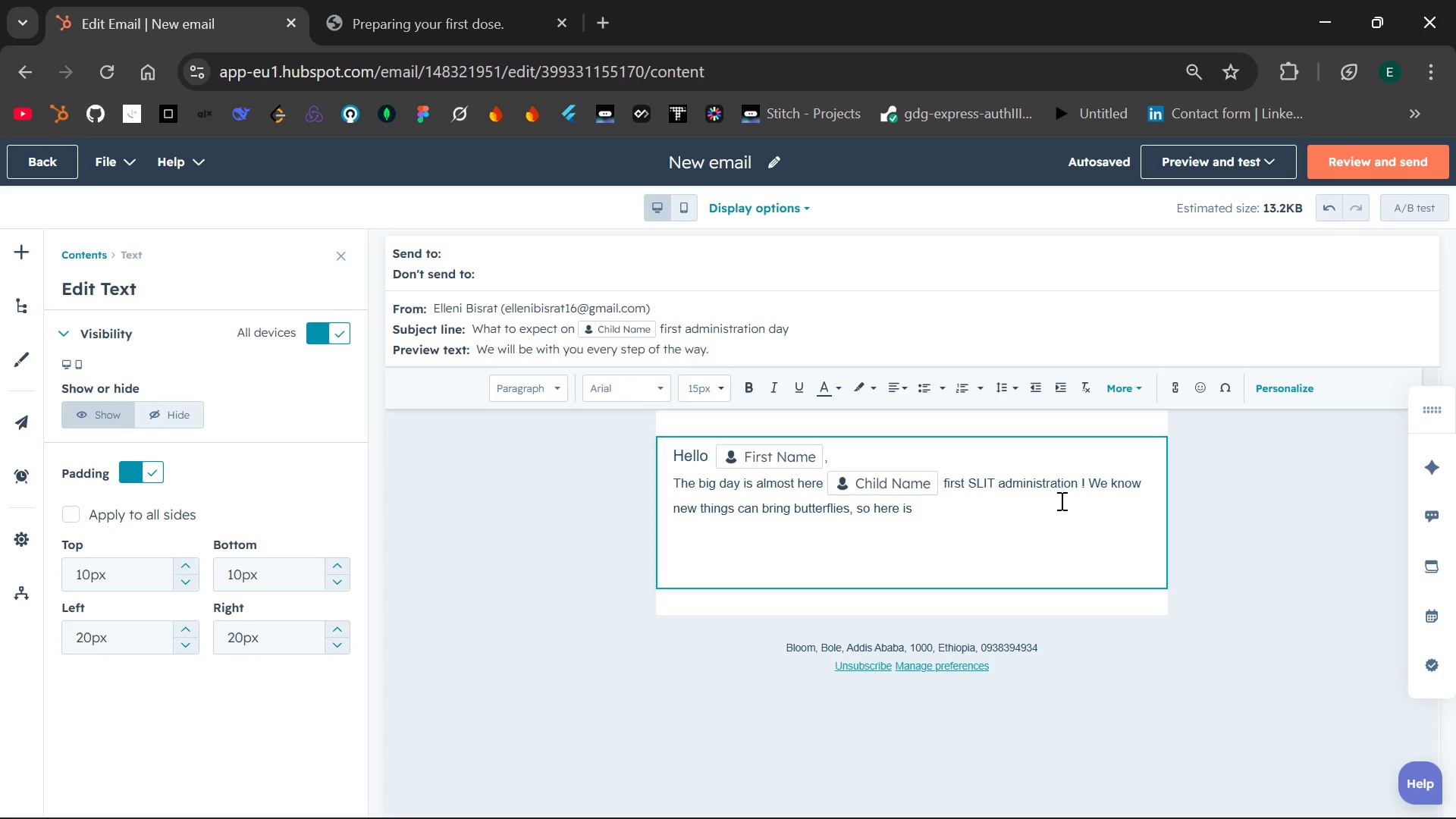 
wait(18.39)
 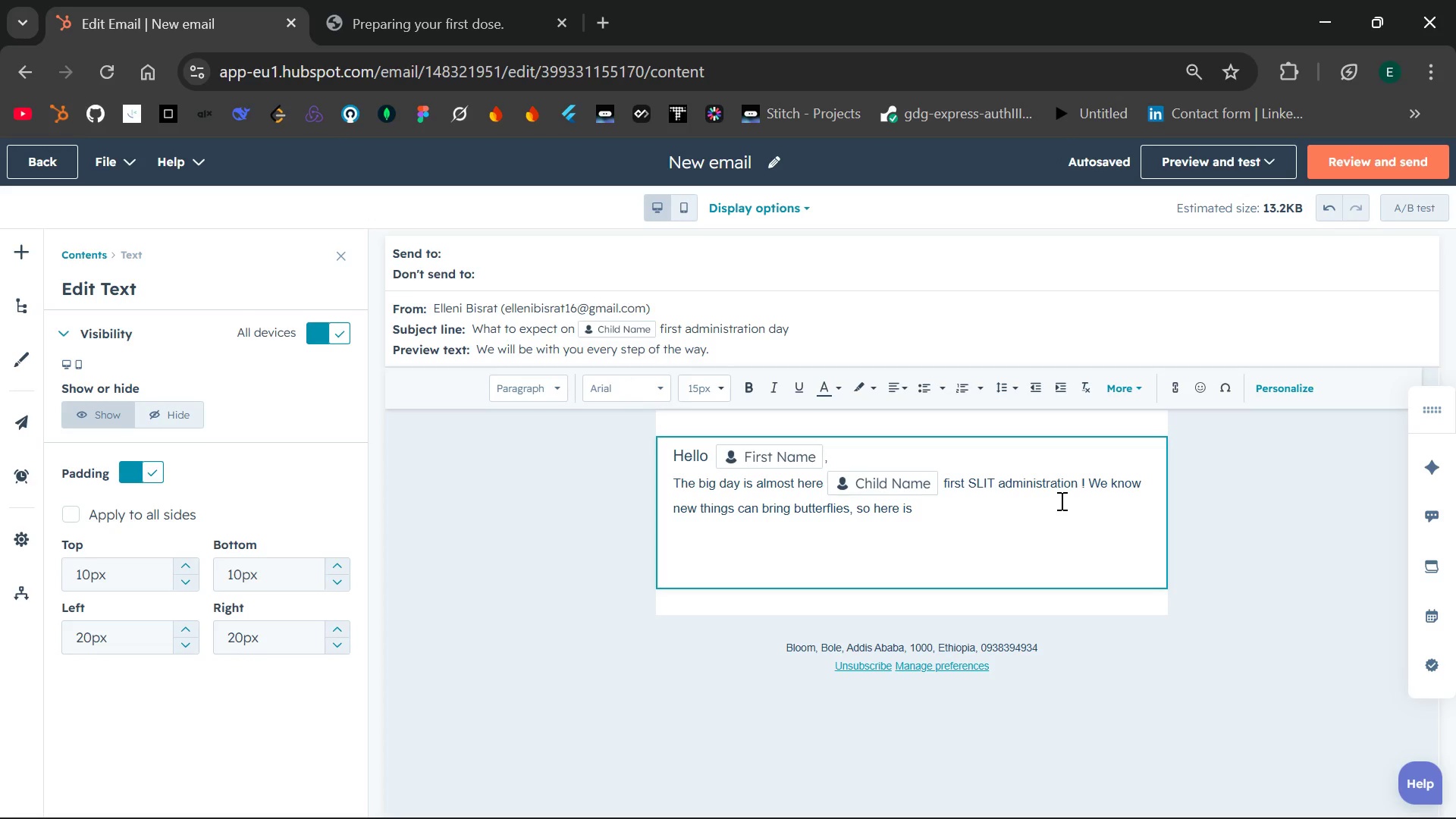 
left_click([938, 509])
 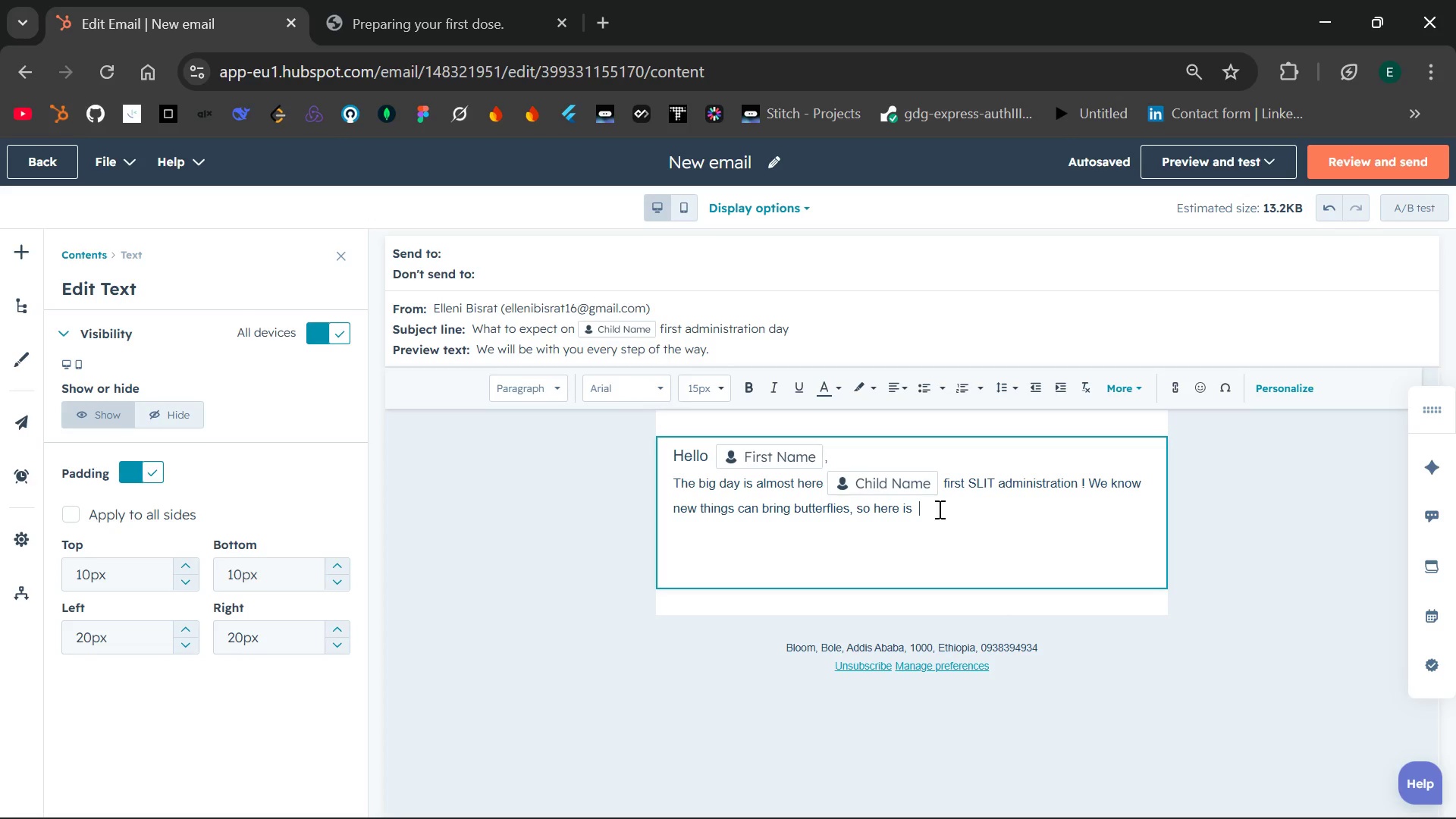 
type(exa)
 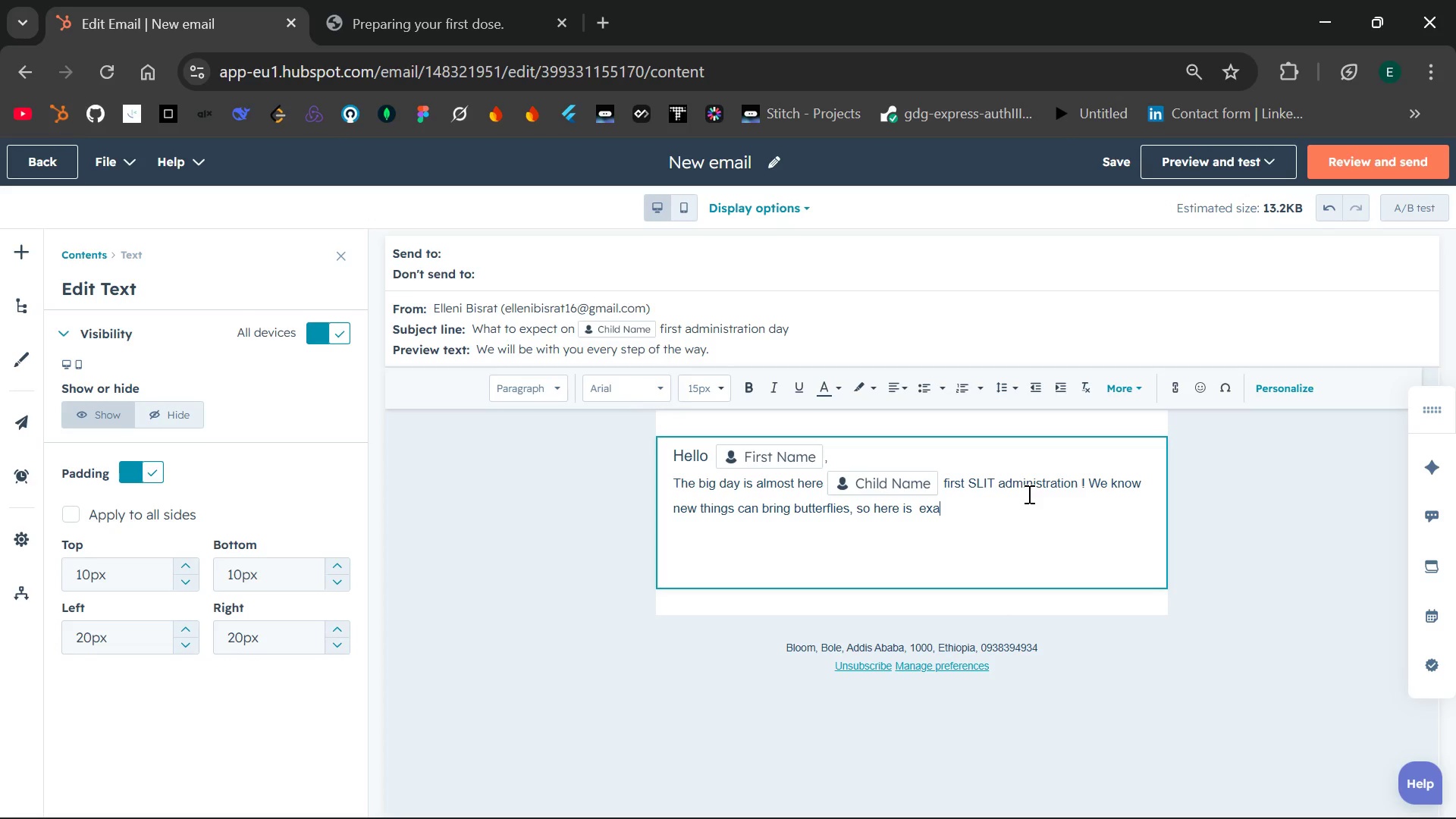 
type(xtly w)
key(Backspace)
key(Backspace)
key(Backspace)
key(Backspace)
key(Backspace)
key(Backspace)
key(Backspace)
key(Backspace)
type(xactly what to expect)
 